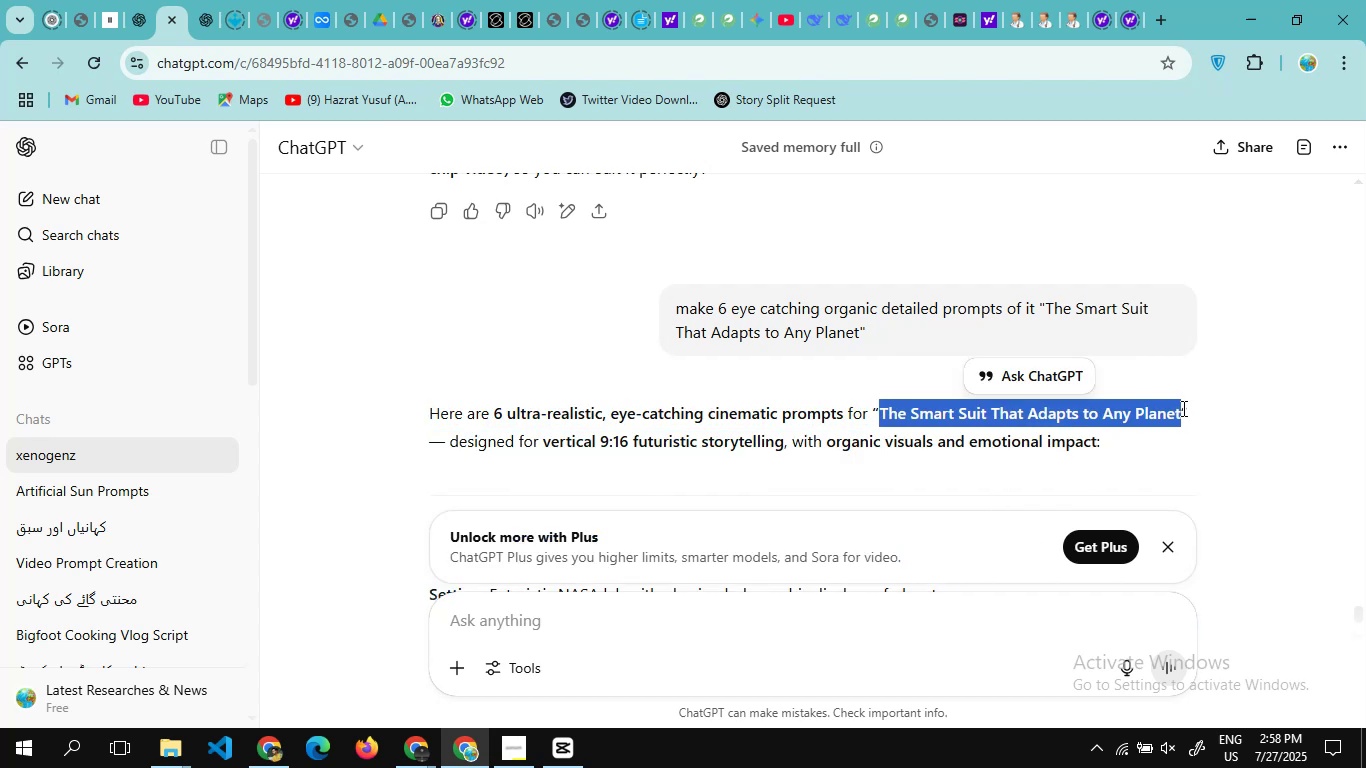 
hold_key(key=C, duration=0.64)
 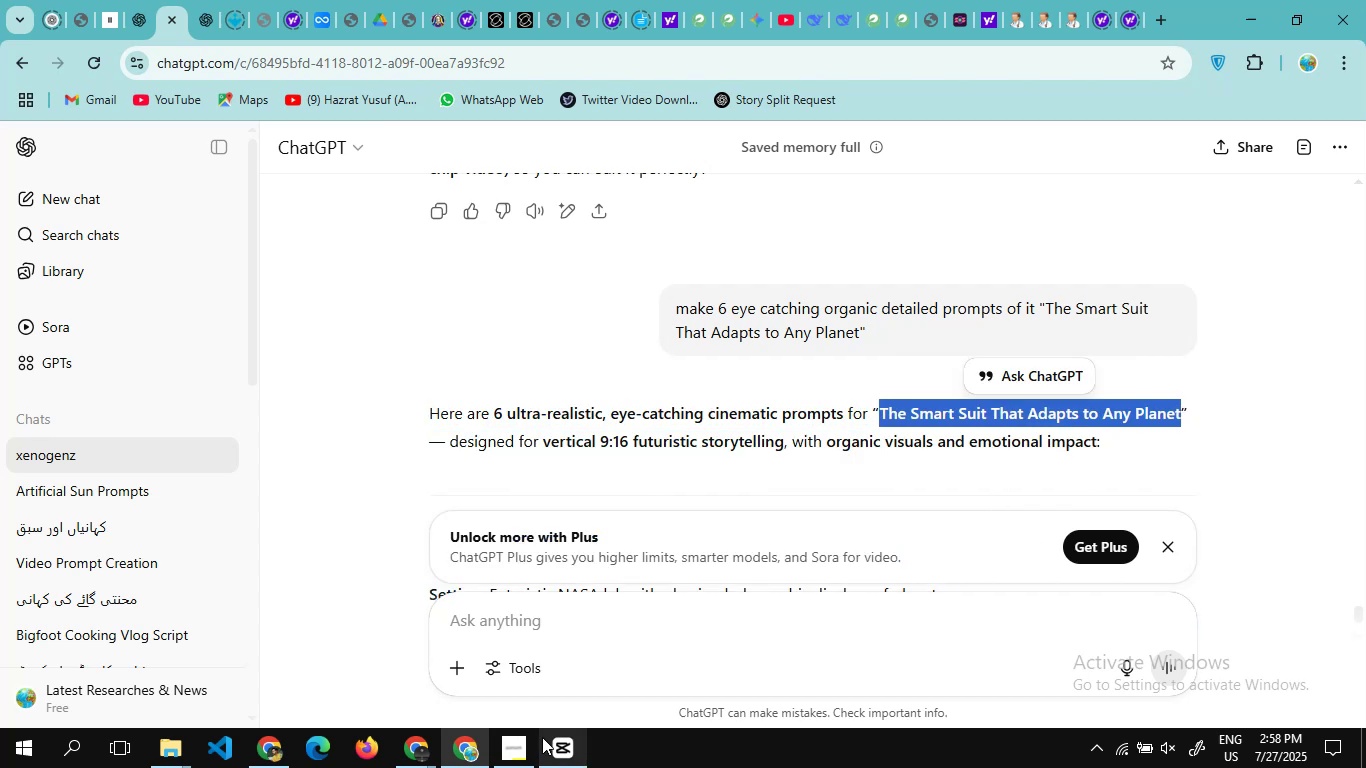 
left_click([542, 737])
 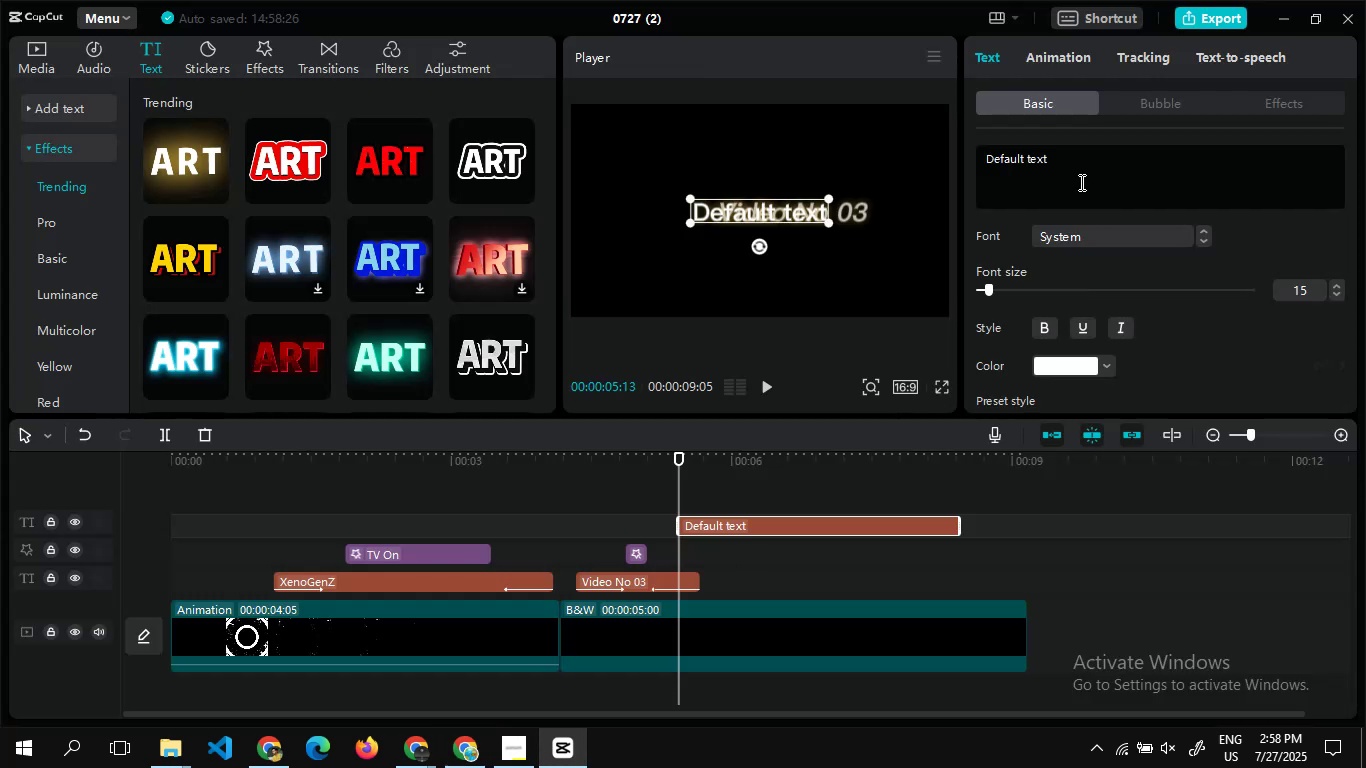 
left_click([1080, 182])
 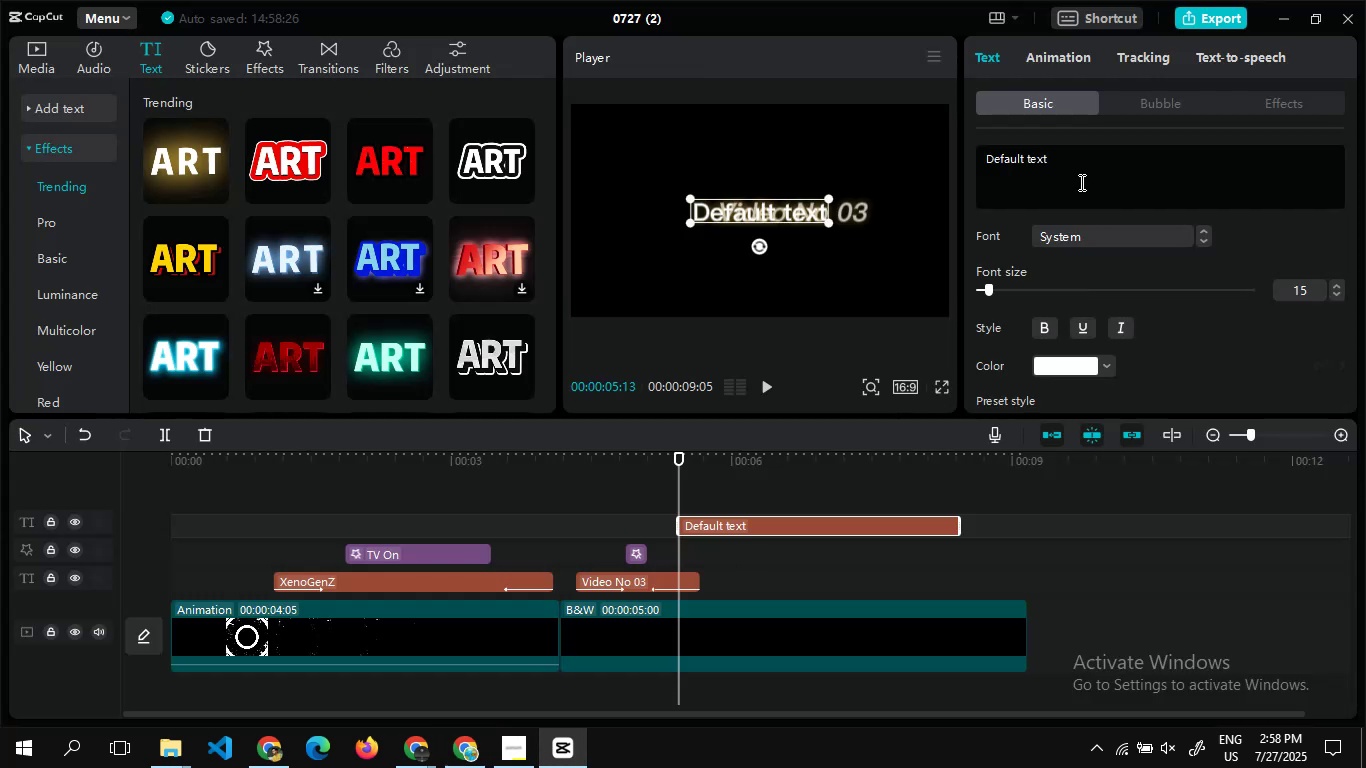 
key(Control+A)
 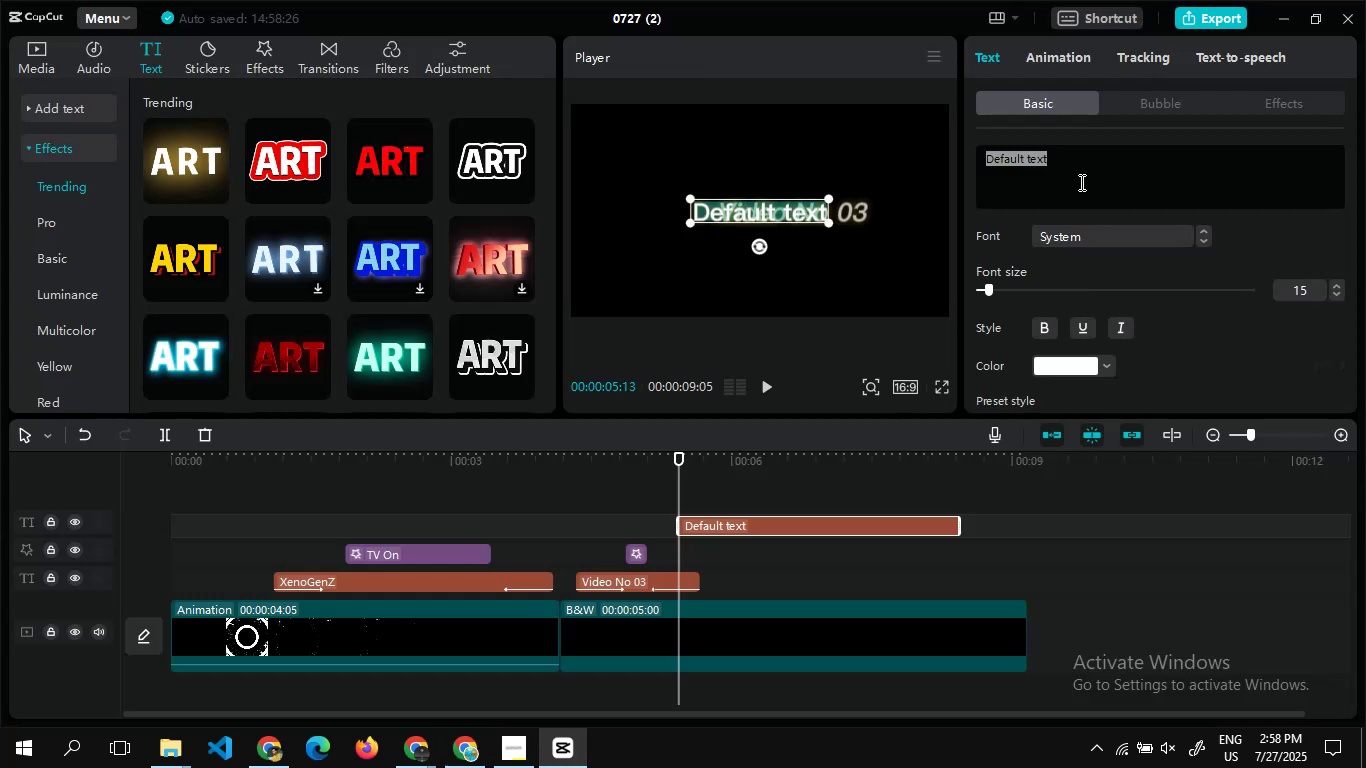 
key(Control+V)
 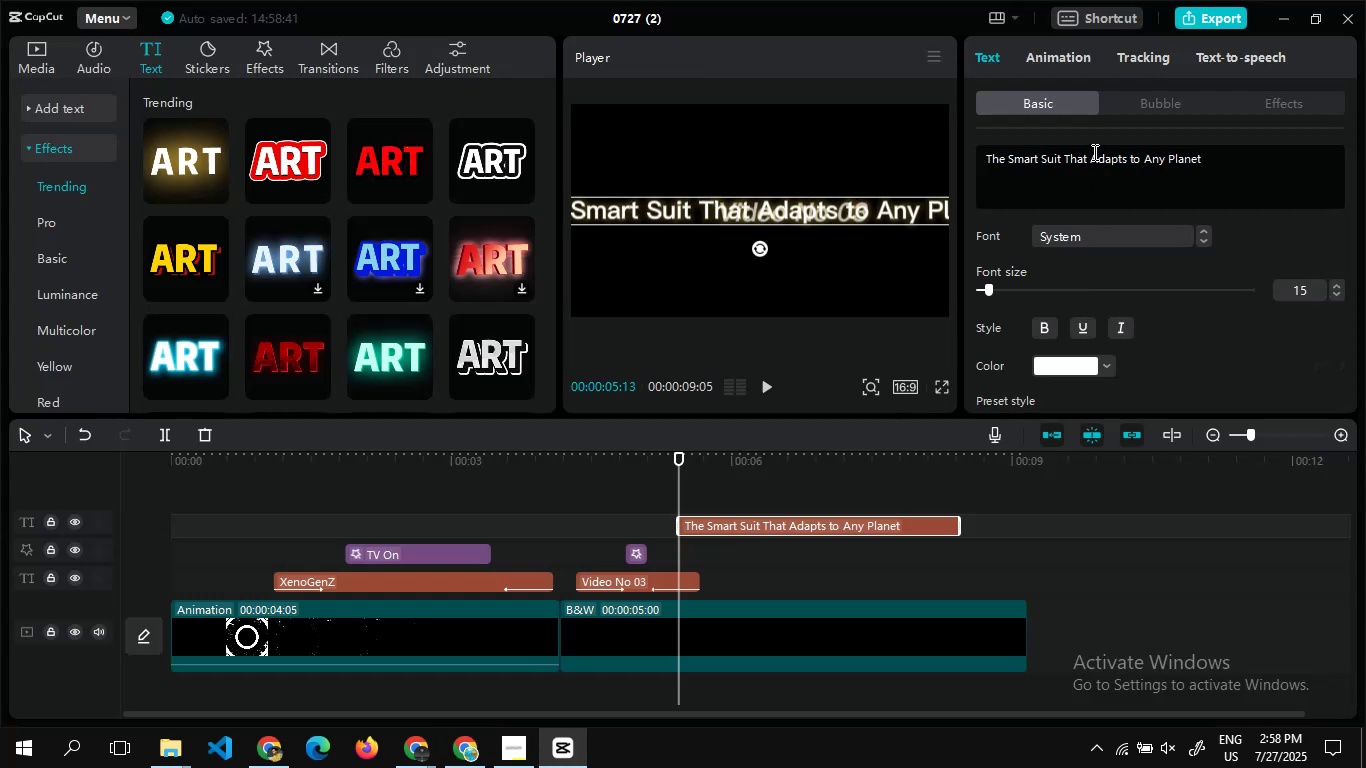 
left_click([1089, 162])
 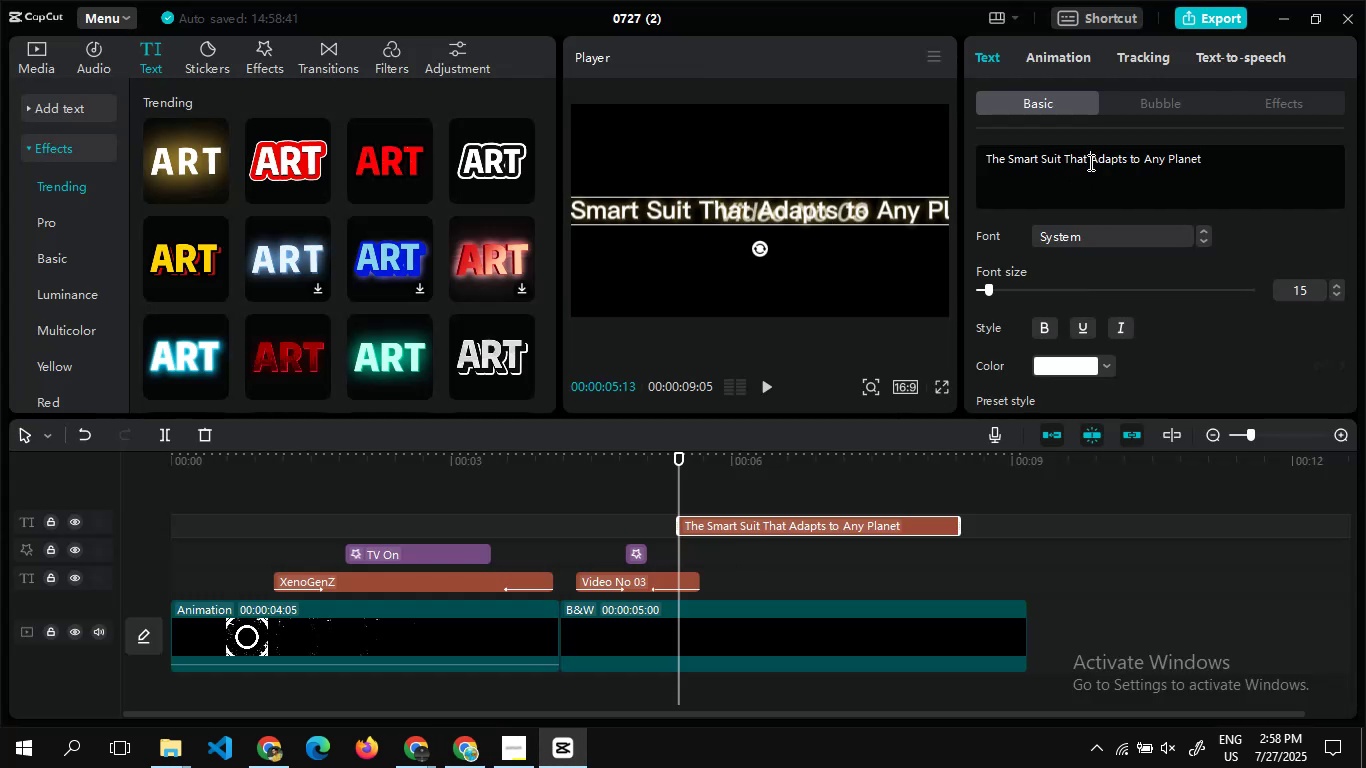 
left_click([1089, 162])
 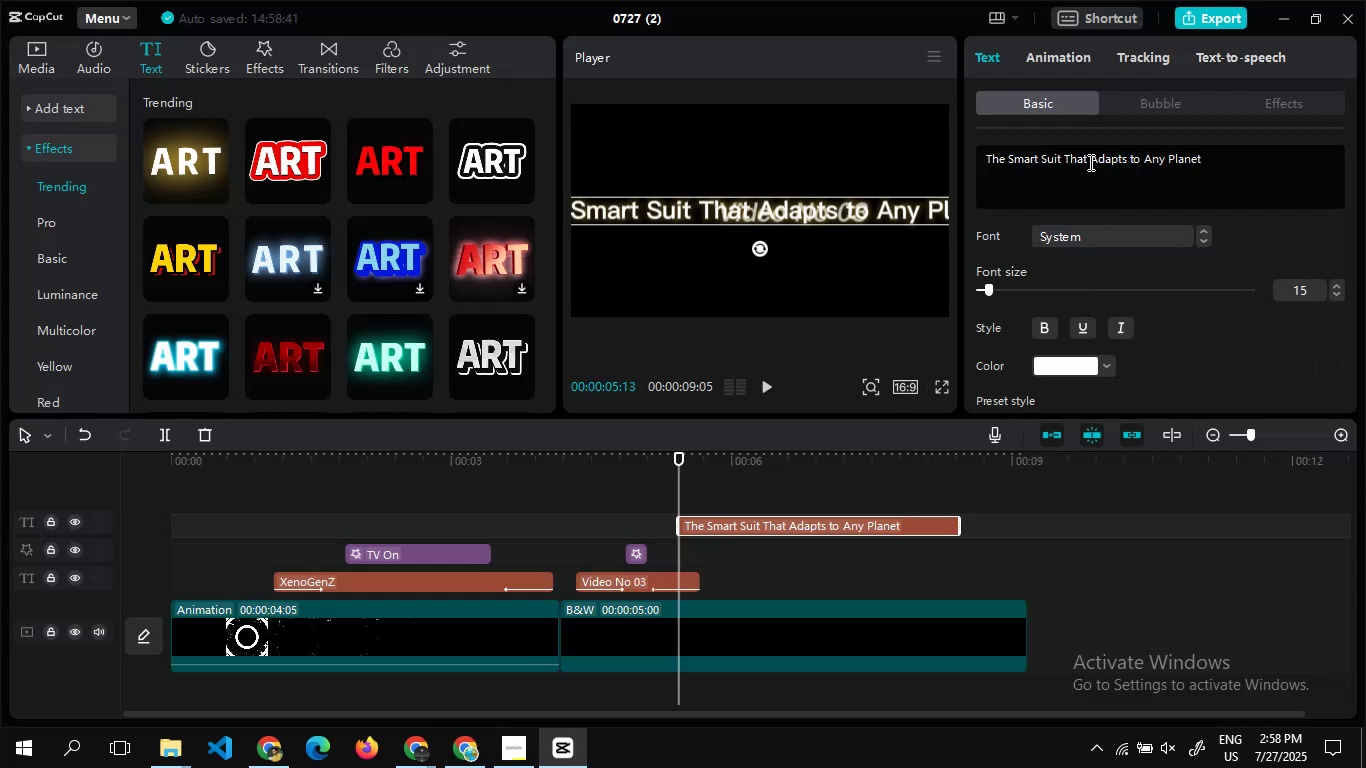 
key(Enter)
 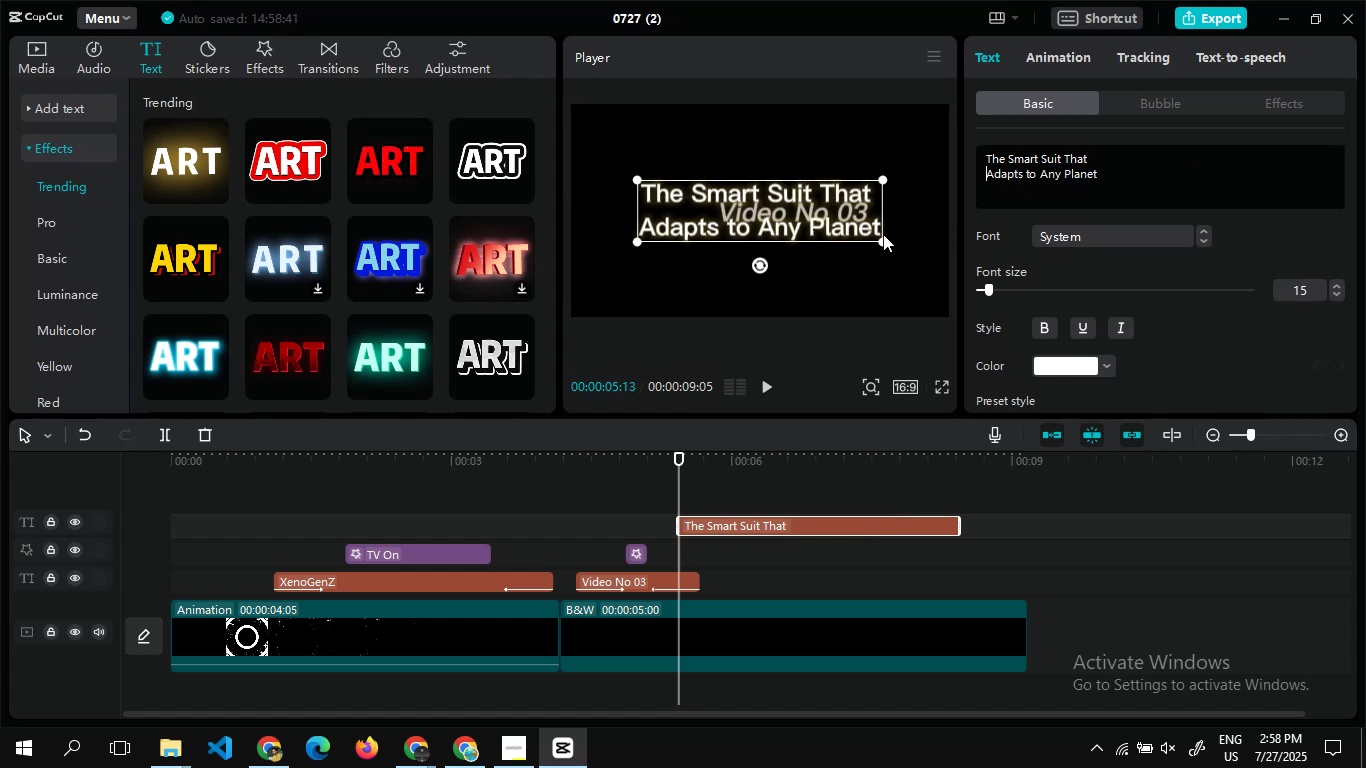 
left_click_drag(start_coordinate=[883, 238], to_coordinate=[894, 244])
 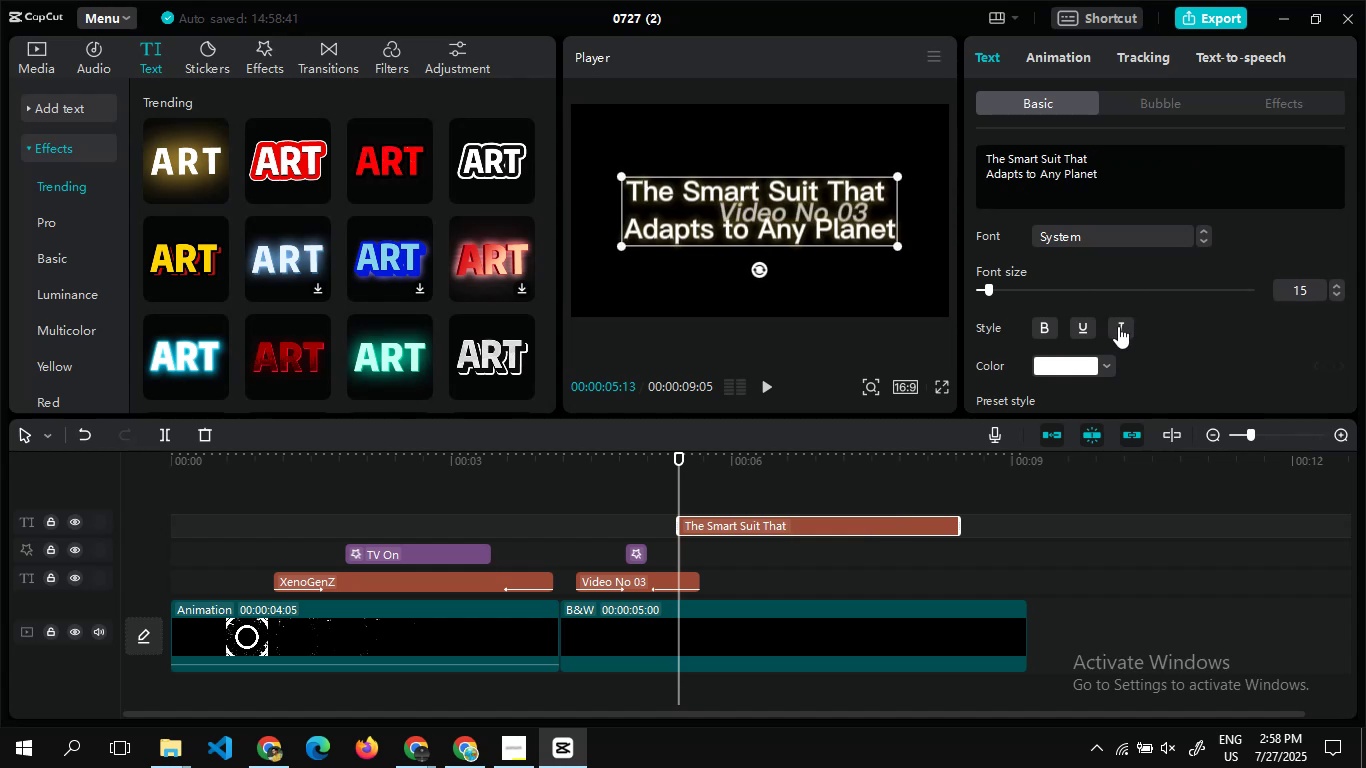 
left_click([1118, 326])
 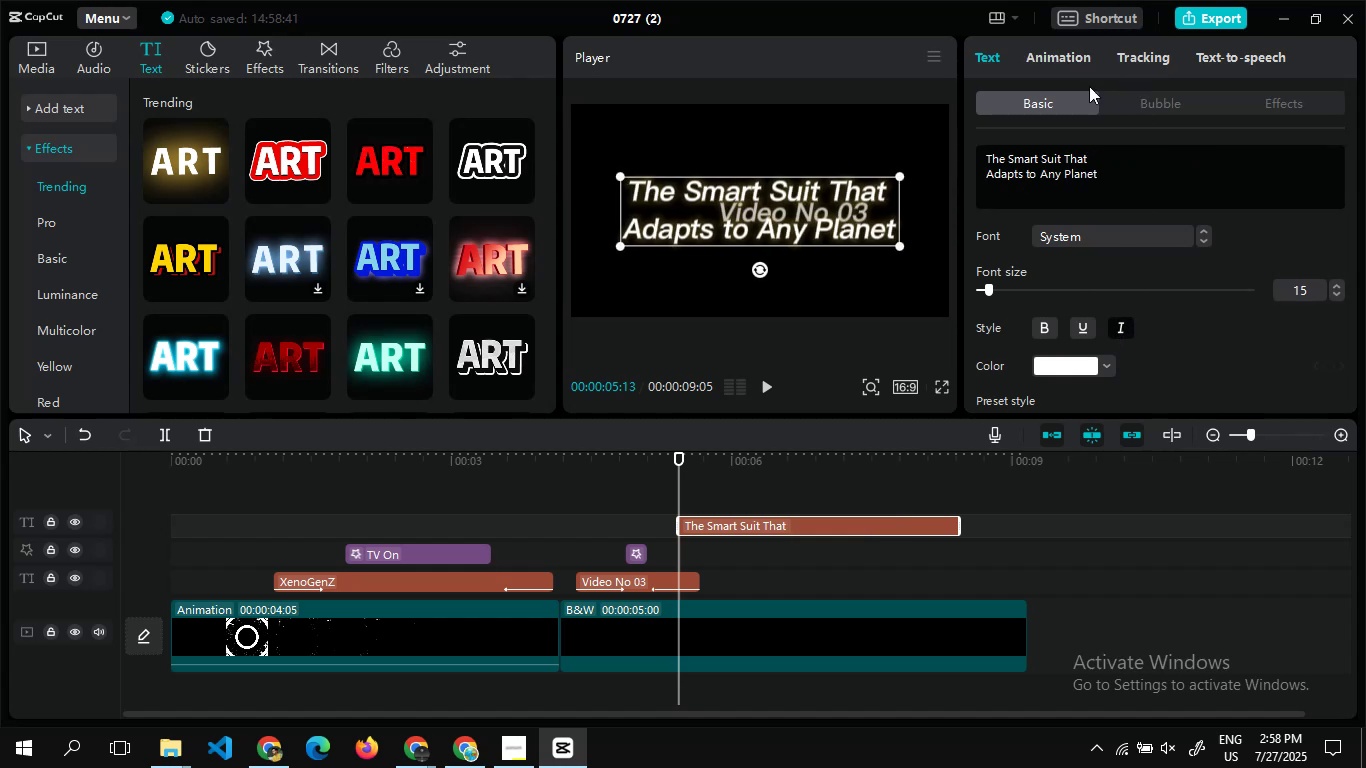 
left_click([1054, 56])
 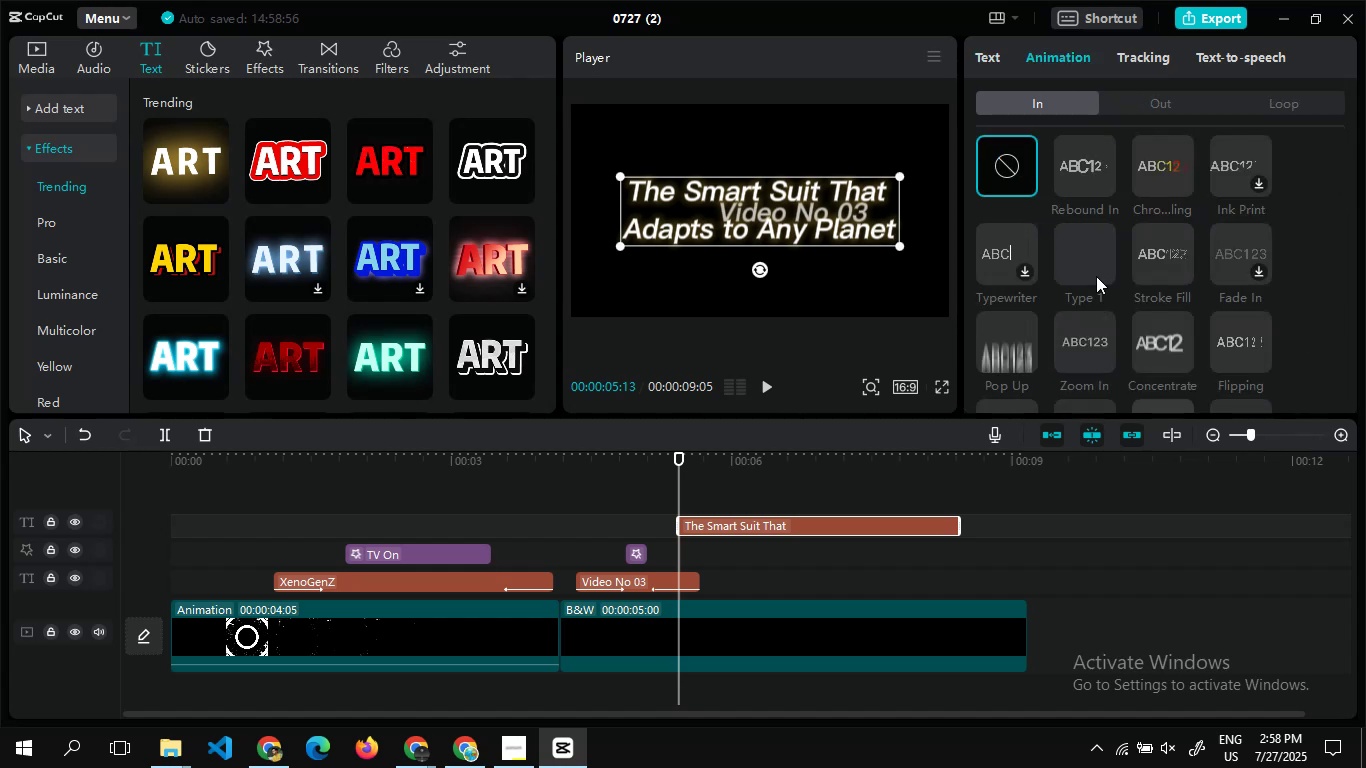 
left_click([1094, 262])
 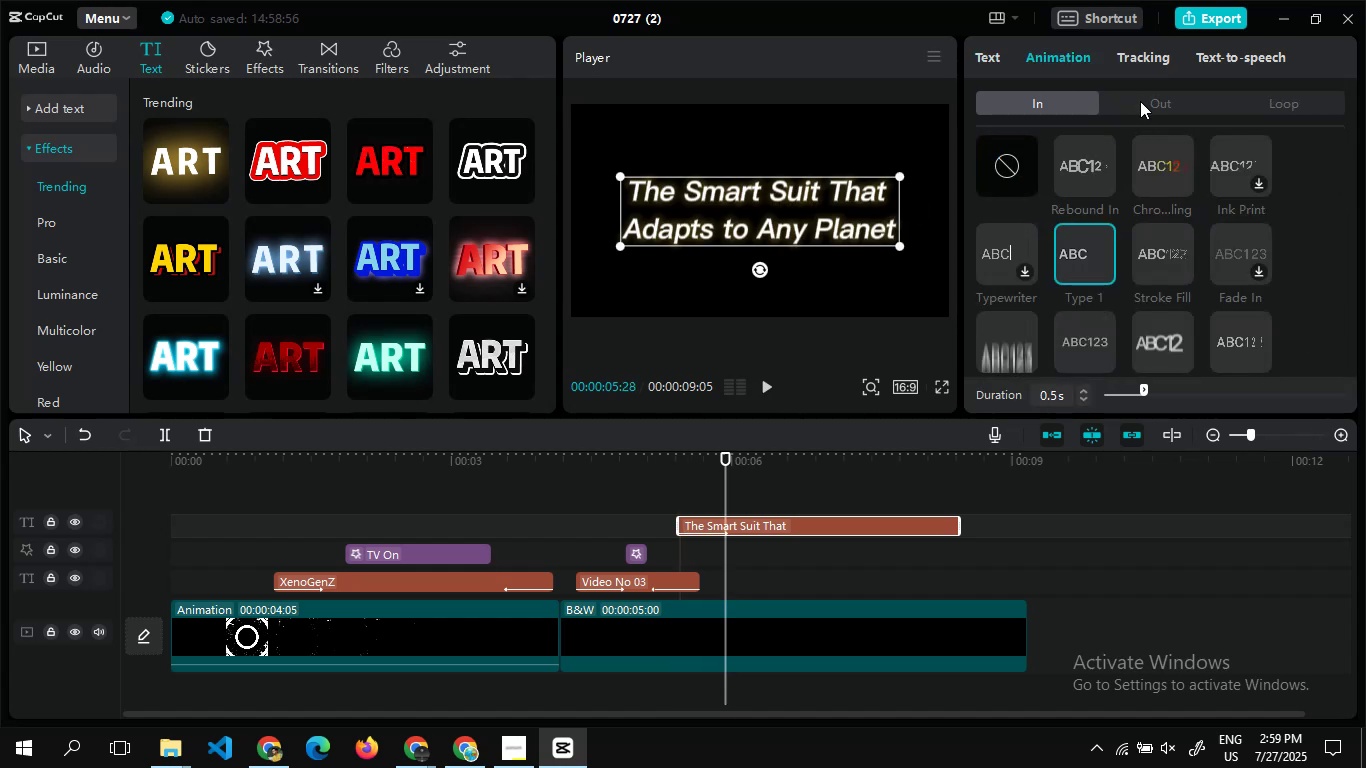 
left_click([1140, 101])
 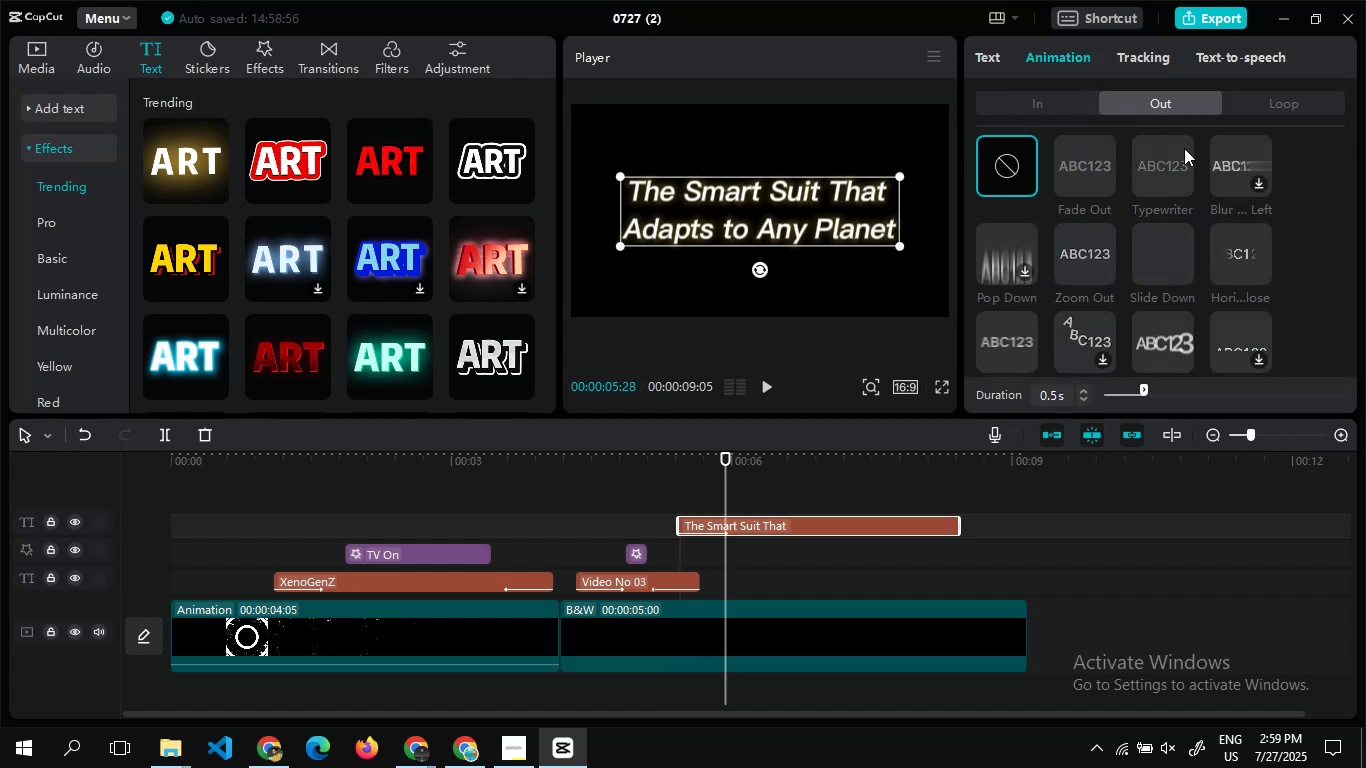 
left_click([1161, 157])
 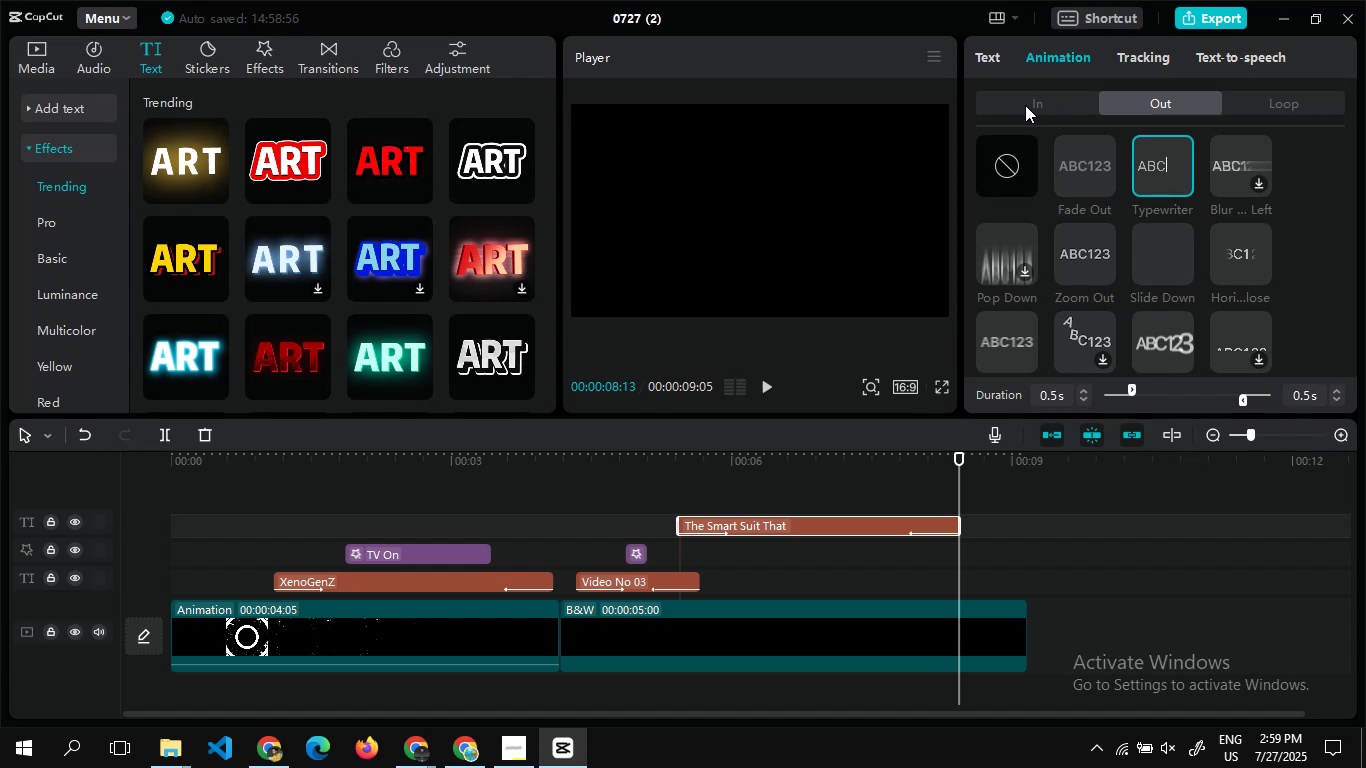 
left_click([990, 48])
 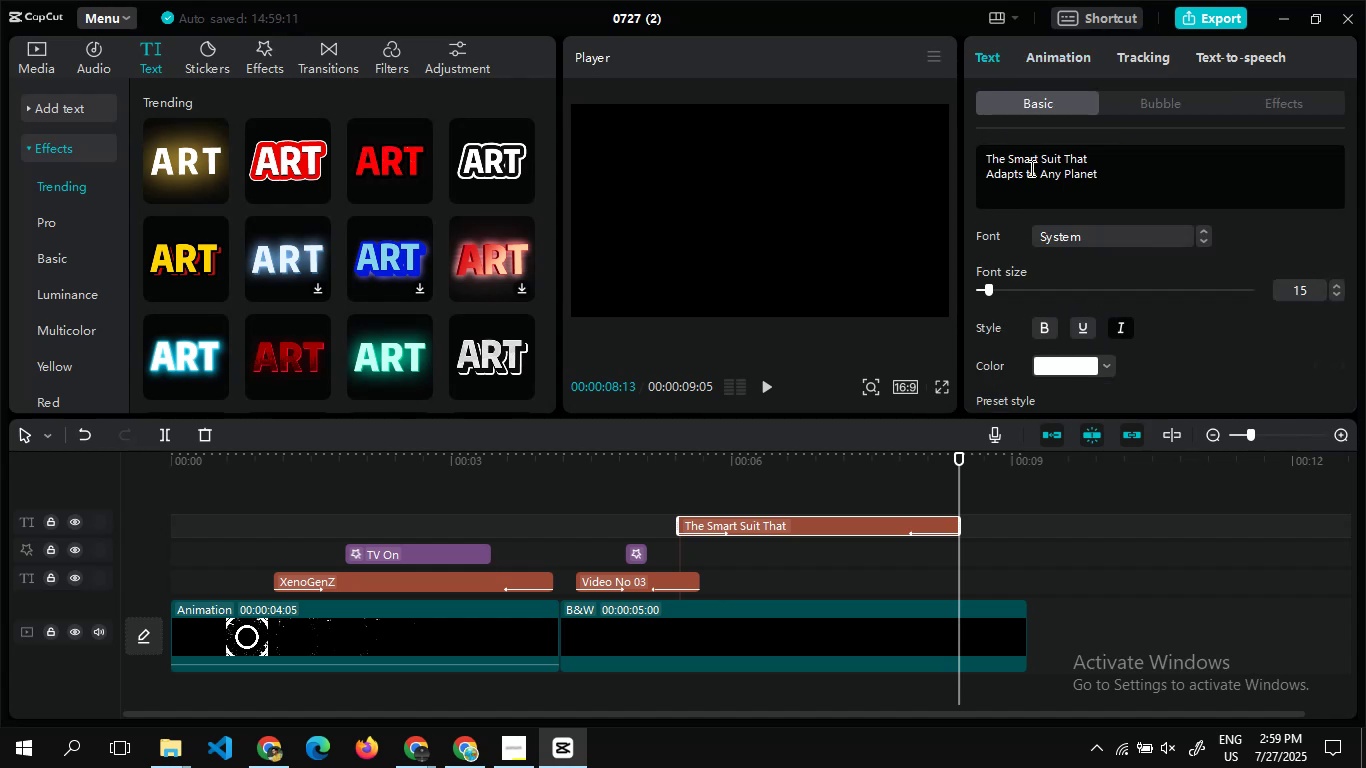 
mouse_move([1115, 287])
 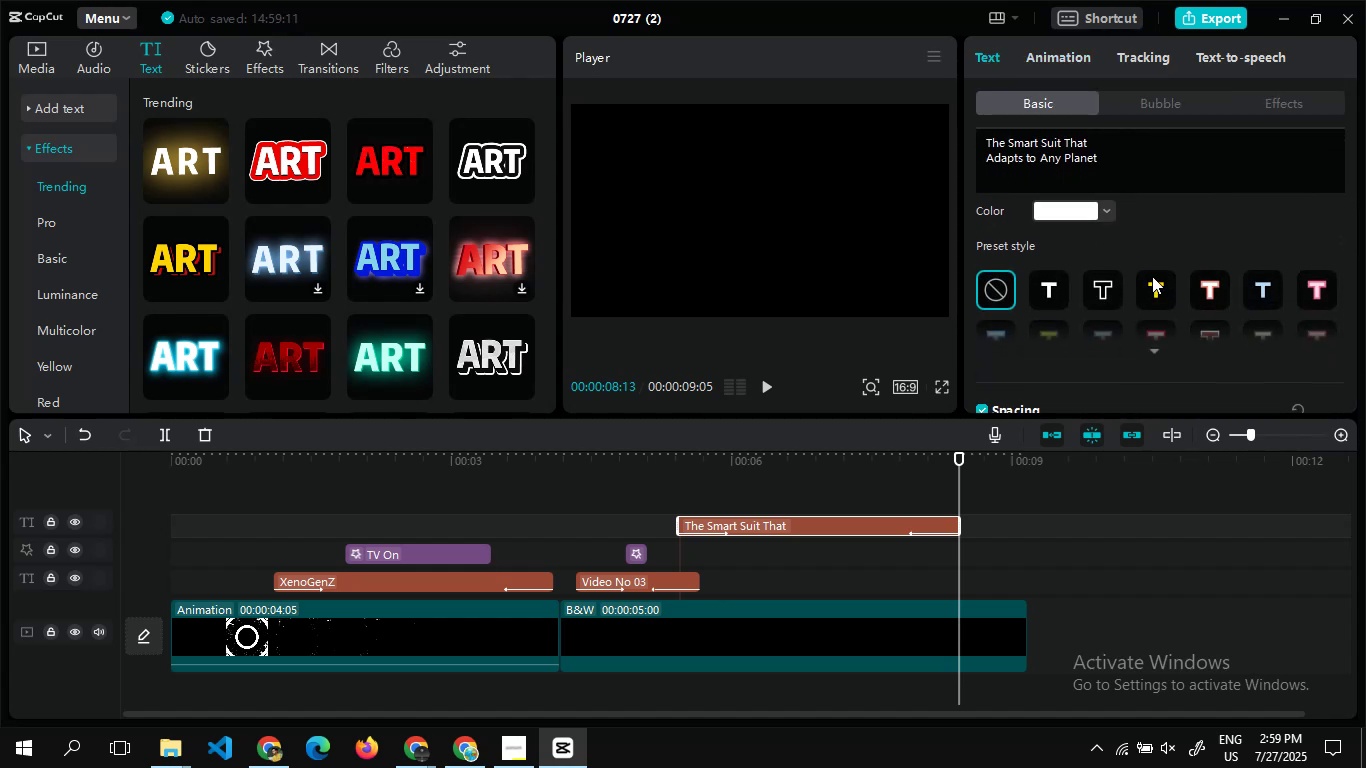 
left_click([1152, 276])
 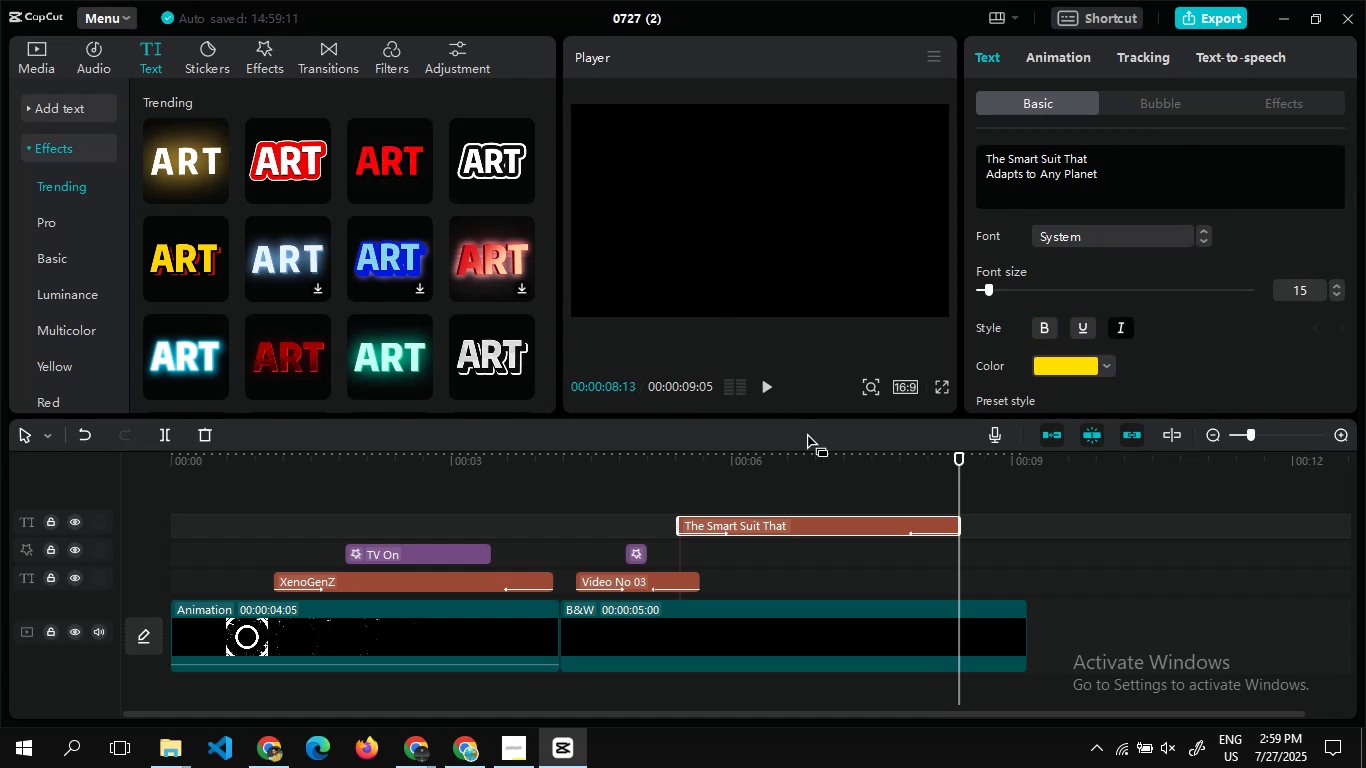 
wait(6.68)
 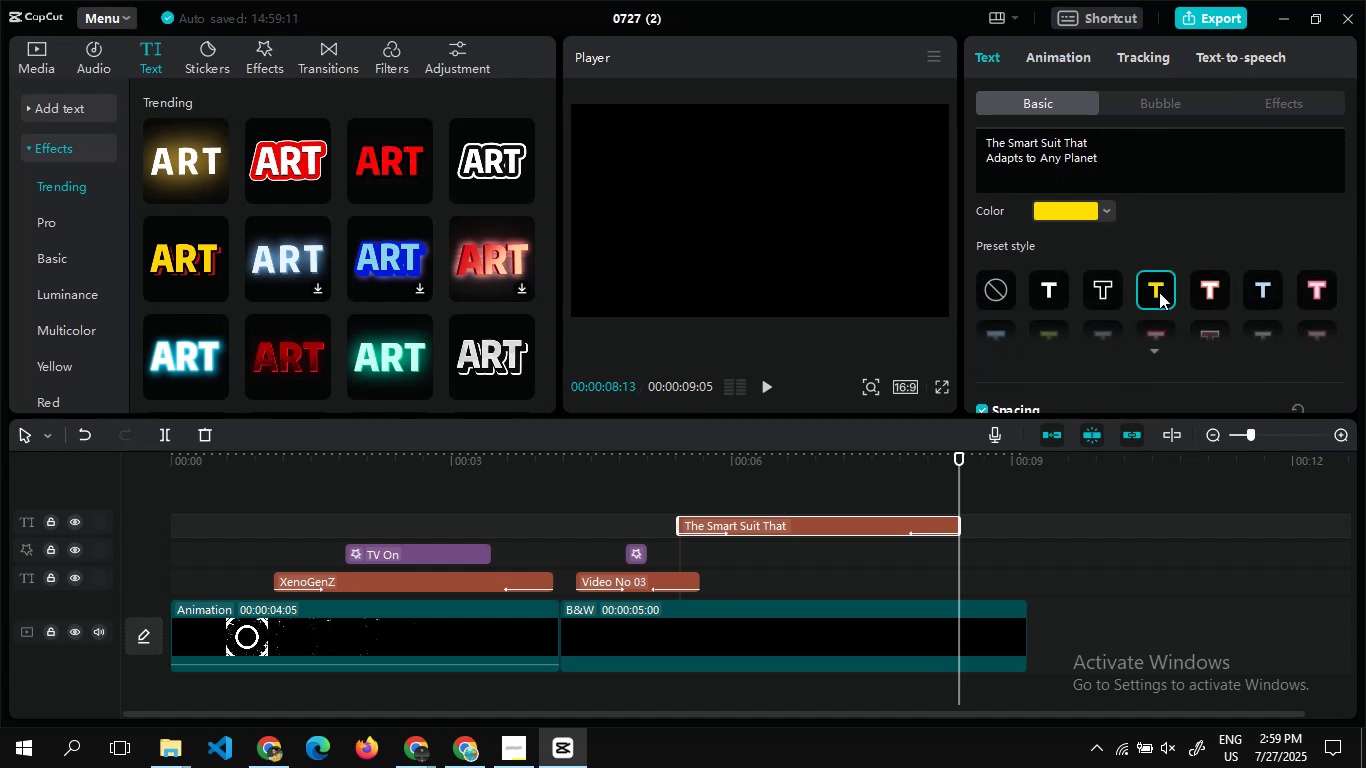 
left_click_drag(start_coordinate=[960, 526], to_coordinate=[858, 530])
 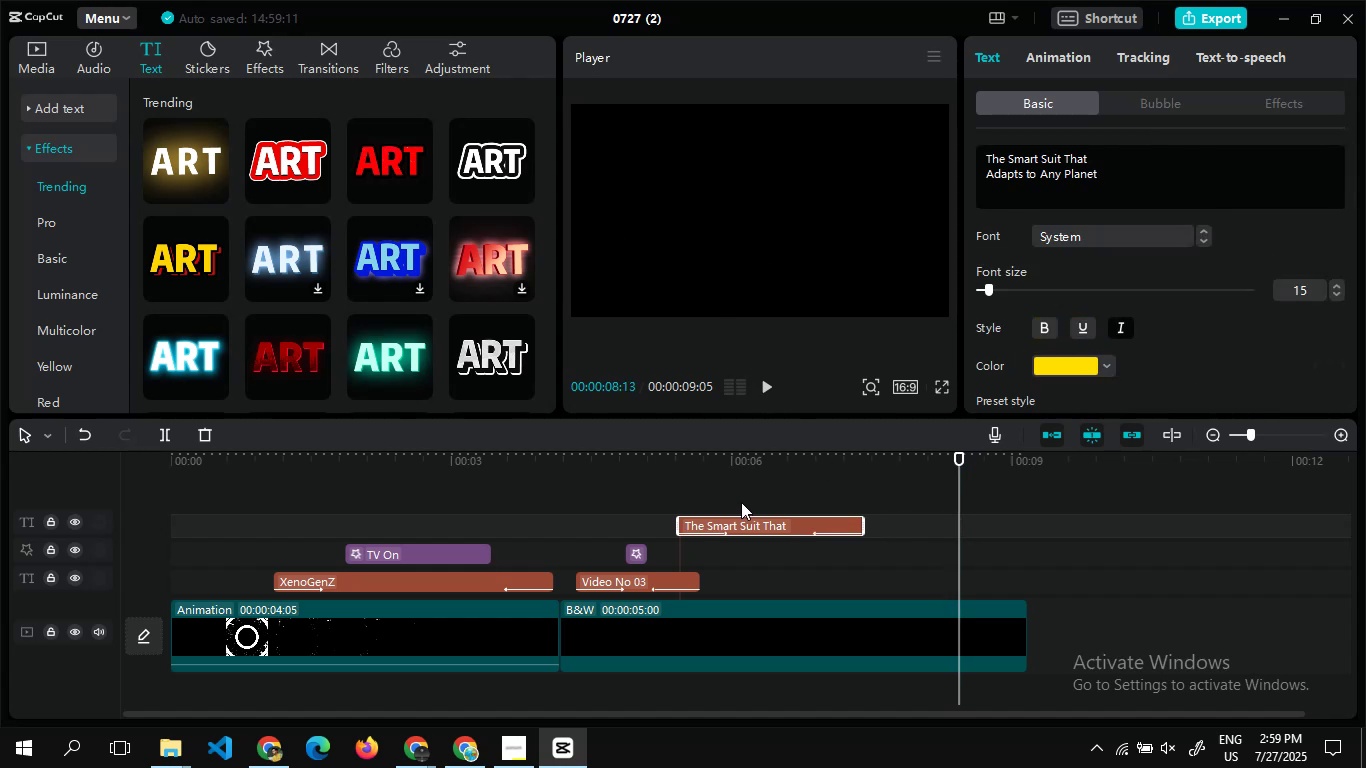 
double_click([741, 501])
 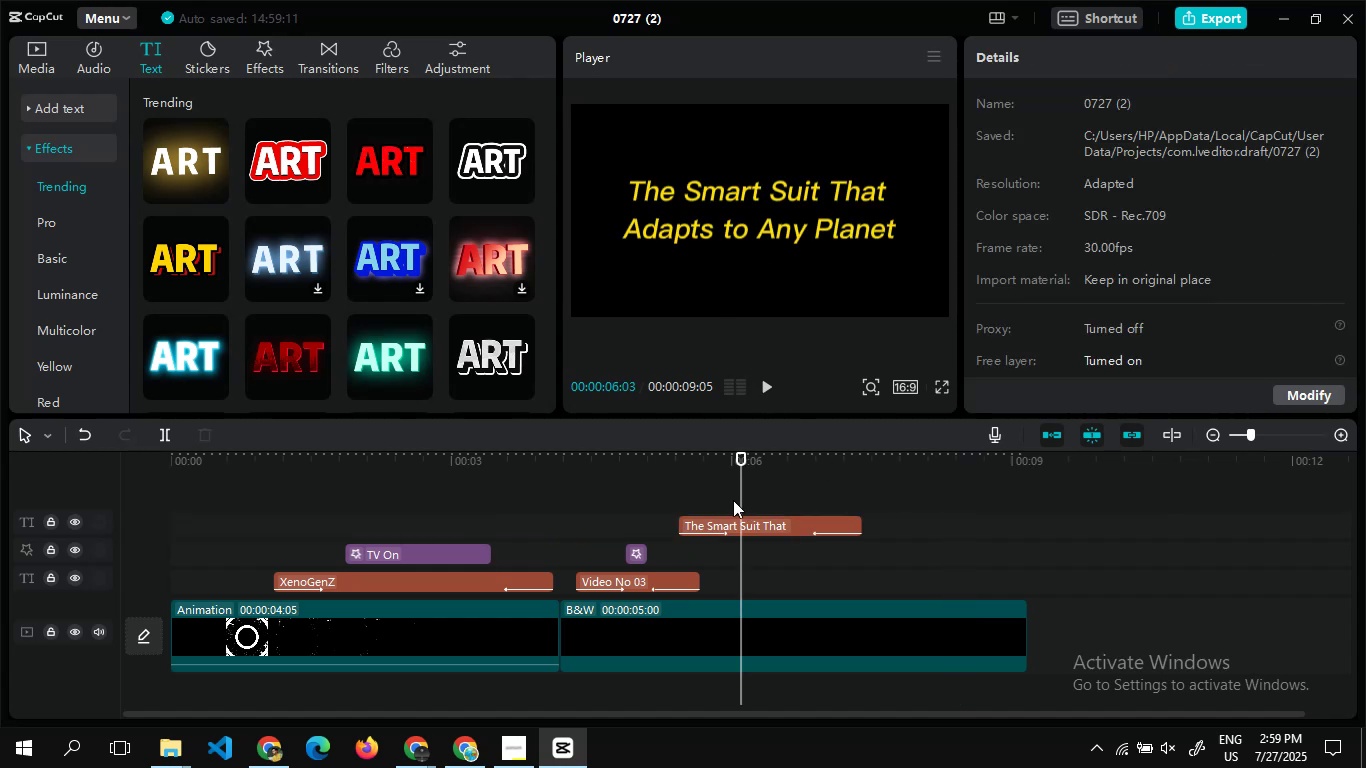 
double_click([733, 500])
 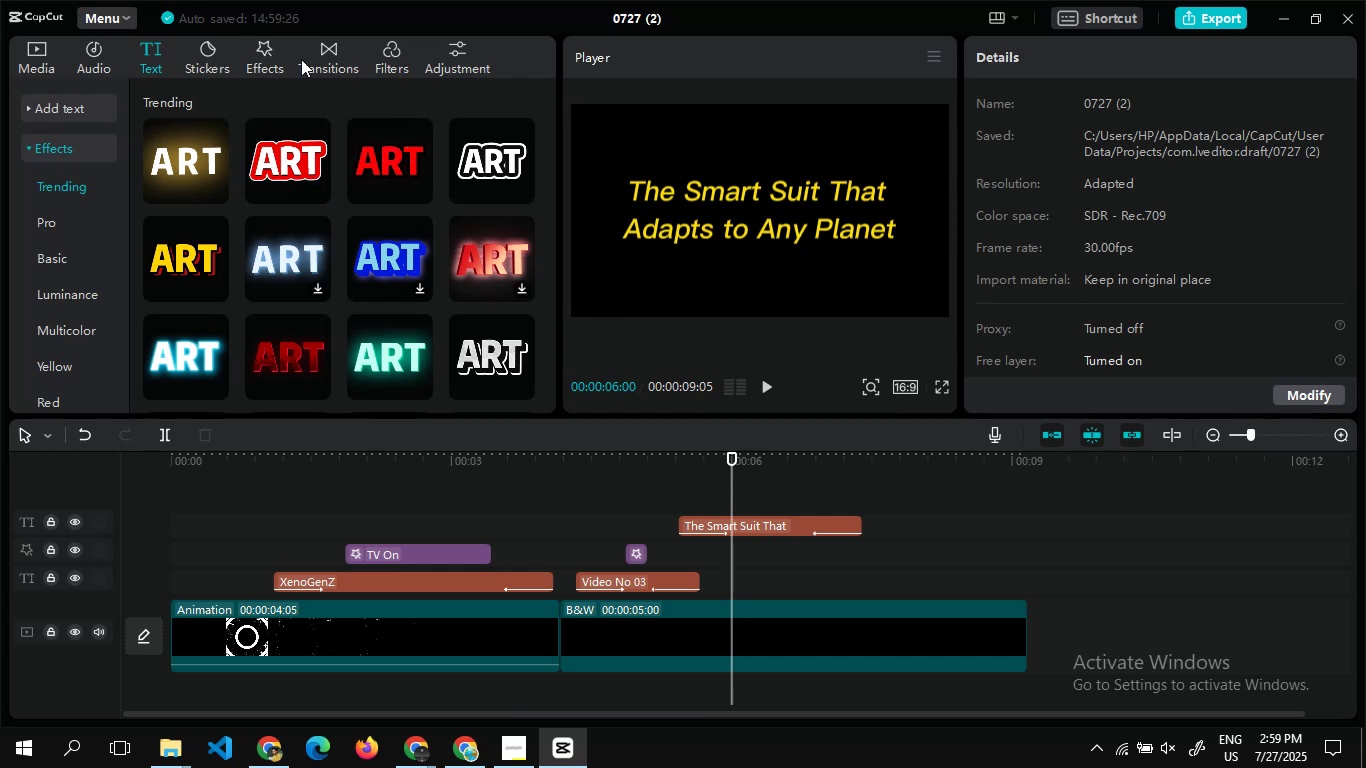 
left_click([264, 51])
 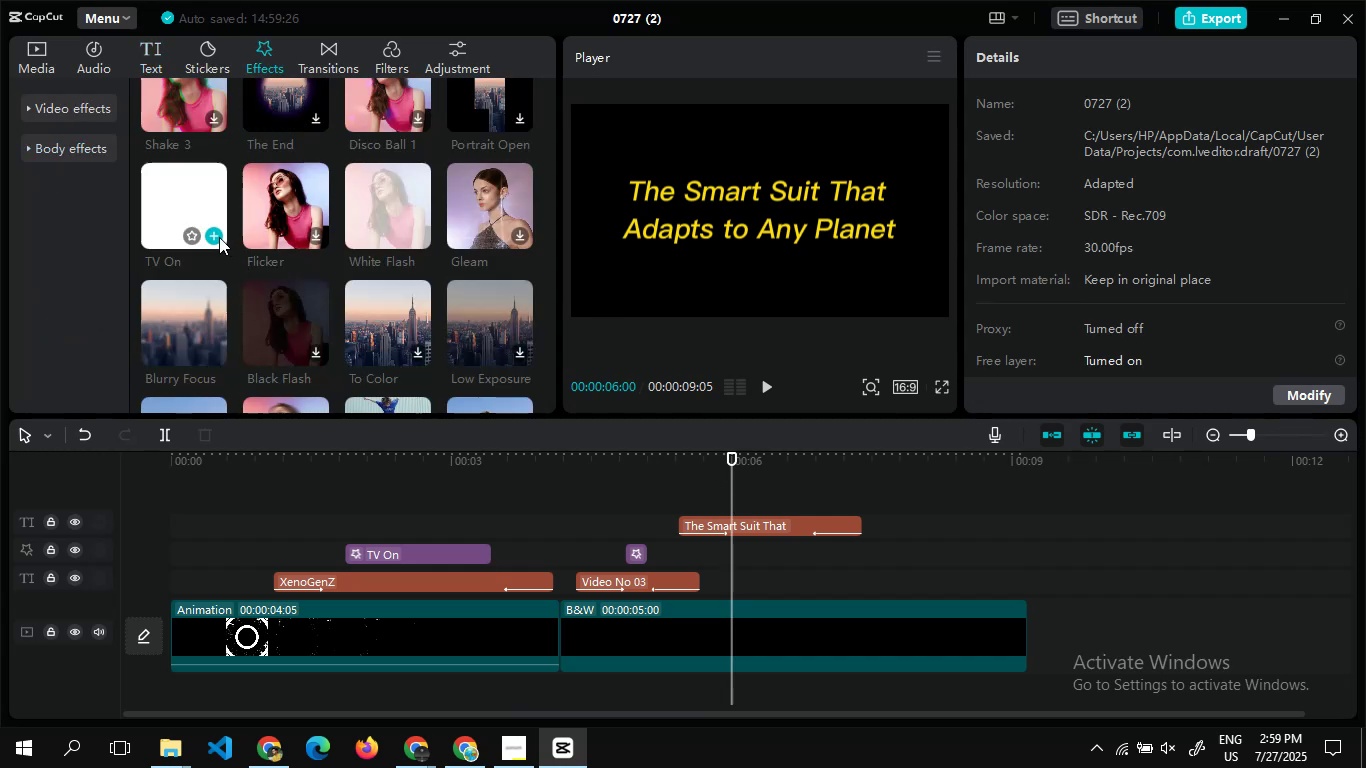 
left_click([215, 235])
 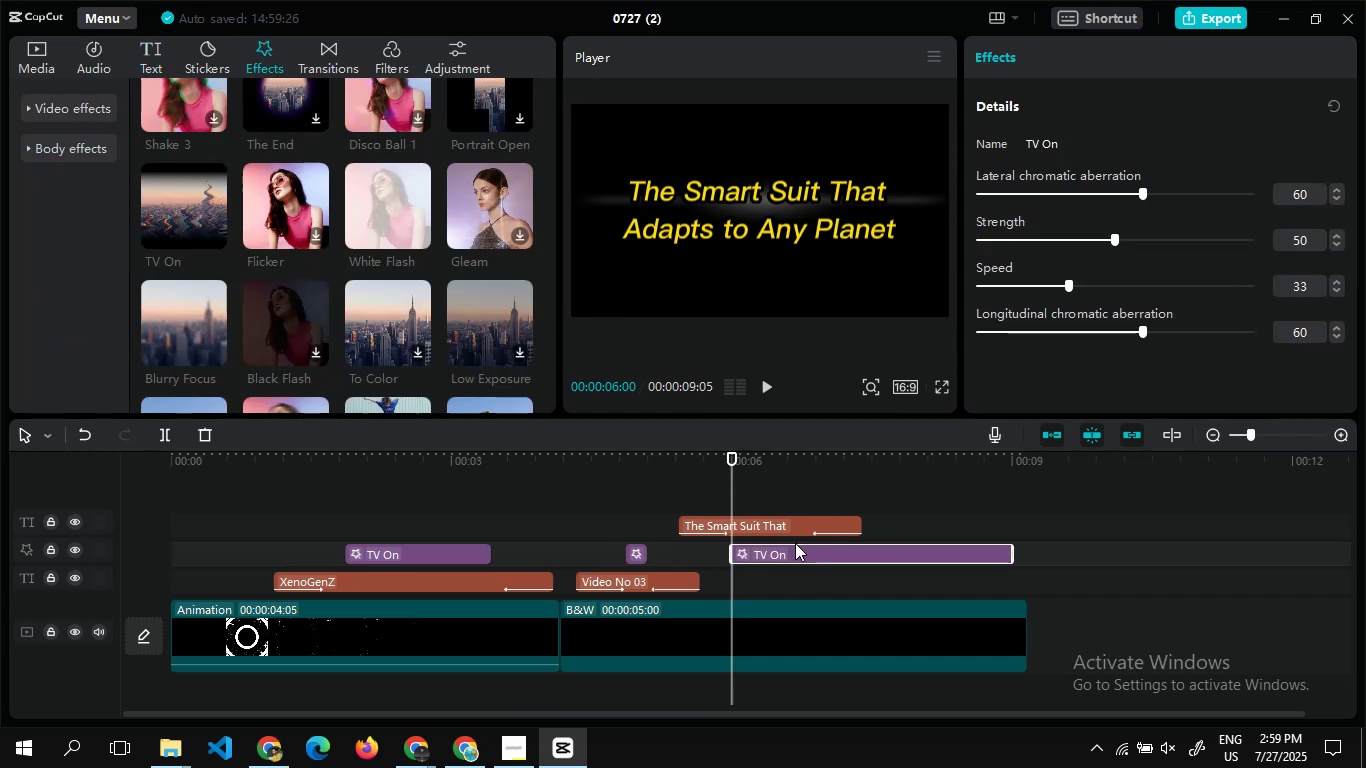 
left_click_drag(start_coordinate=[797, 547], to_coordinate=[795, 488])
 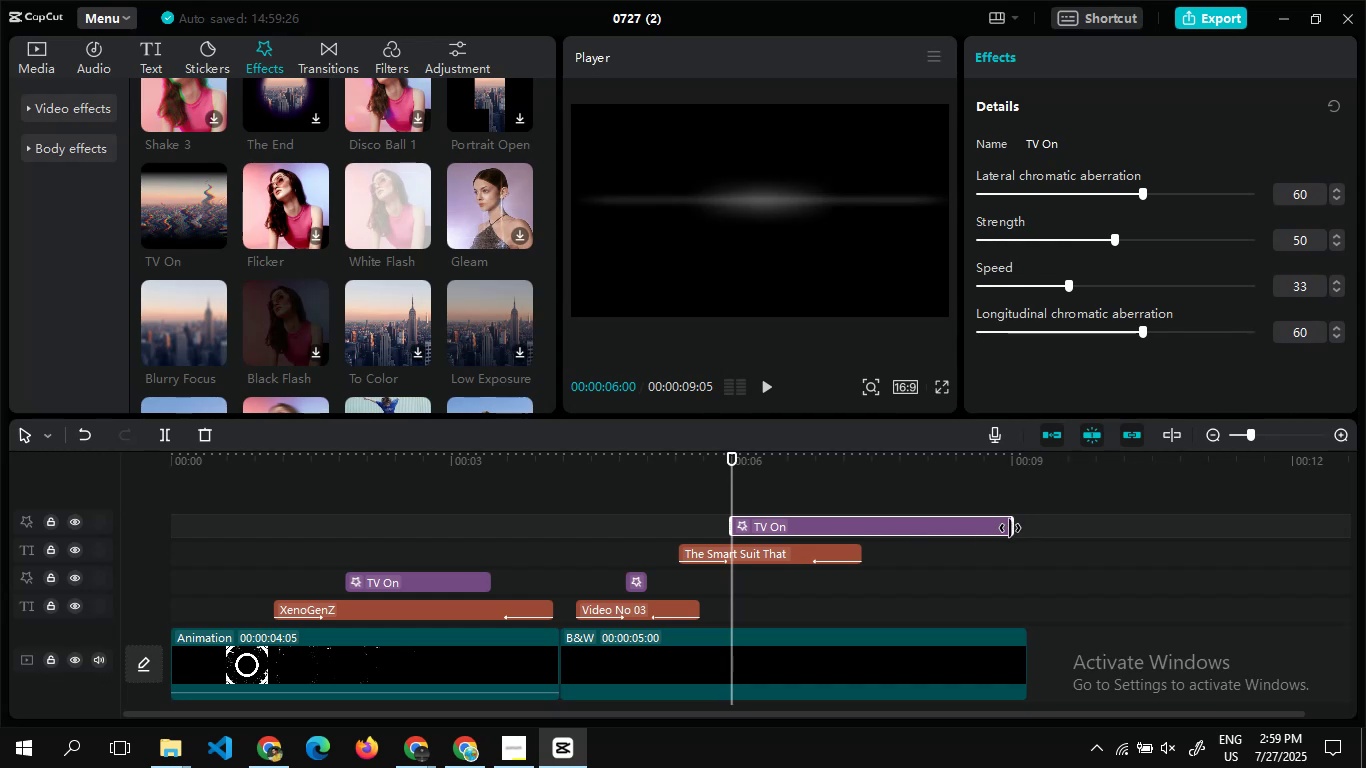 
left_click_drag(start_coordinate=[1010, 529], to_coordinate=[859, 530])
 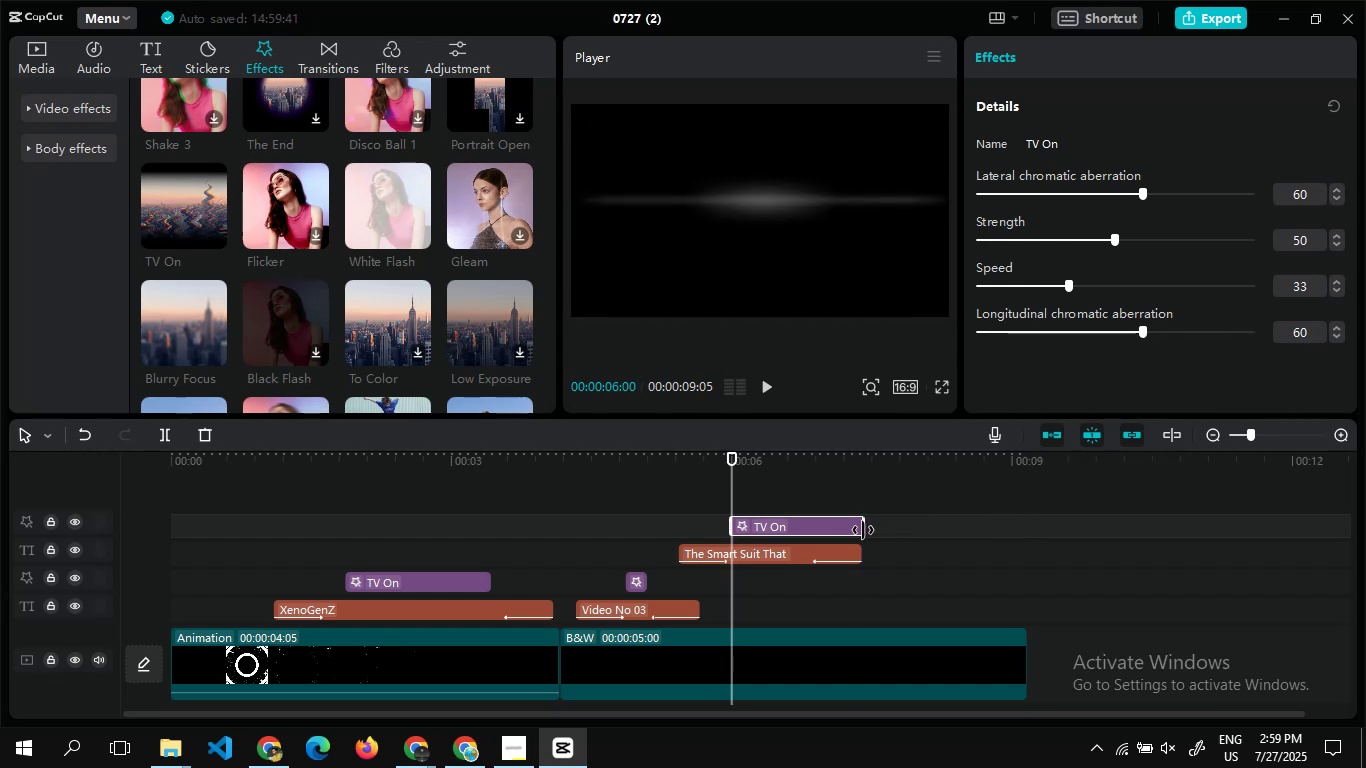 
left_click_drag(start_coordinate=[863, 530], to_coordinate=[797, 530])
 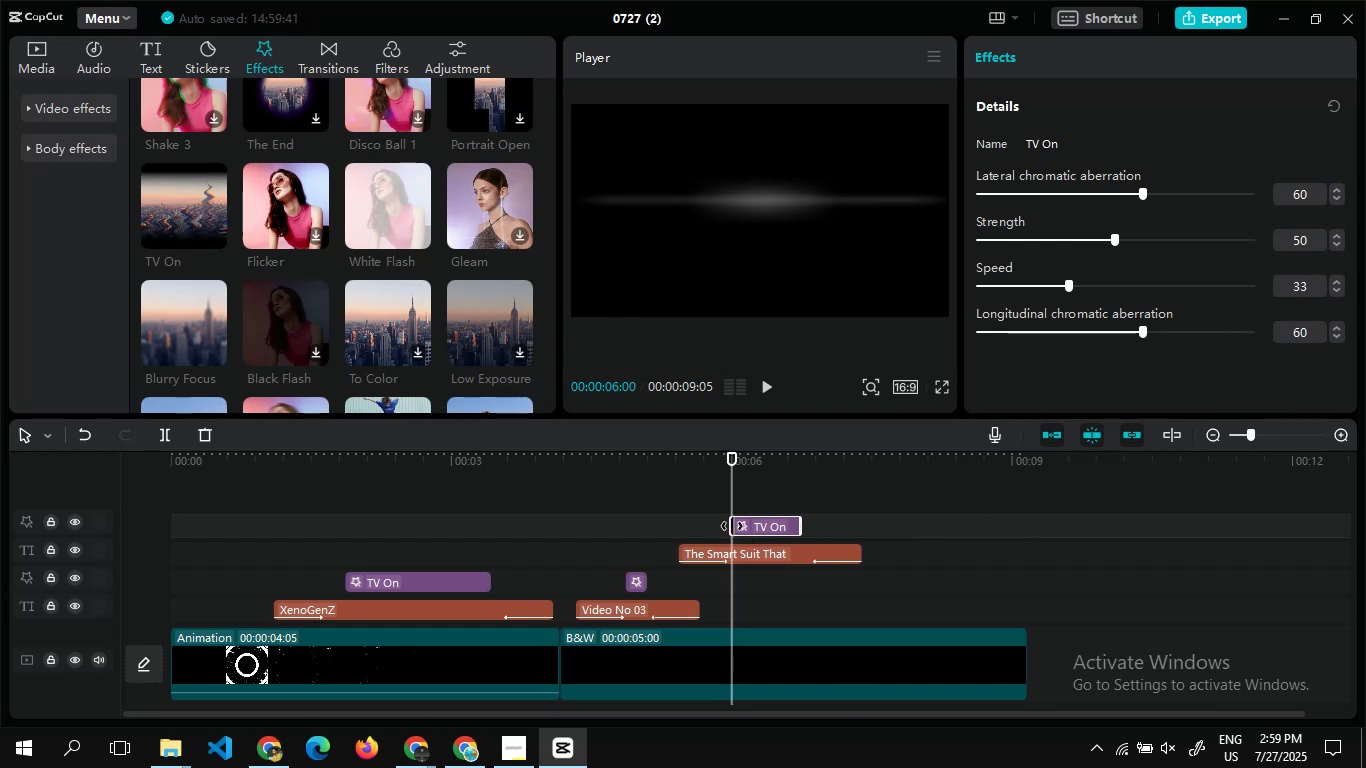 
left_click_drag(start_coordinate=[732, 526], to_coordinate=[739, 529])
 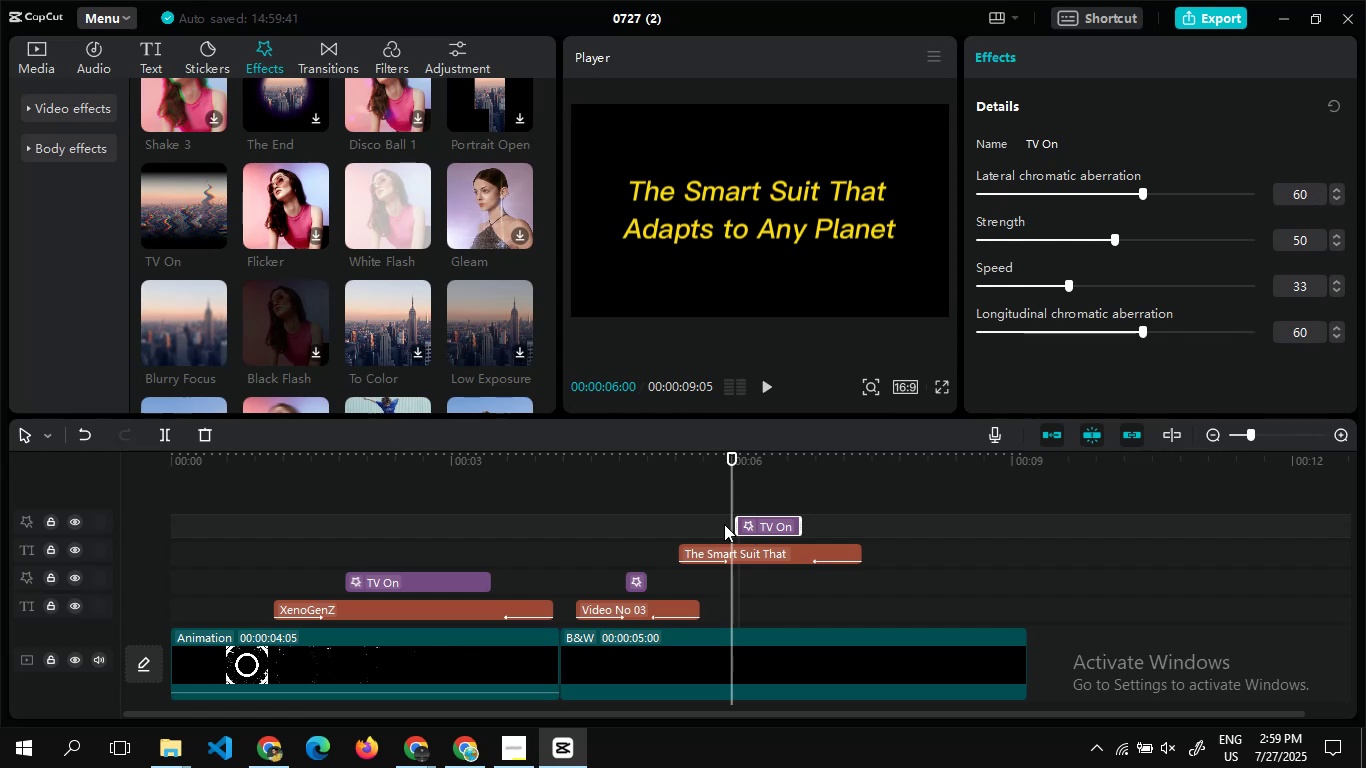 
left_click([724, 524])
 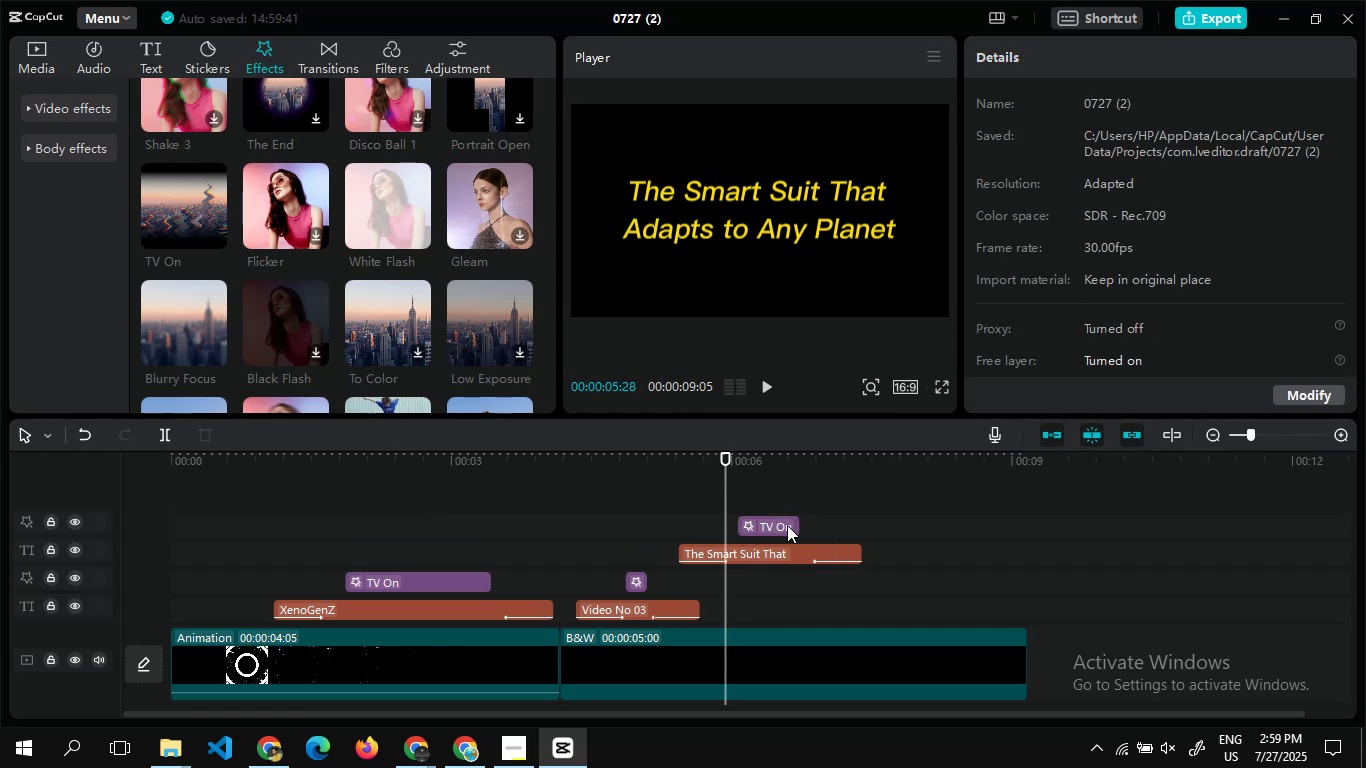 
left_click_drag(start_coordinate=[773, 526], to_coordinate=[781, 531])
 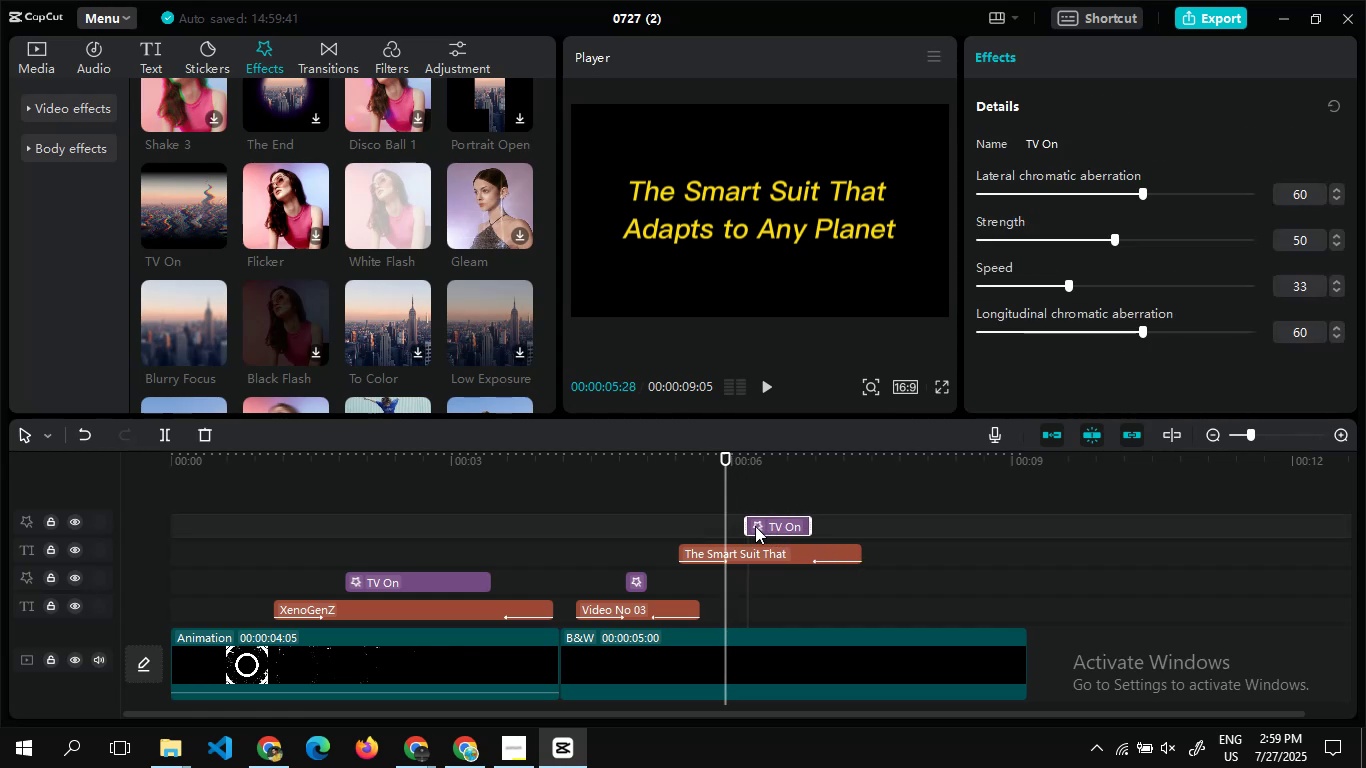 
left_click_drag(start_coordinate=[773, 528], to_coordinate=[763, 521])
 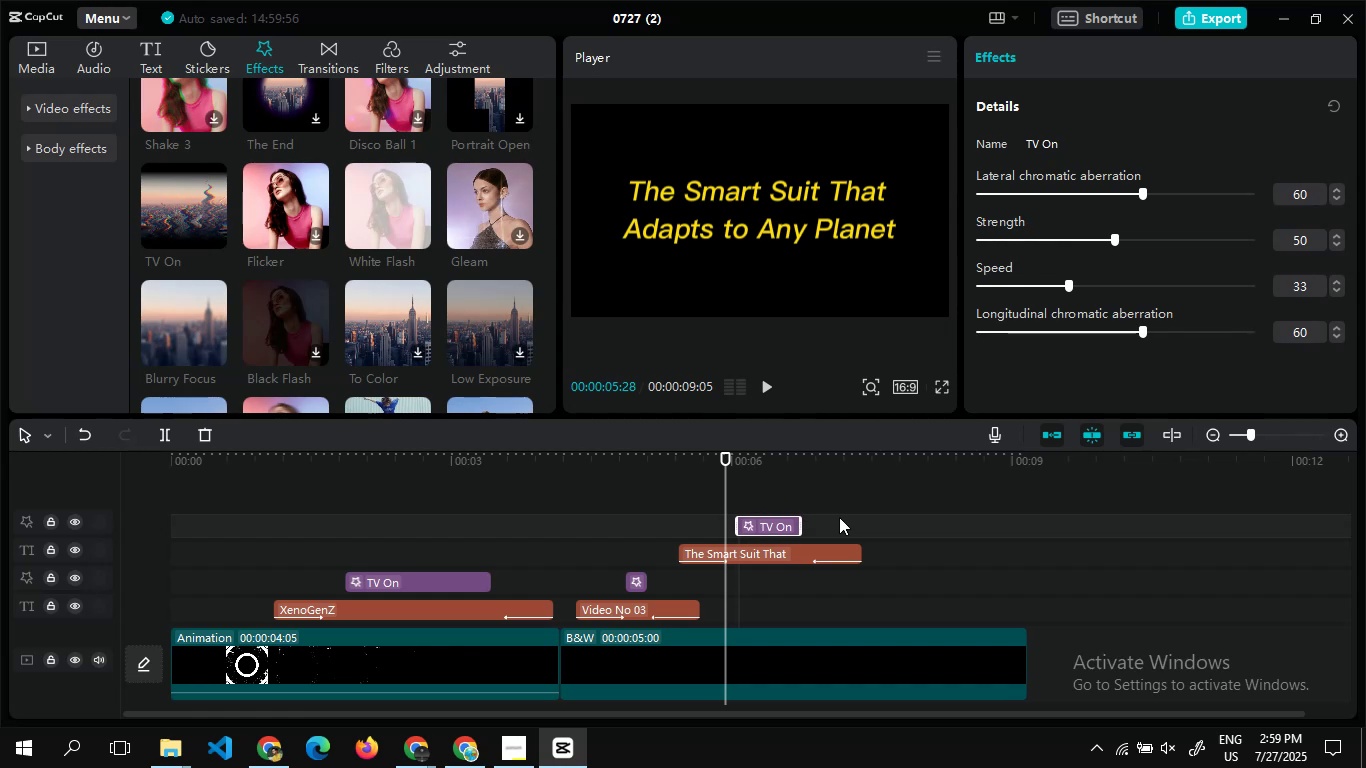 
double_click([839, 517])
 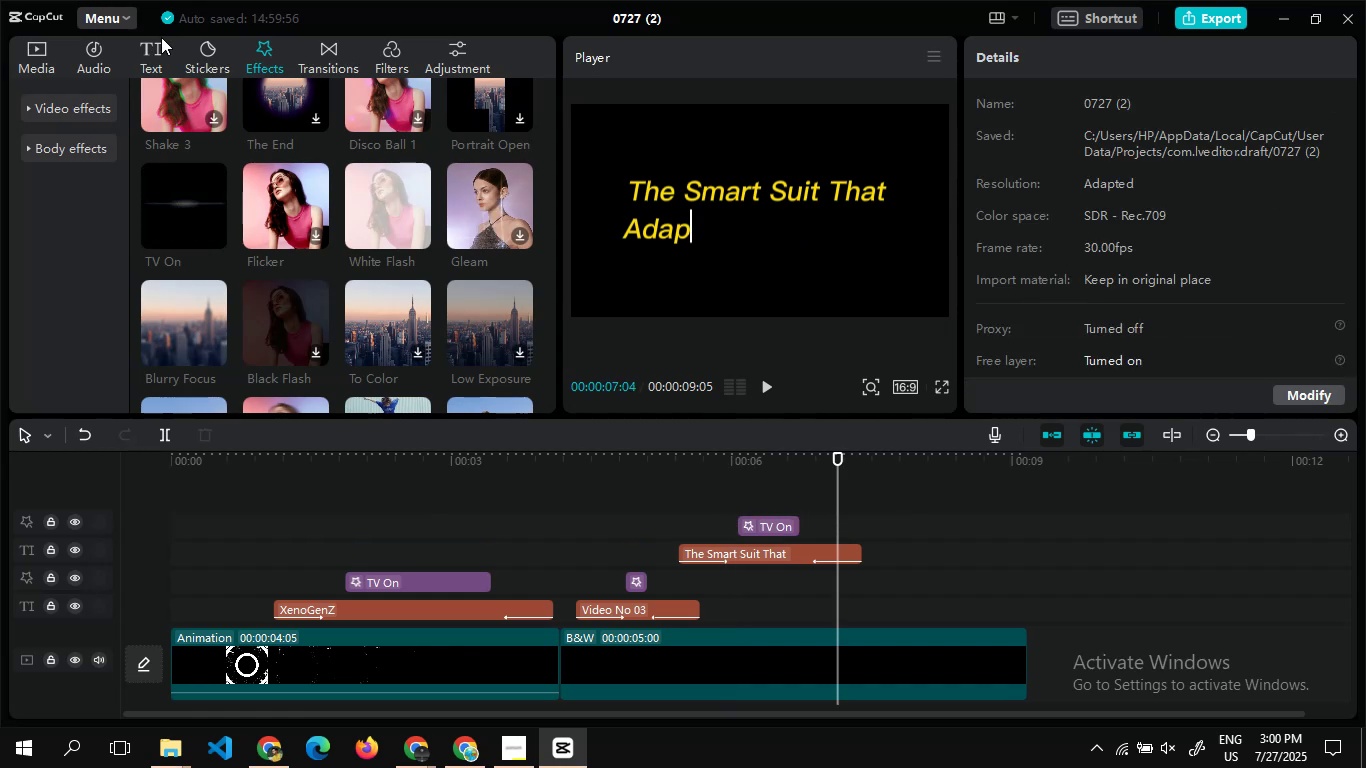 
wait(6.04)
 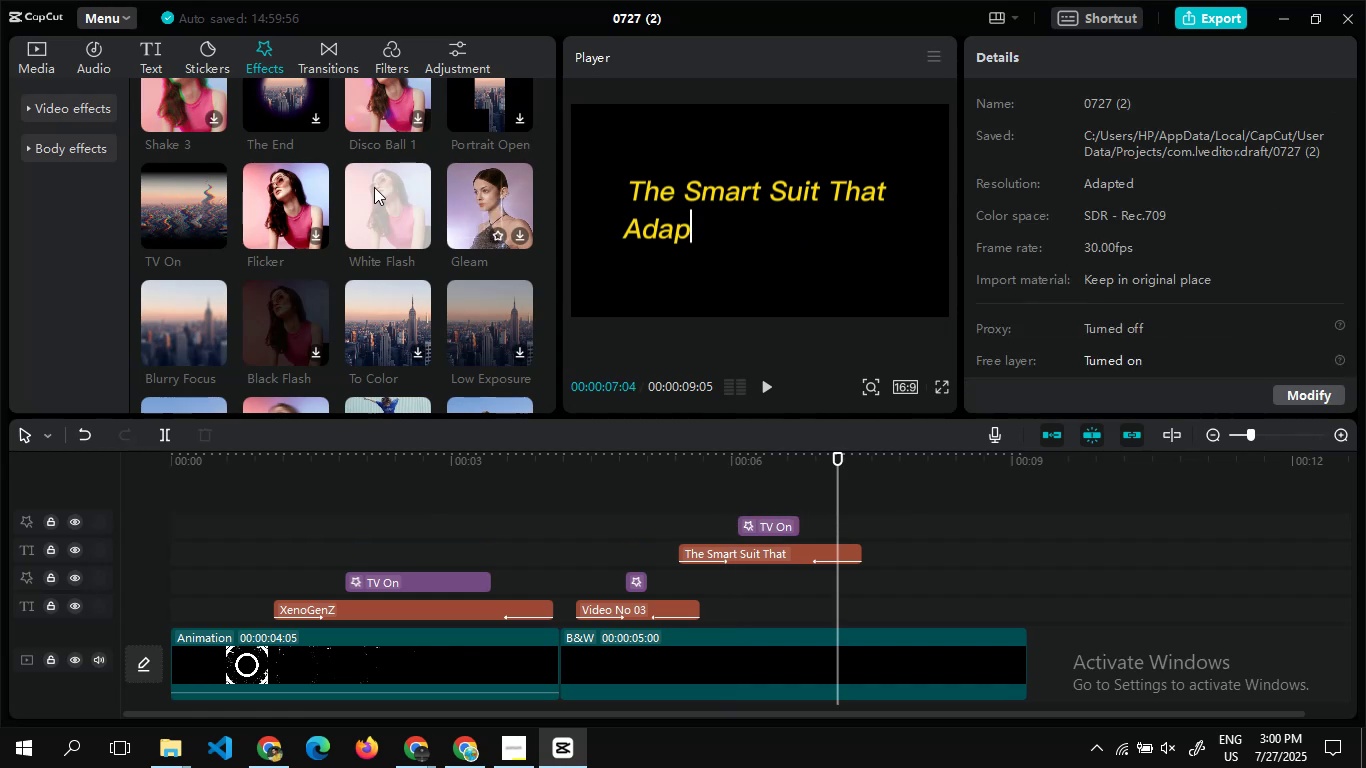 
left_click([141, 60])
 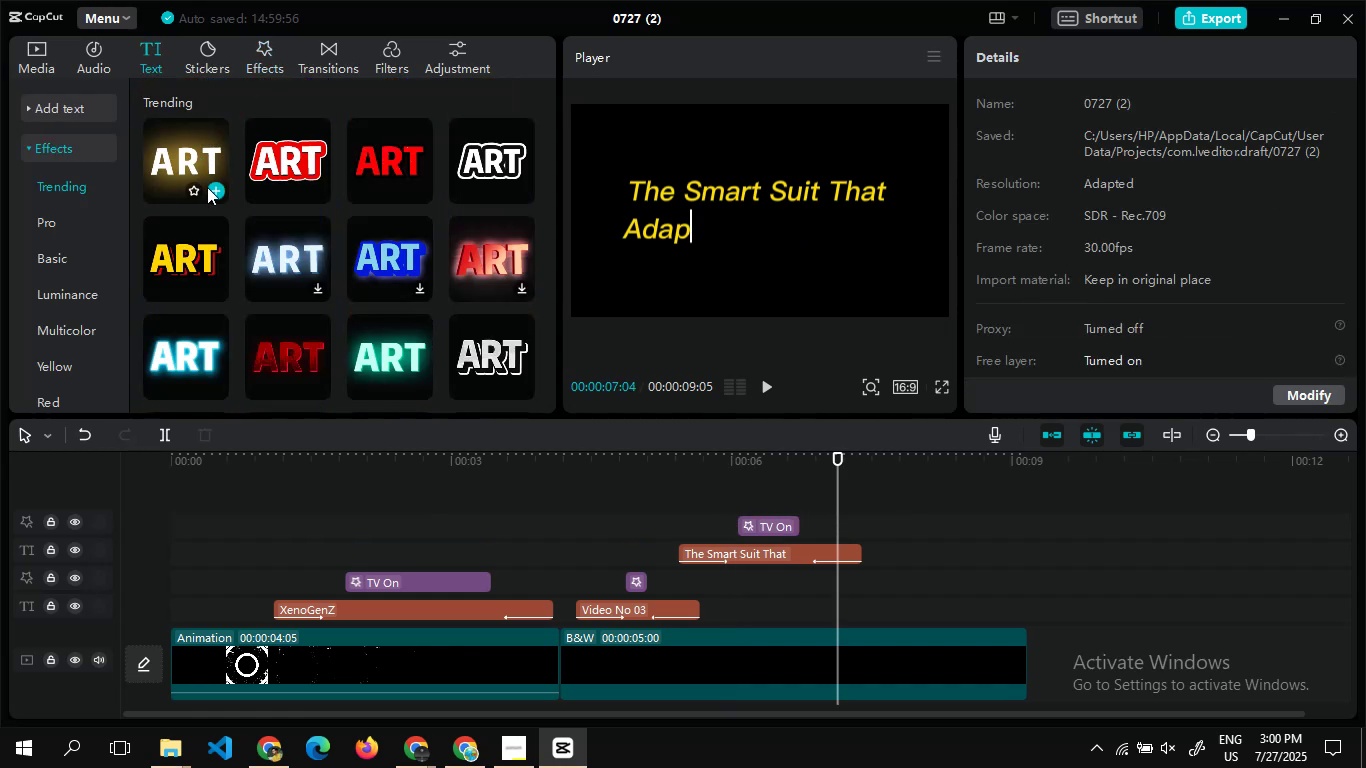 
left_click([211, 187])
 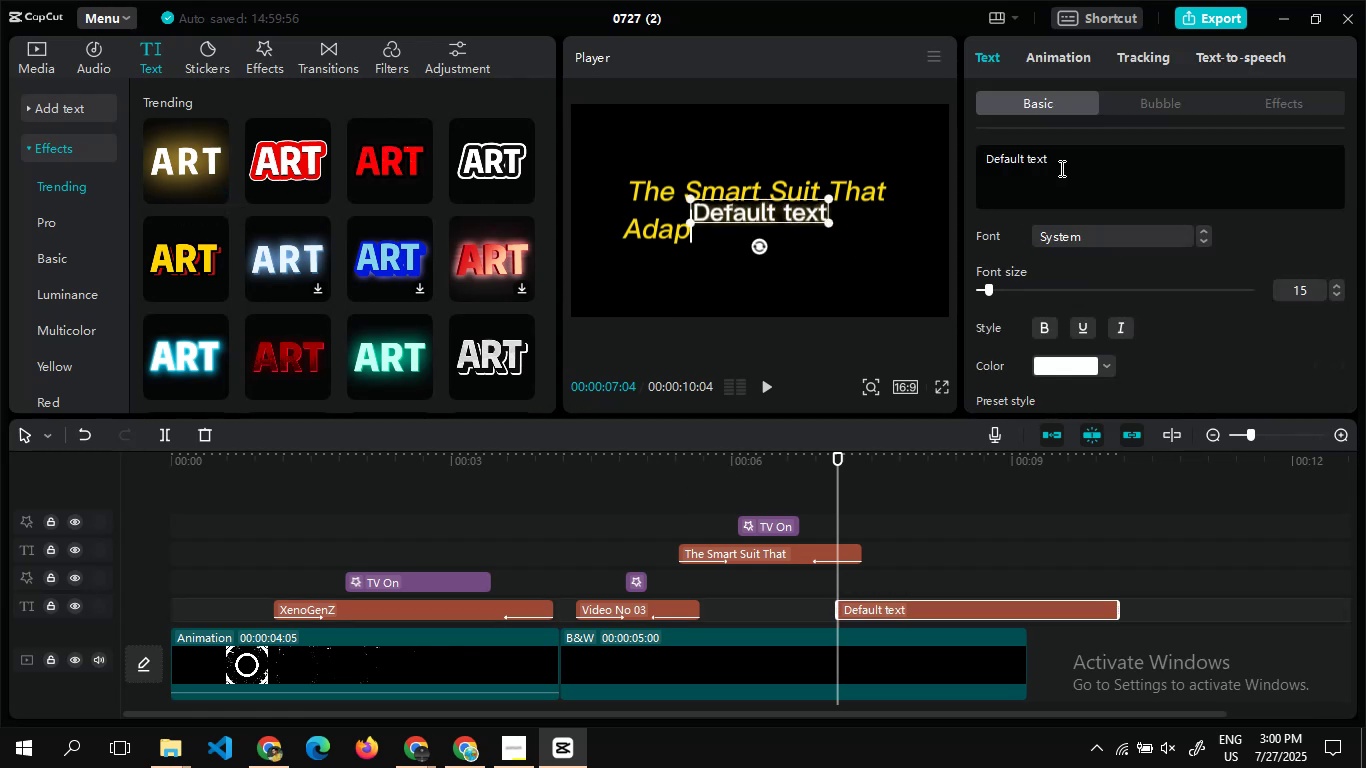 
left_click_drag(start_coordinate=[1068, 168], to_coordinate=[933, 154])
 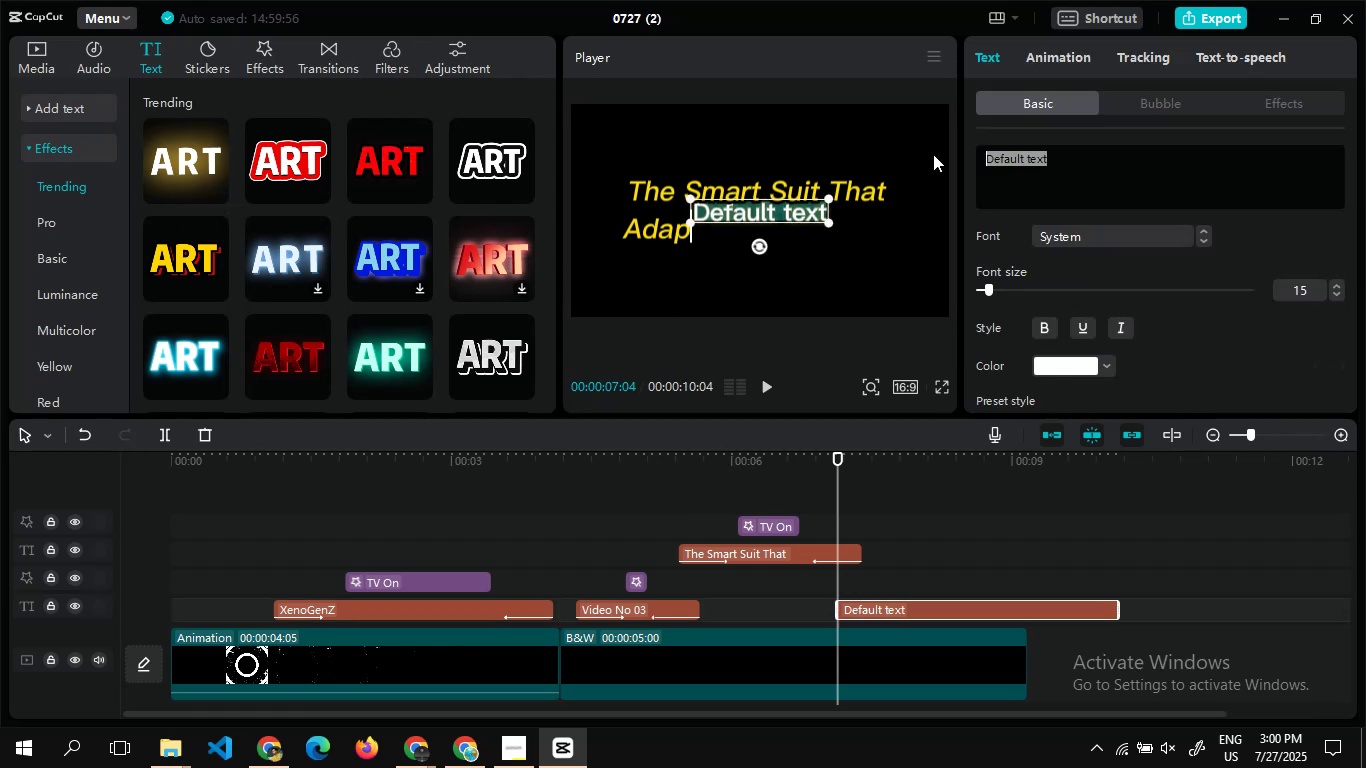 
type(Let'')
key(Backspace)
type(s  )
 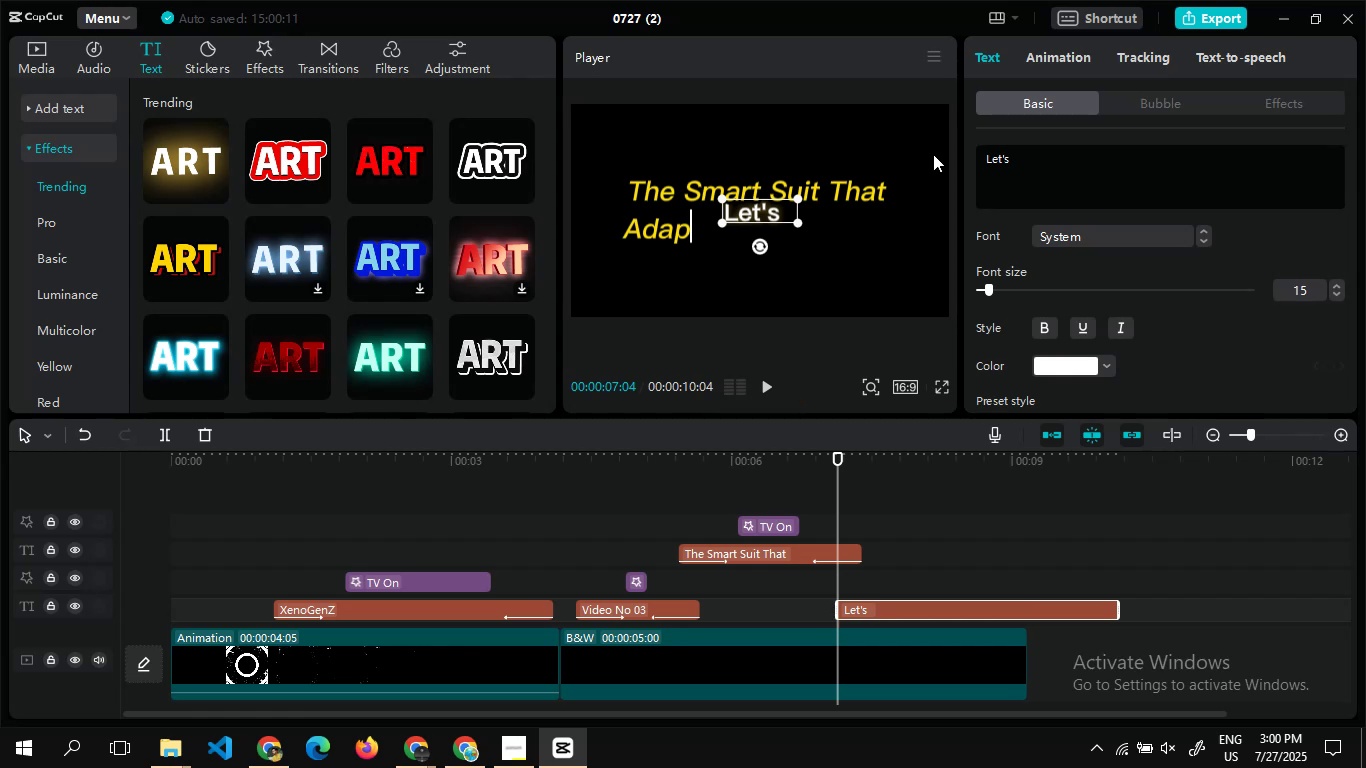 
type(Video\\)
key(Backspace)
key(Backspace)
key(Backspace)
key(Backspace)
key(Backspace)
key(Backspace)
key(Backspace)
key(Backspace)
type(Dive in)
 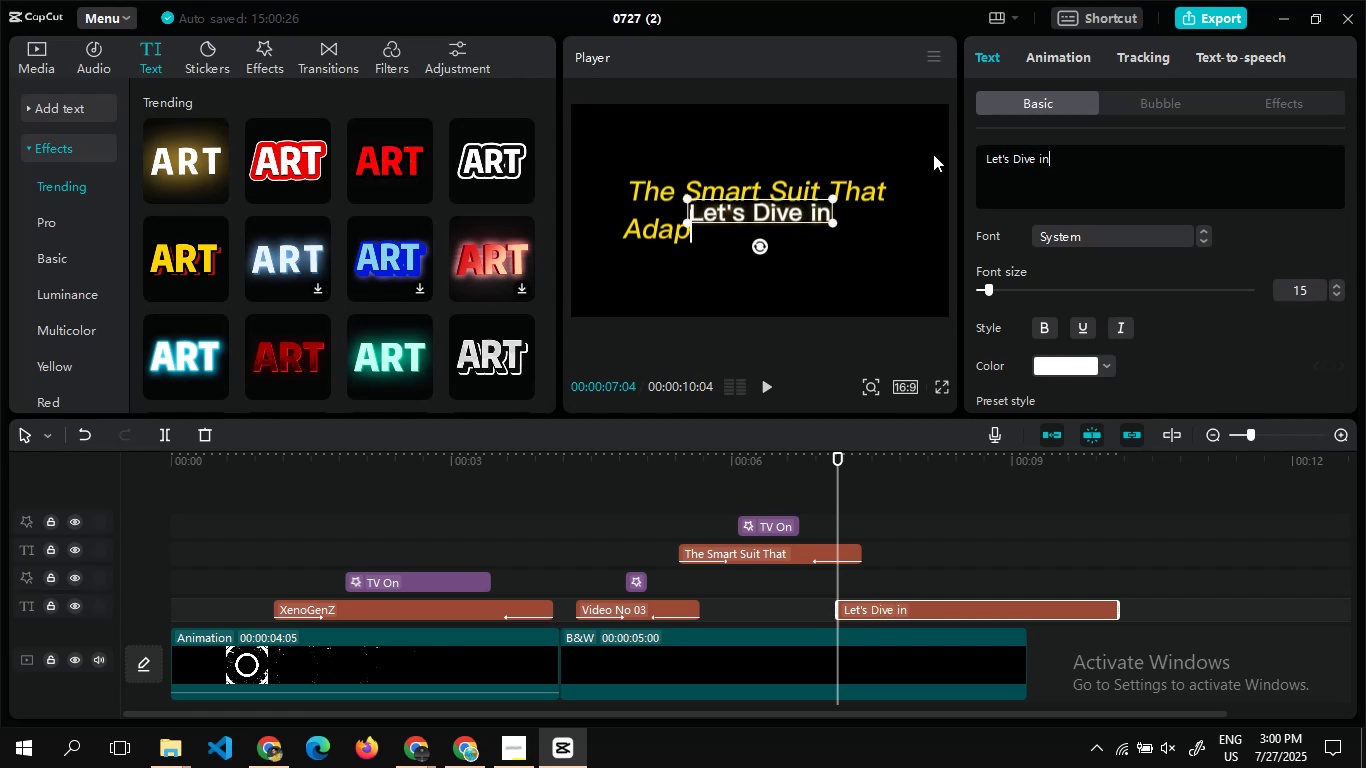 
left_click([1118, 328])
 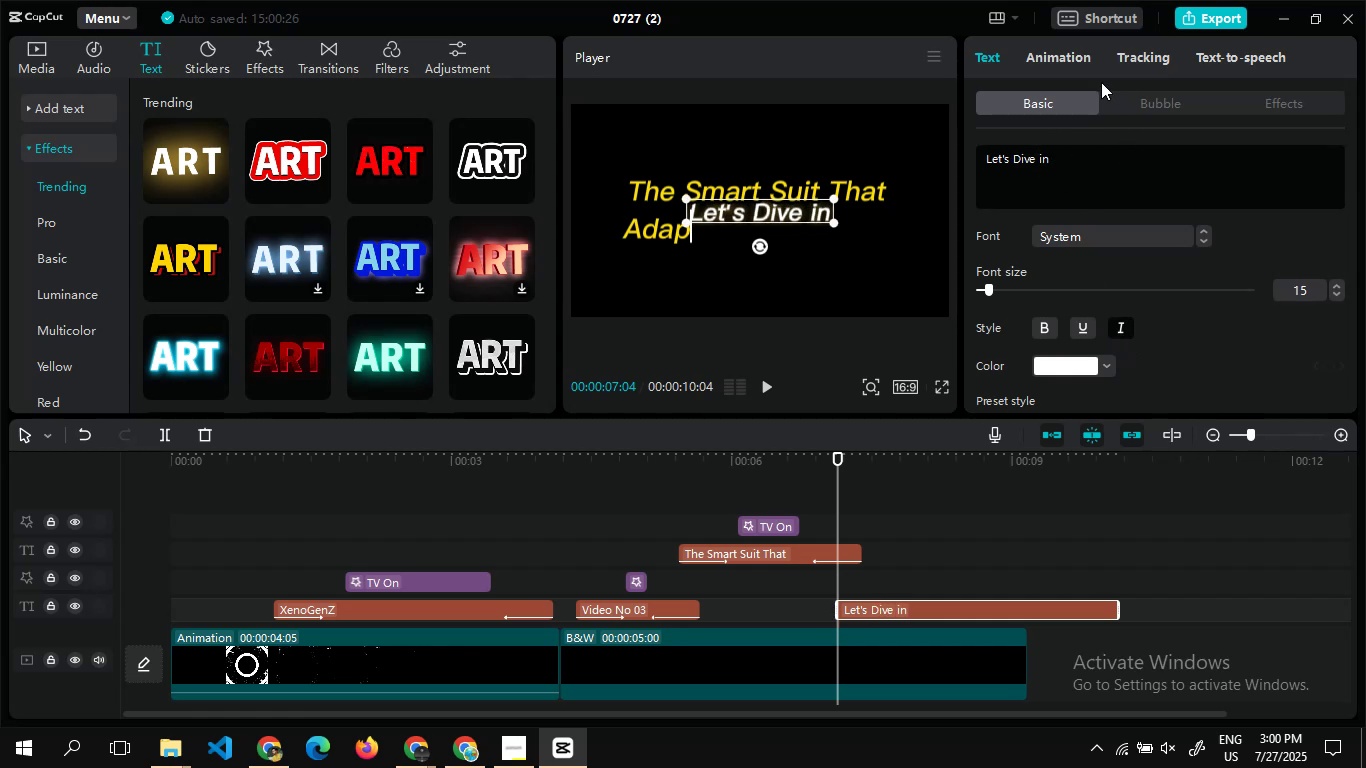 
left_click([1062, 55])
 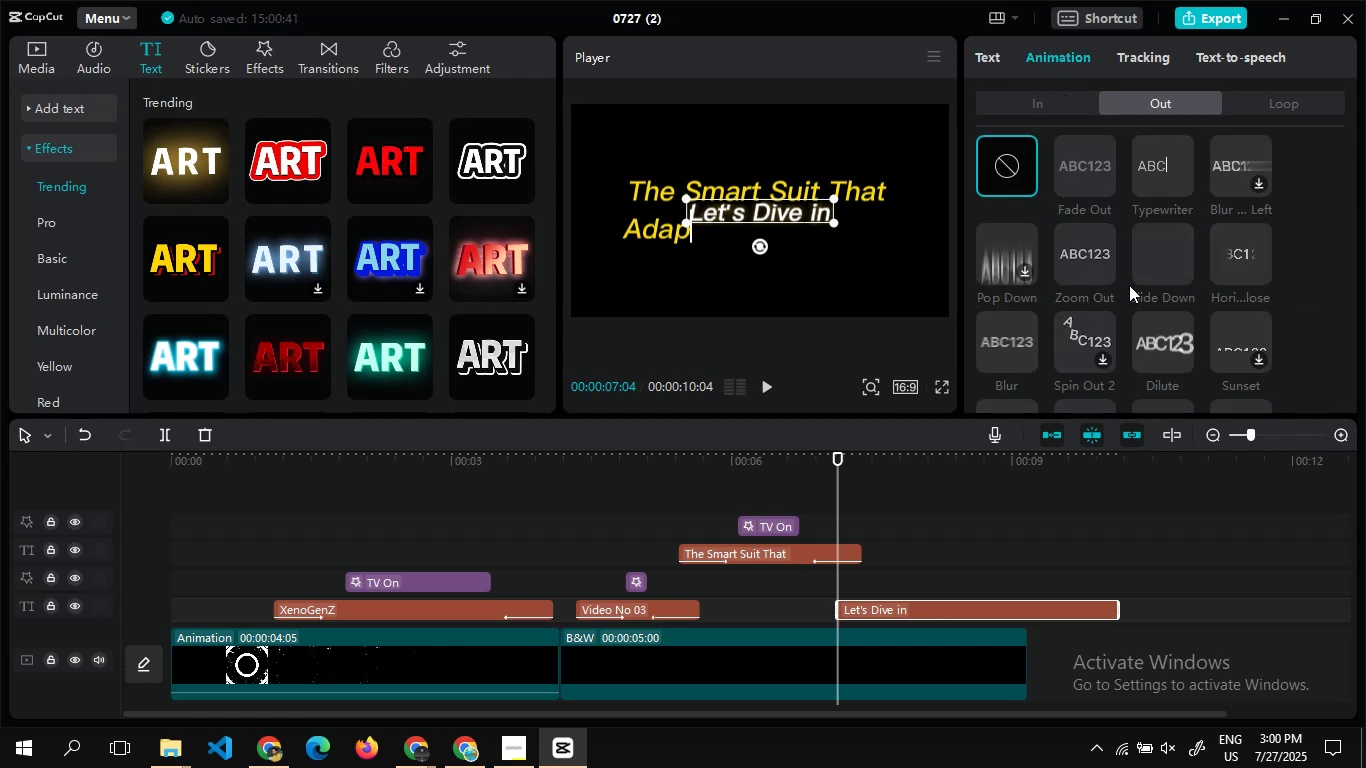 
wait(7.2)
 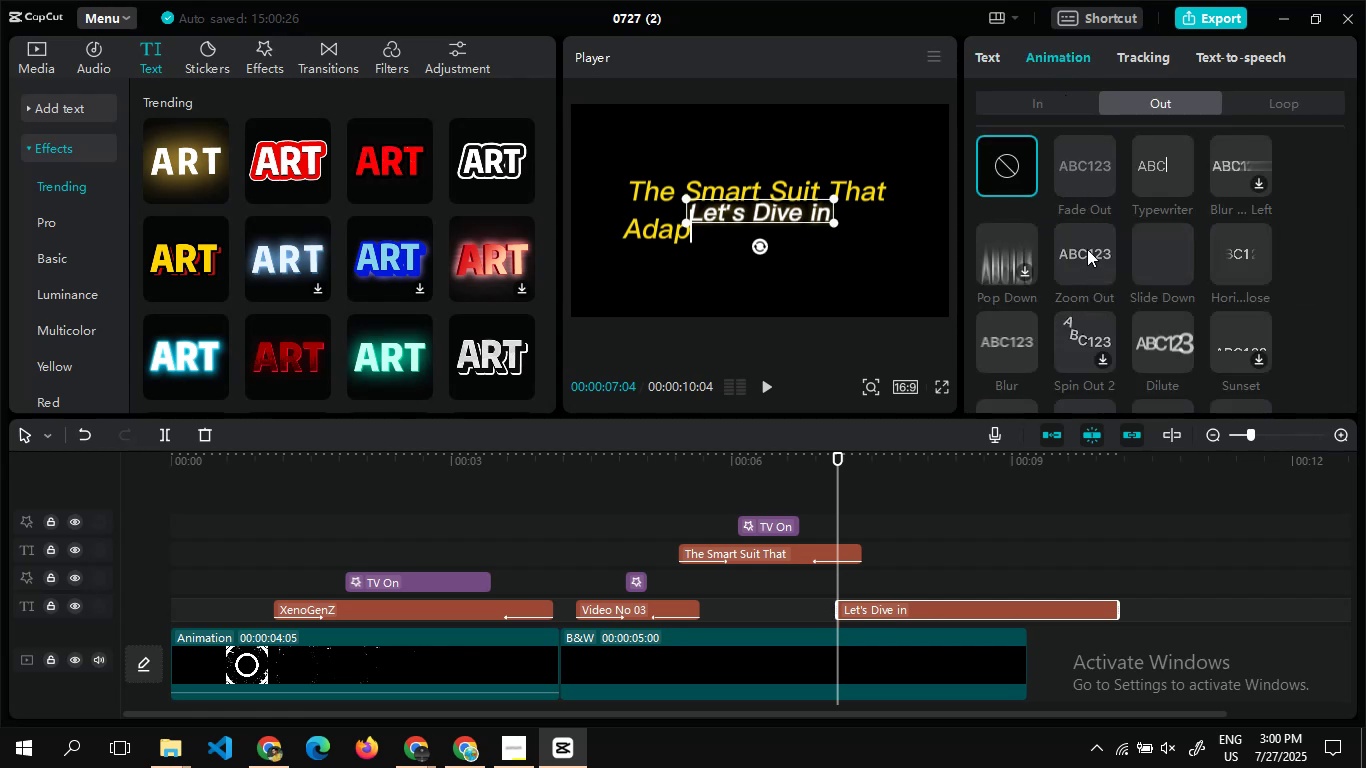 
left_click([1152, 279])
 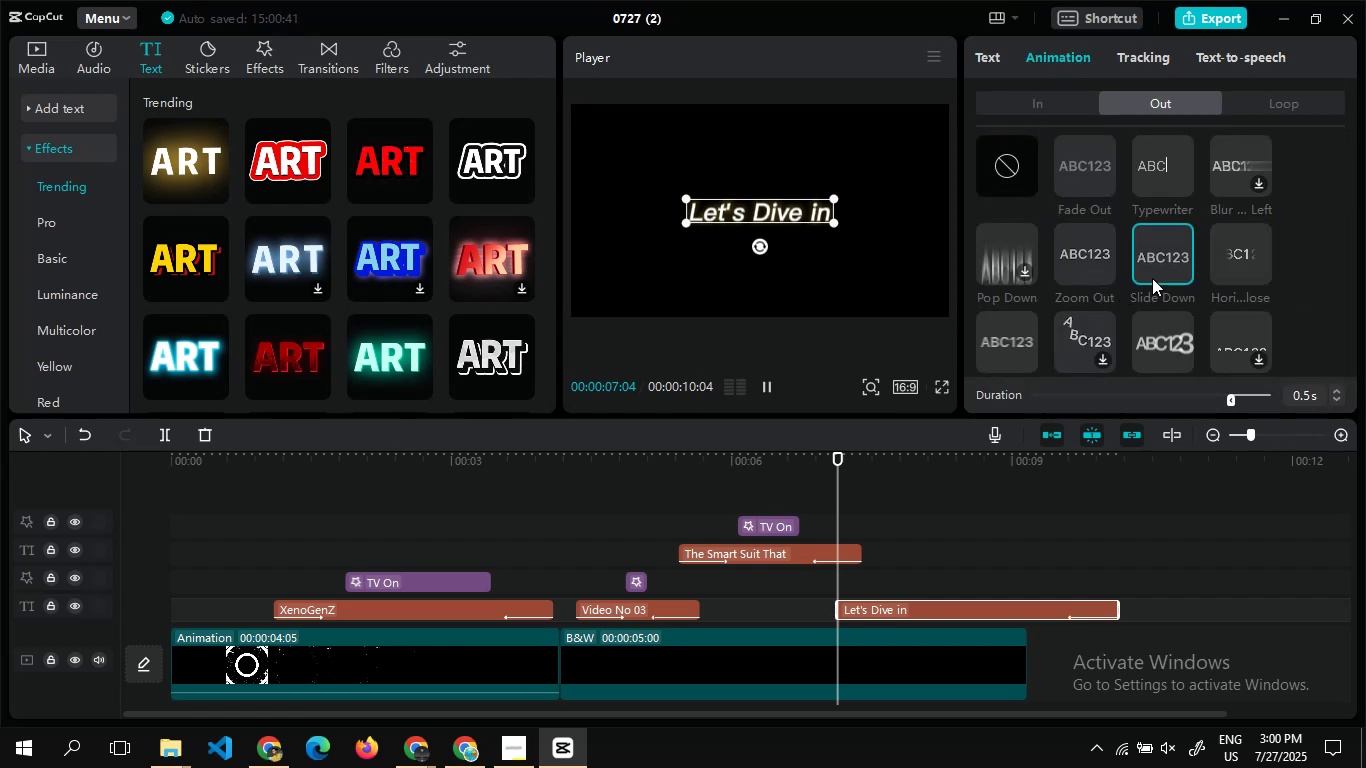 
left_click([1062, 107])
 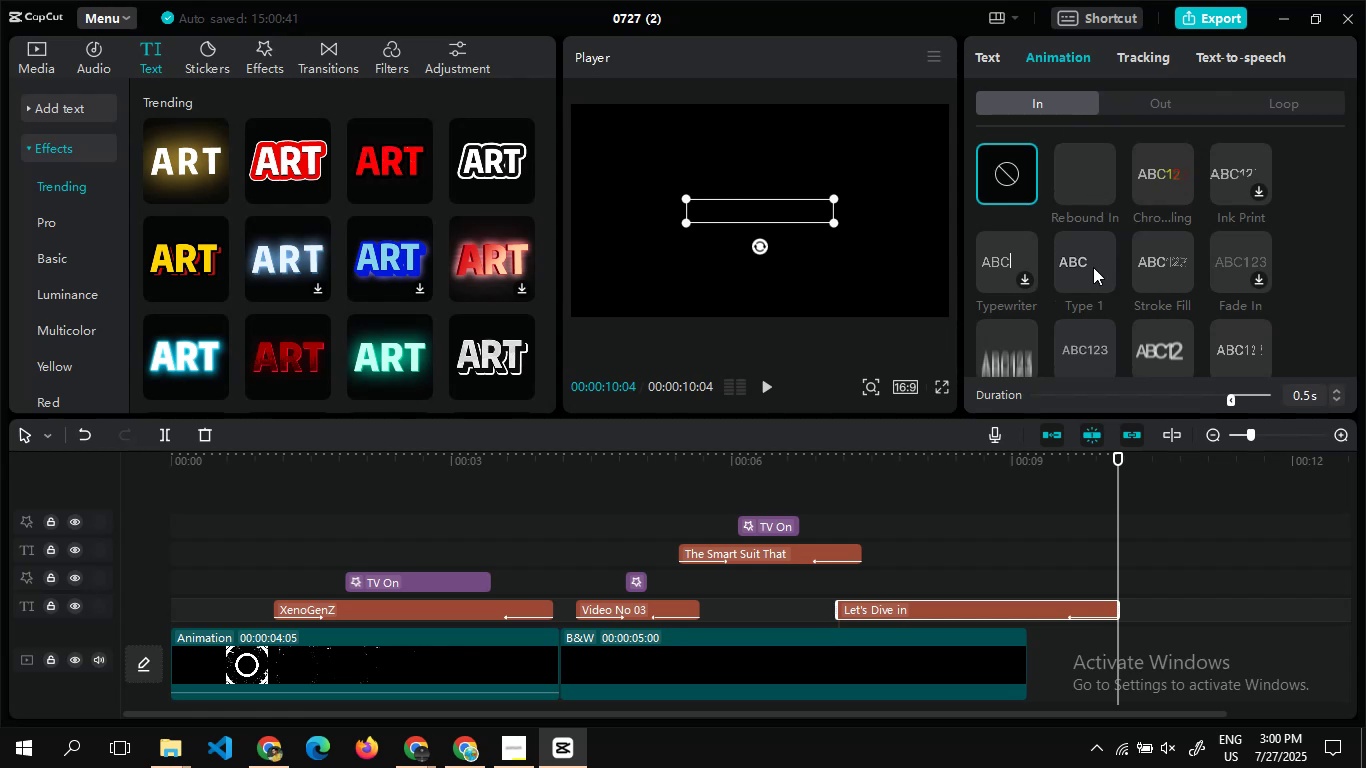 
left_click([1093, 267])
 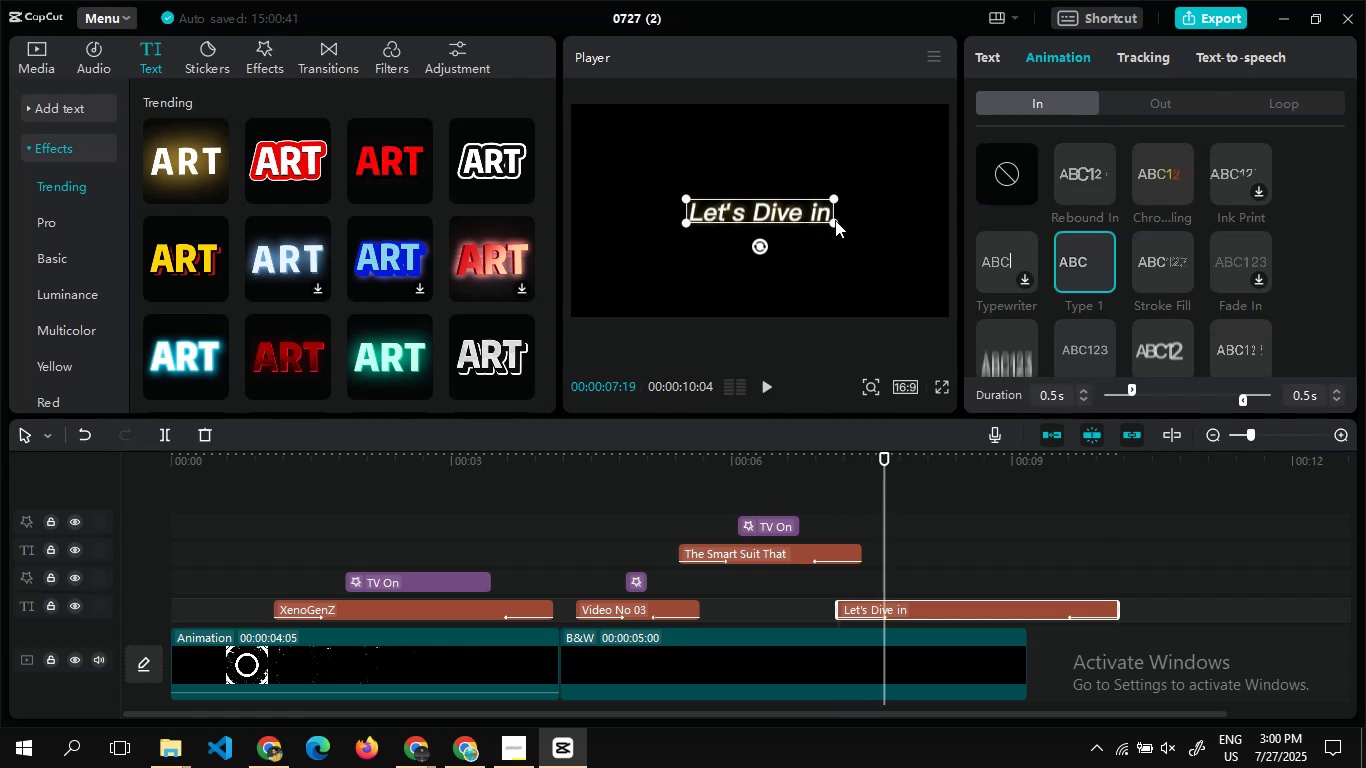 
left_click_drag(start_coordinate=[831, 220], to_coordinate=[838, 226])
 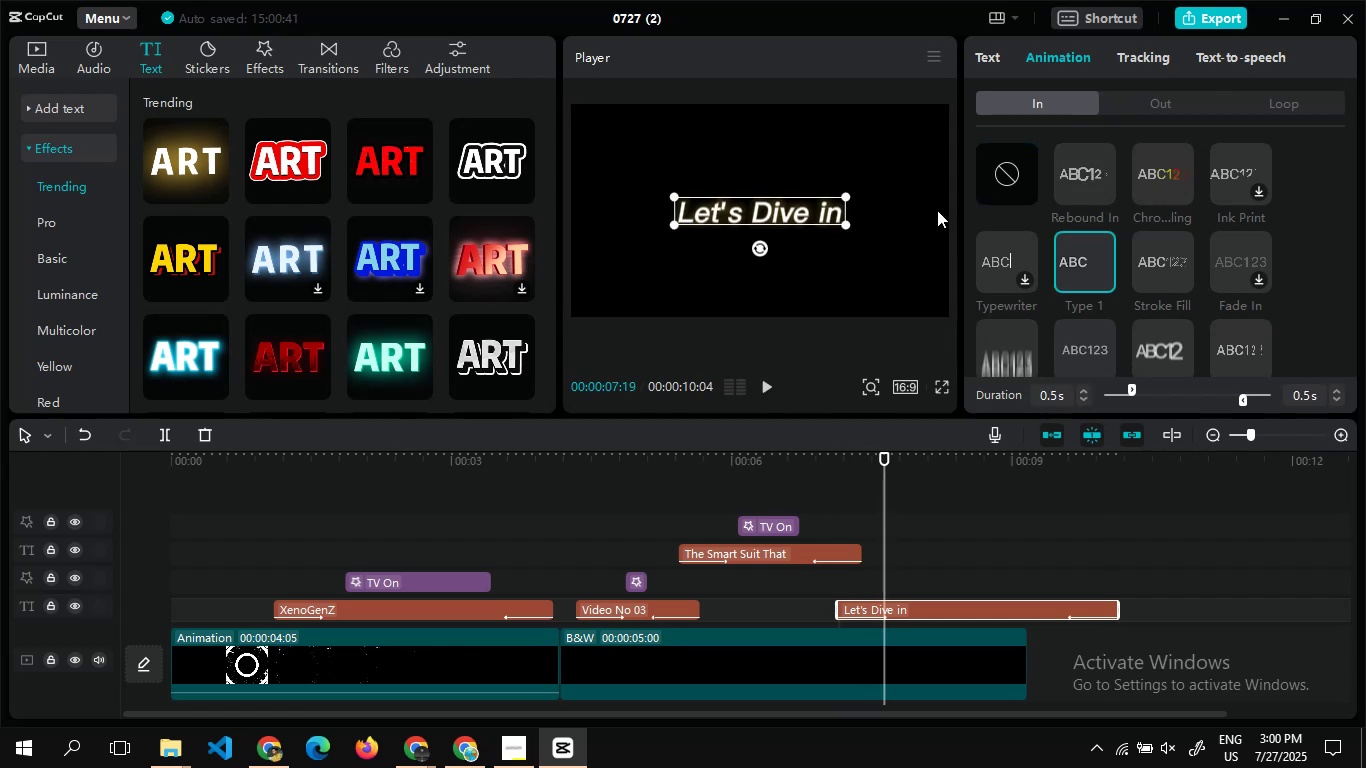 
left_click([937, 210])
 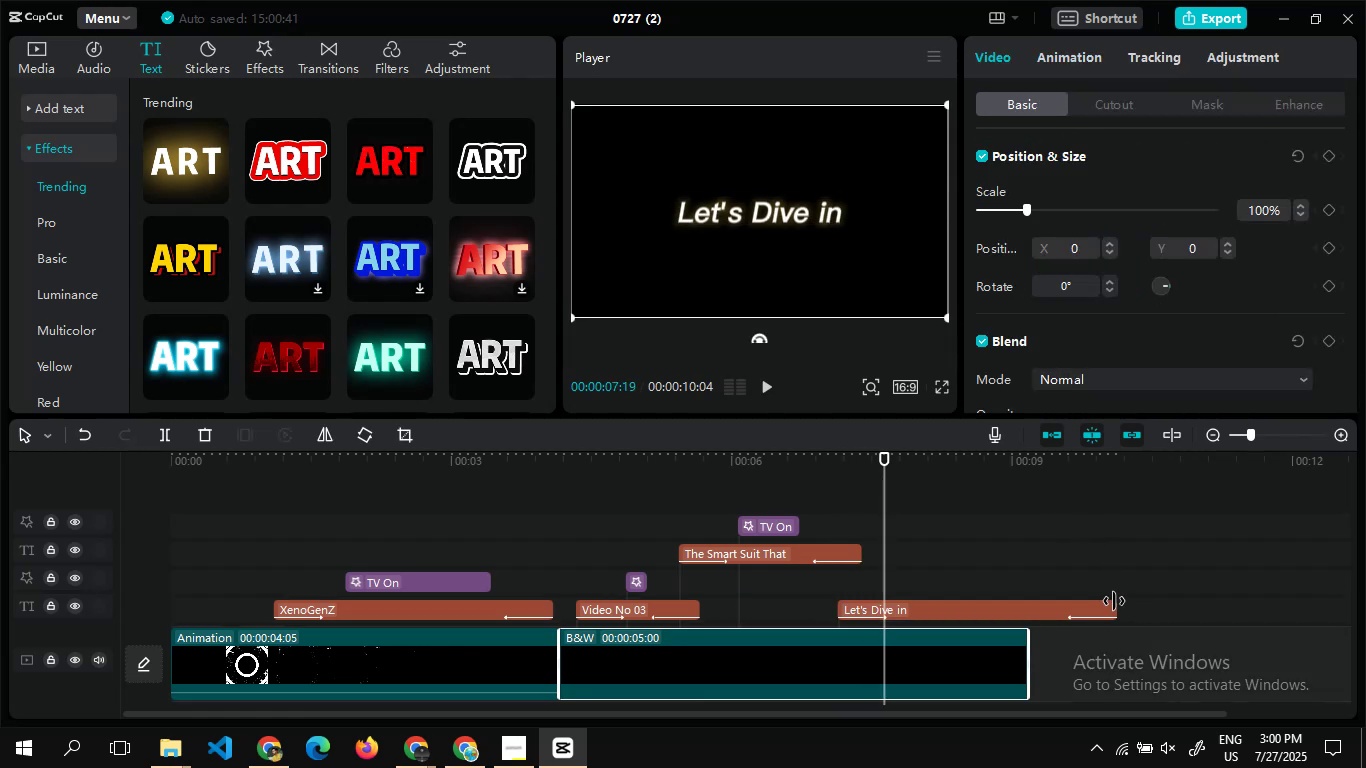 
left_click([1110, 602])
 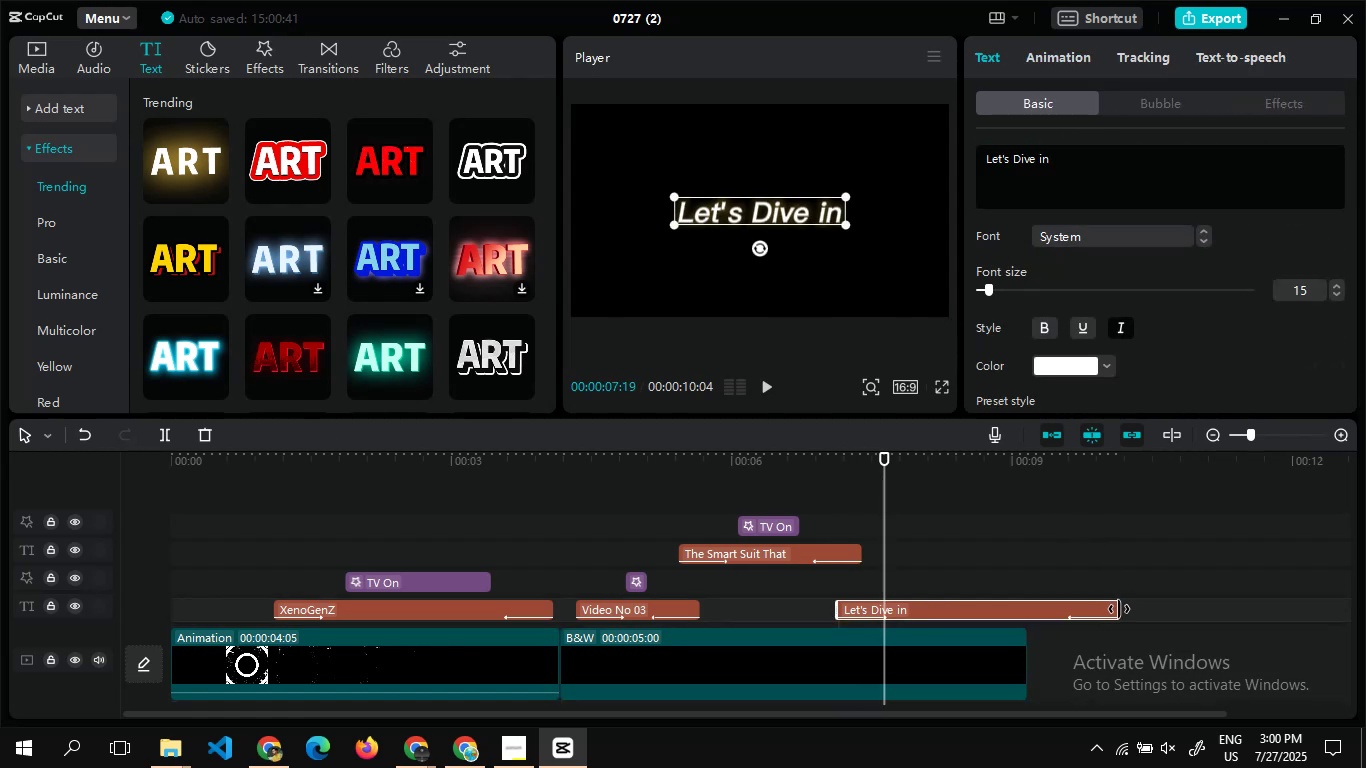 
left_click_drag(start_coordinate=[1119, 609], to_coordinate=[955, 601])
 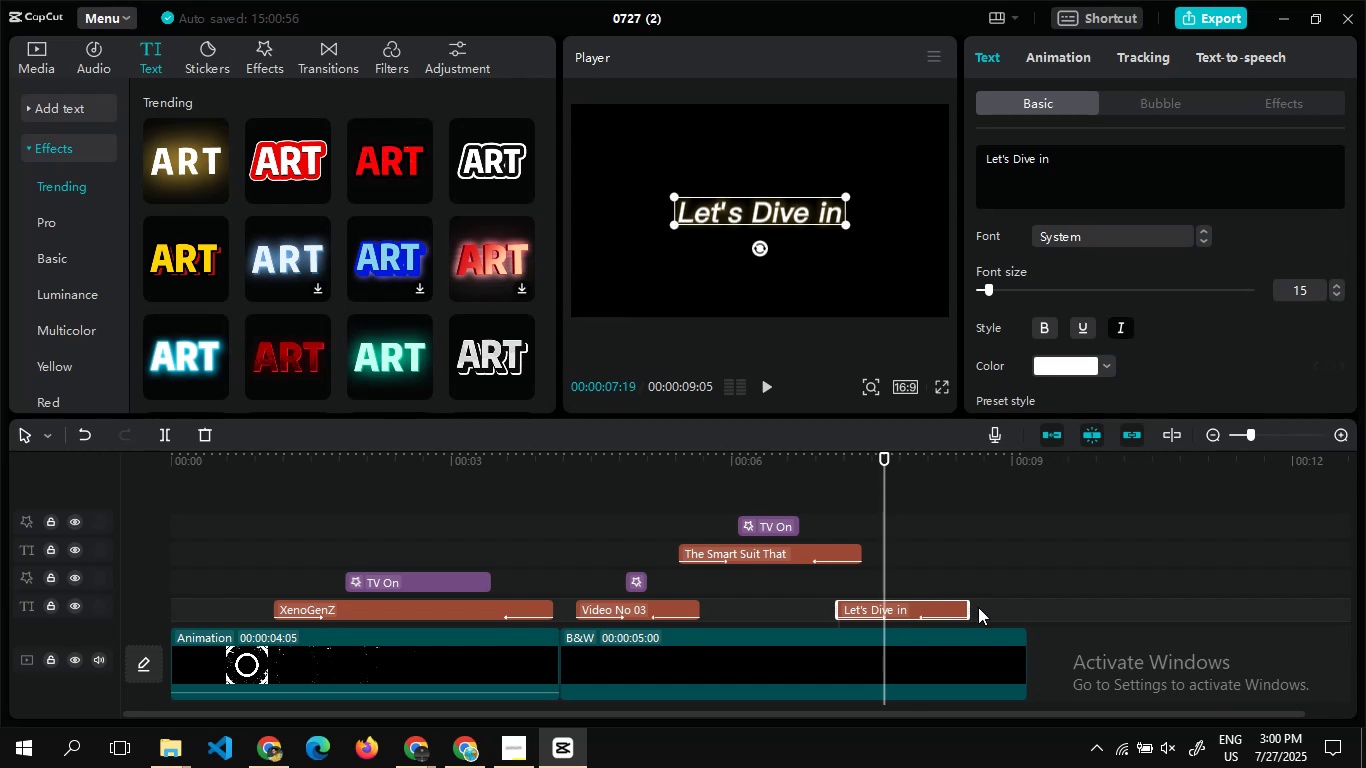 
left_click_drag(start_coordinate=[972, 606], to_coordinate=[966, 605])
 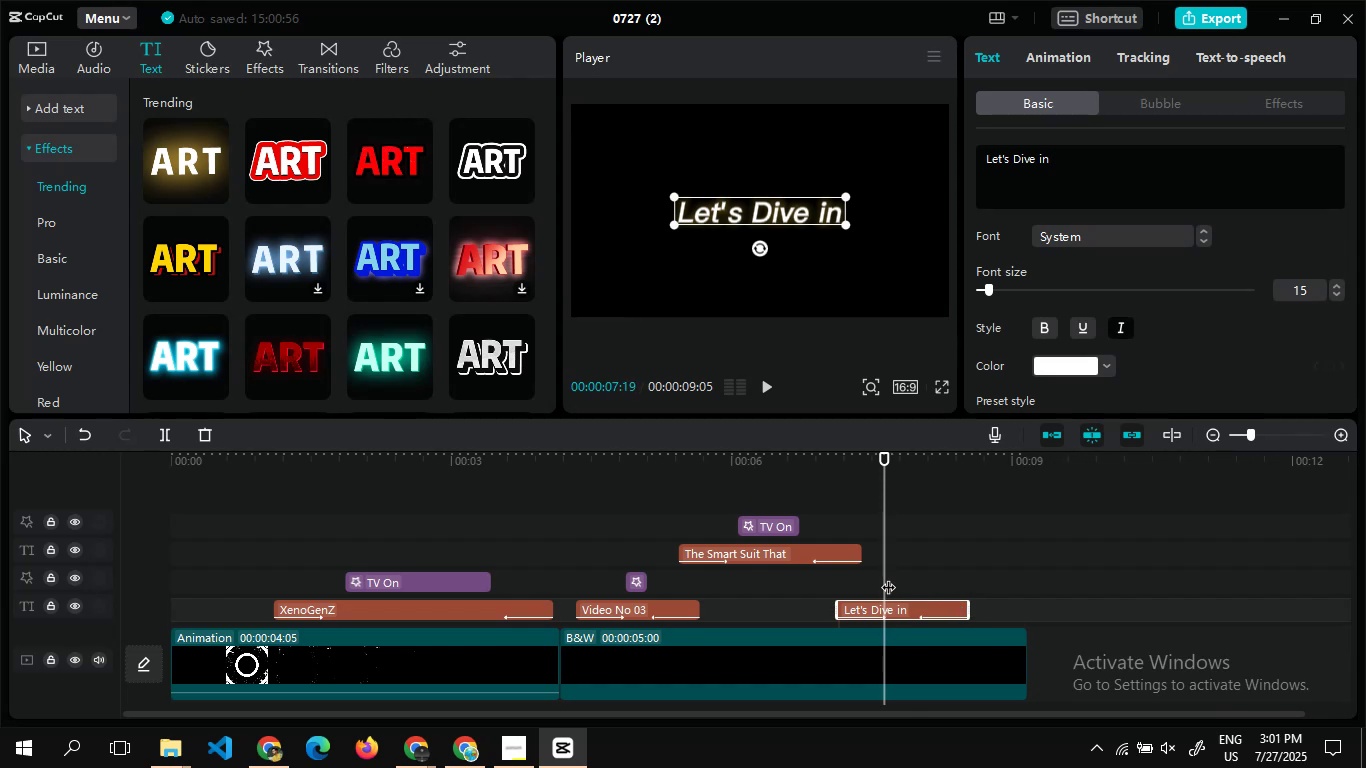 
double_click([888, 577])
 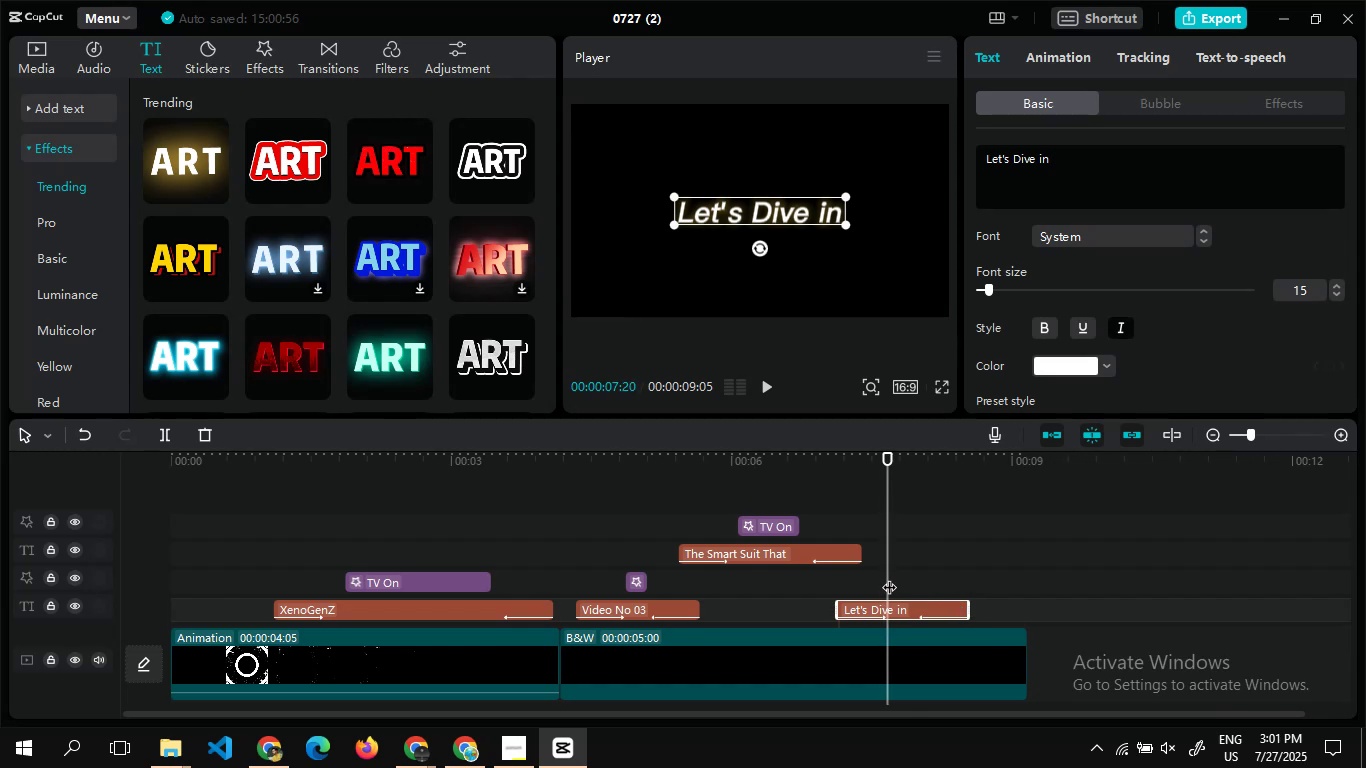 
double_click([889, 577])
 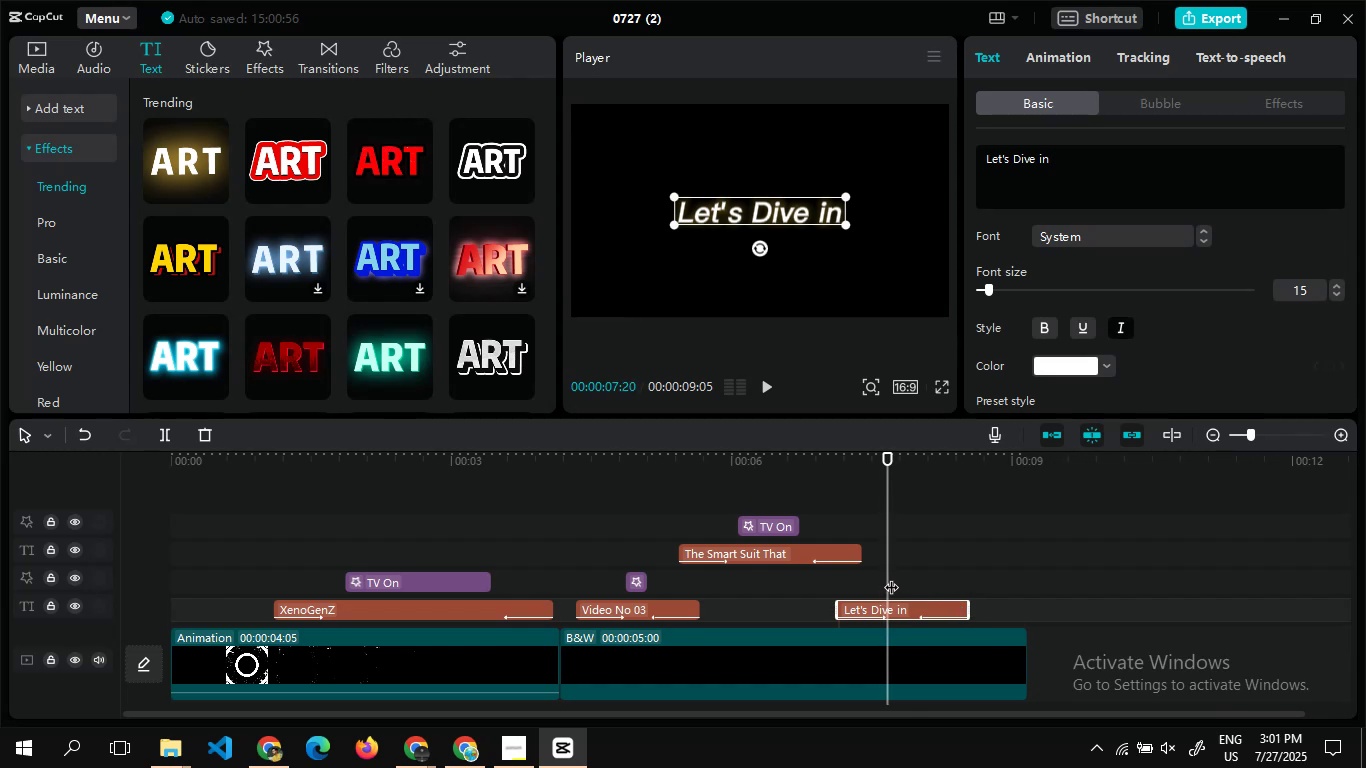 
double_click([891, 577])
 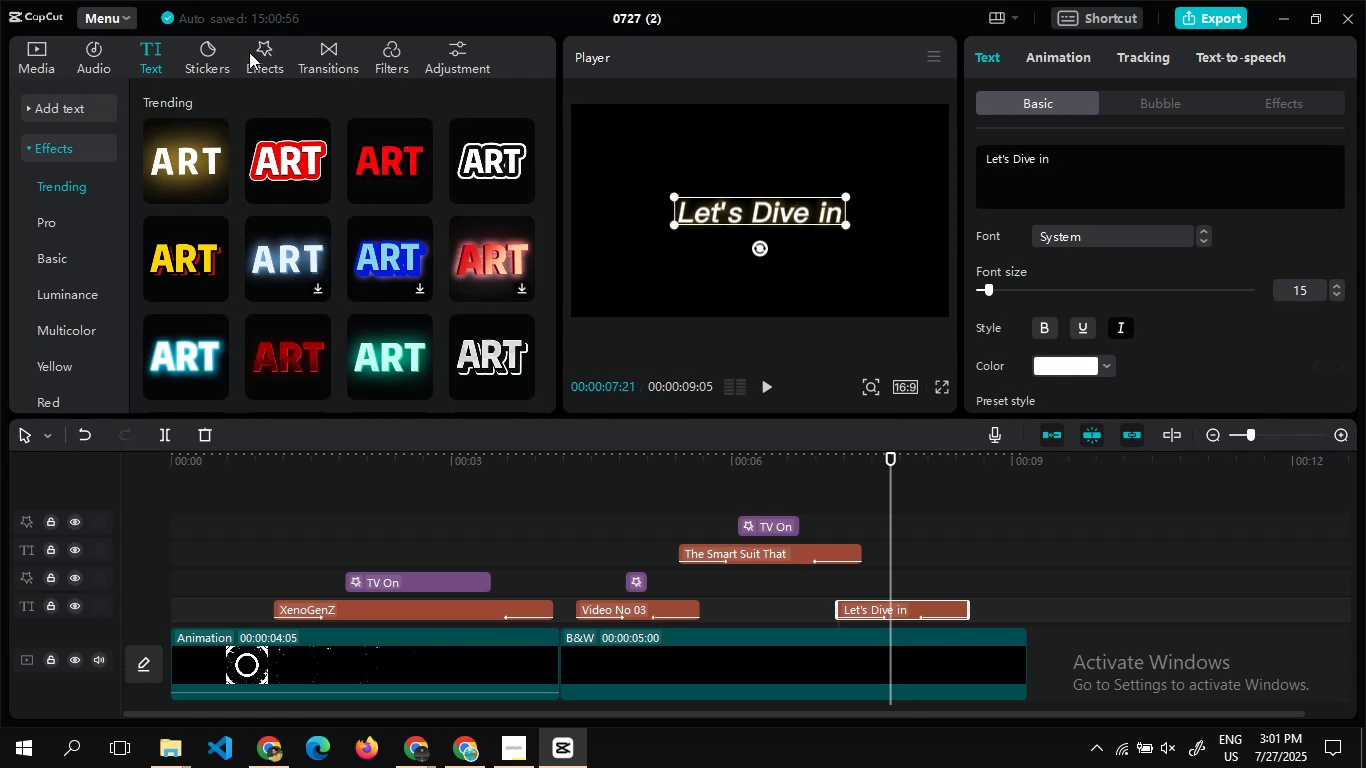 
left_click([249, 52])
 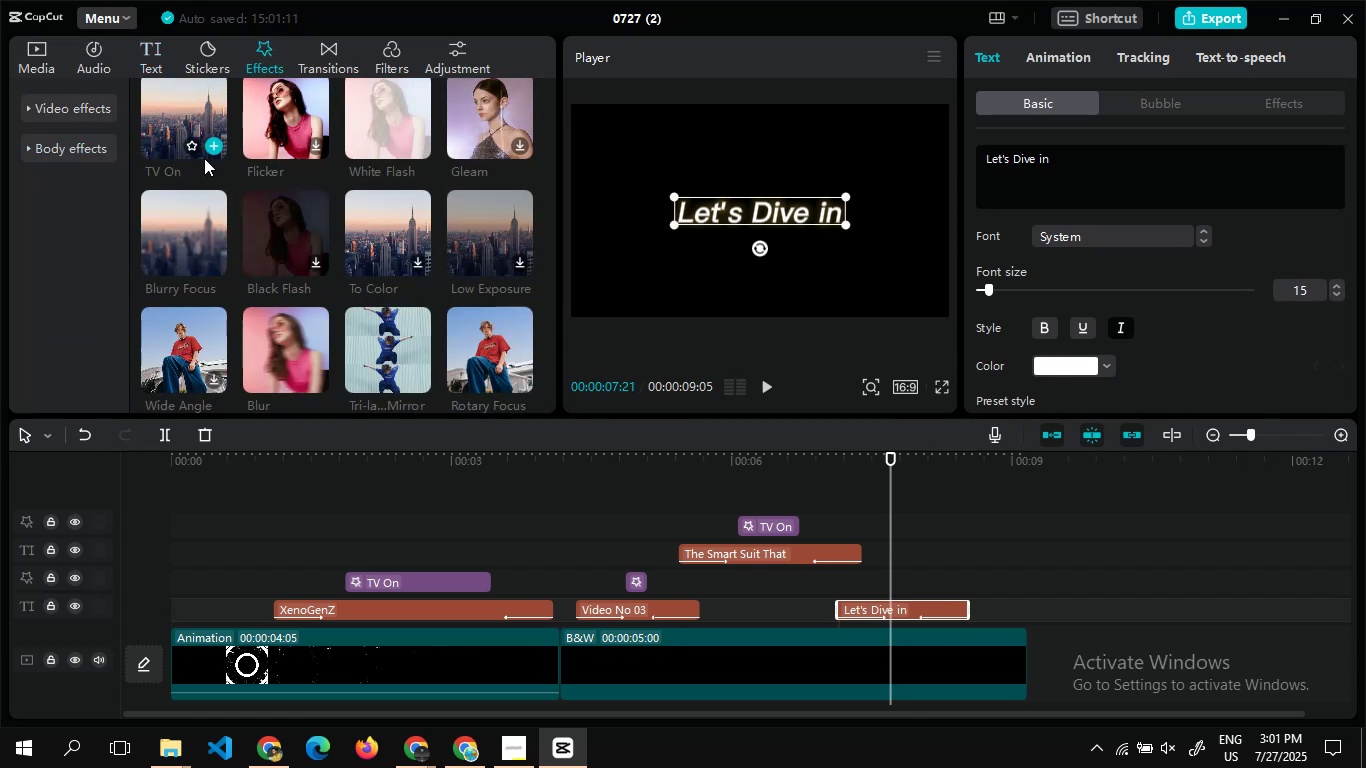 
wait(5.24)
 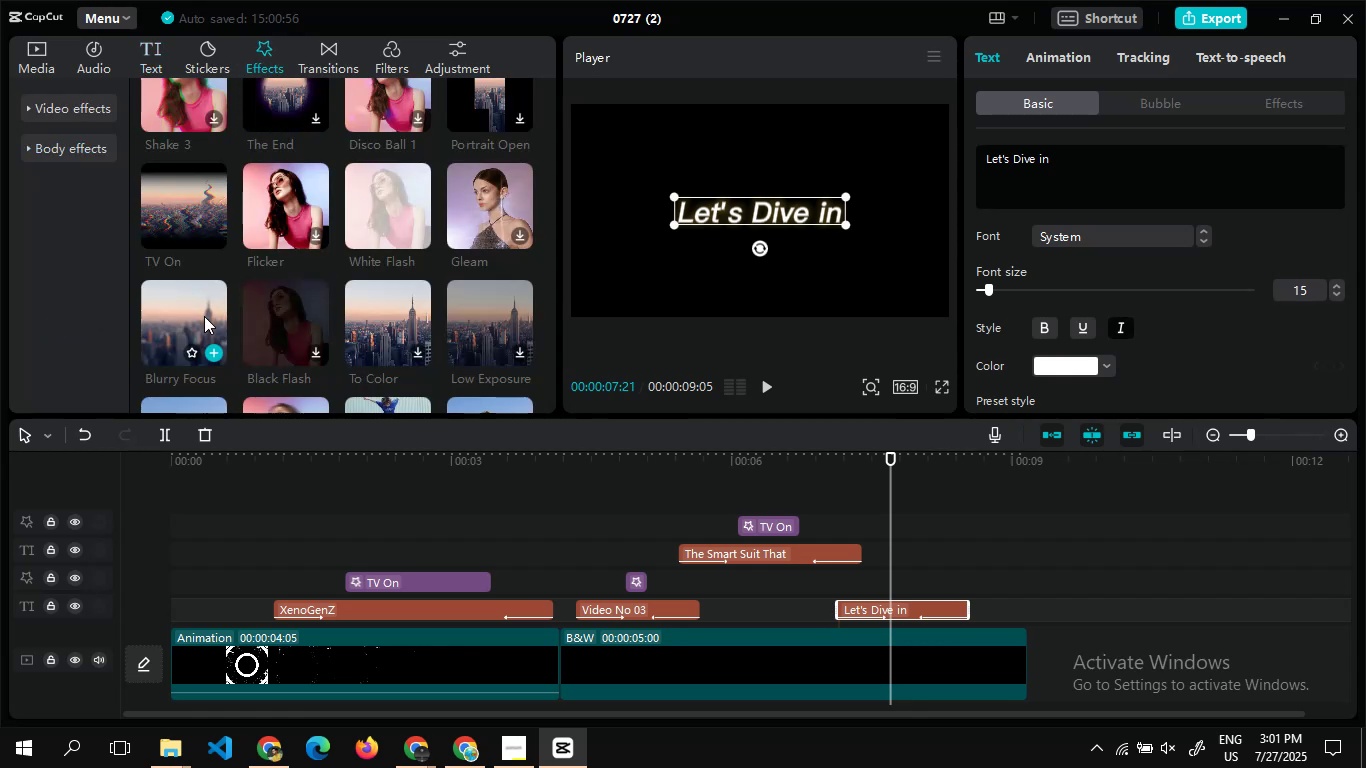 
left_click([214, 138])
 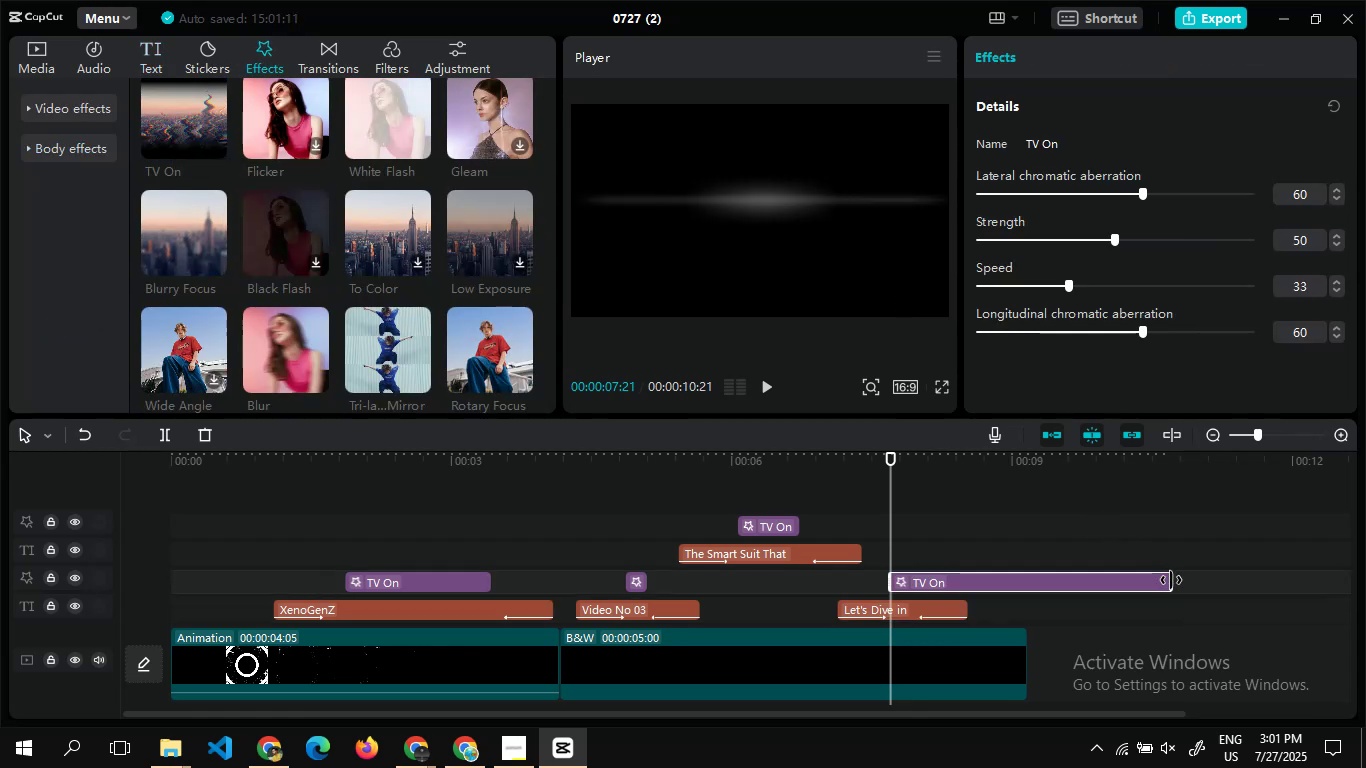 
left_click_drag(start_coordinate=[1173, 581], to_coordinate=[910, 605])
 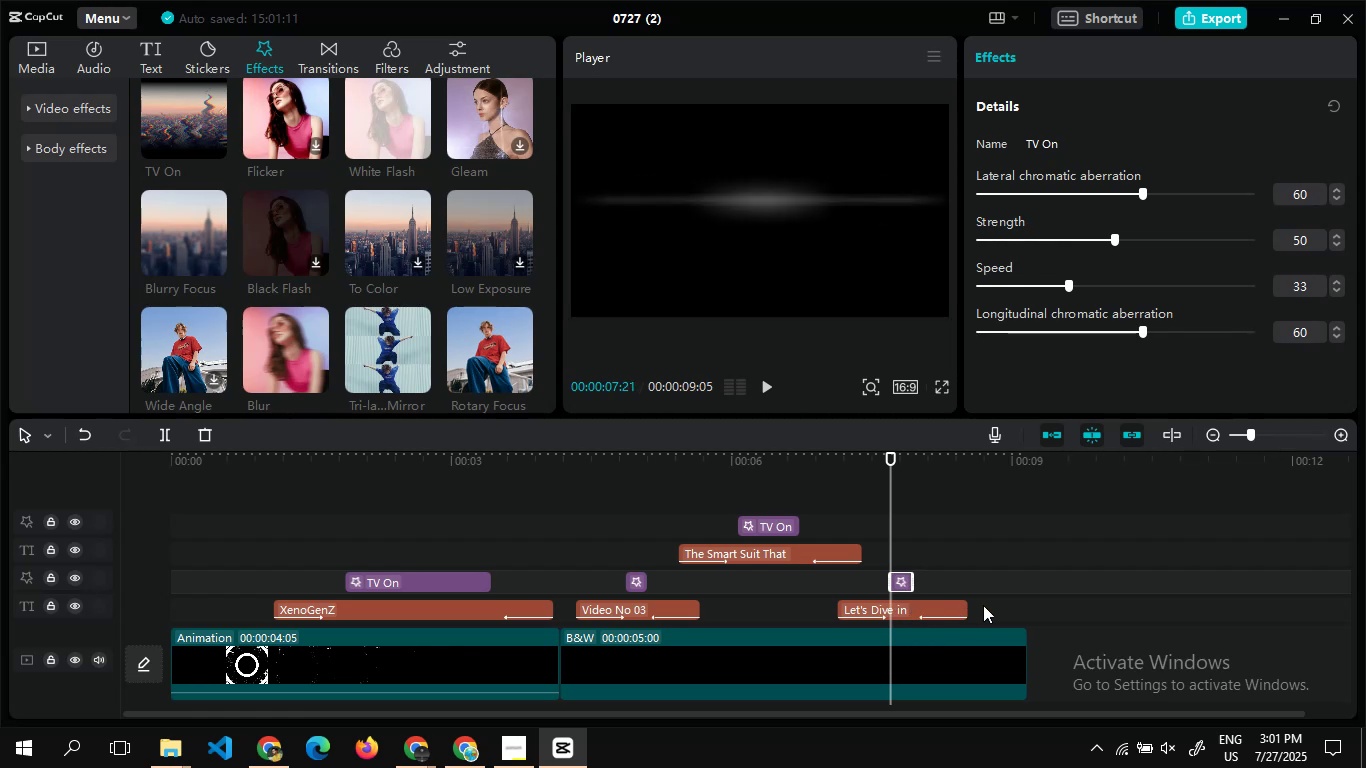 
left_click([983, 605])
 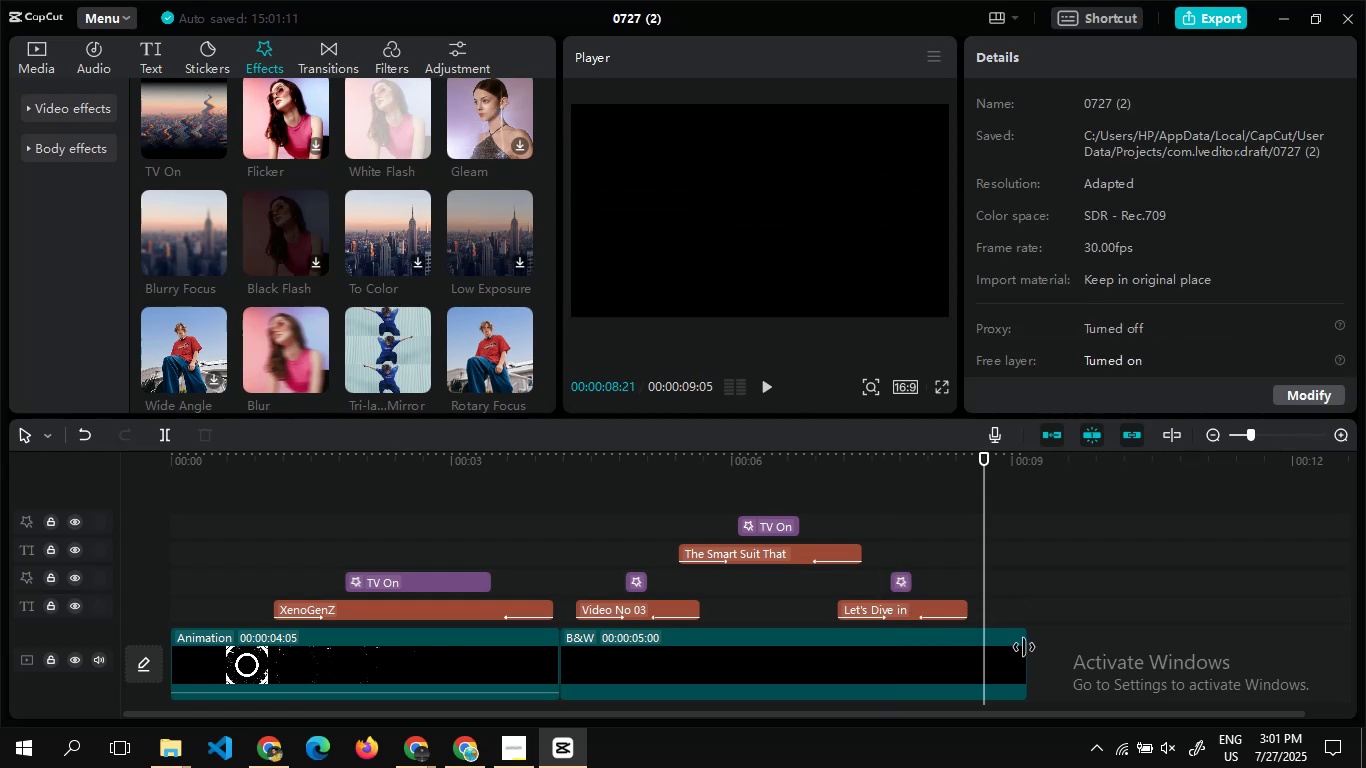 
left_click_drag(start_coordinate=[1024, 647], to_coordinate=[968, 654])
 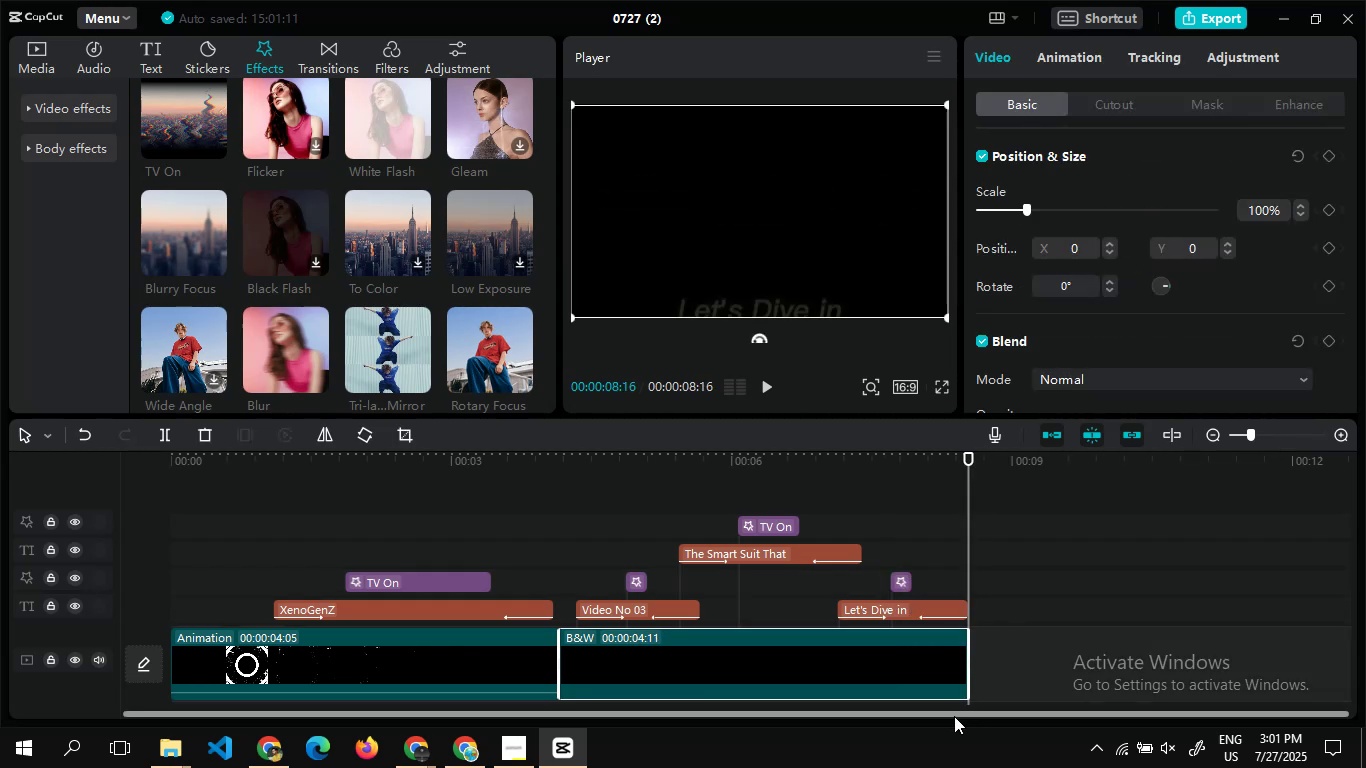 
left_click_drag(start_coordinate=[954, 716], to_coordinate=[1082, 737])
 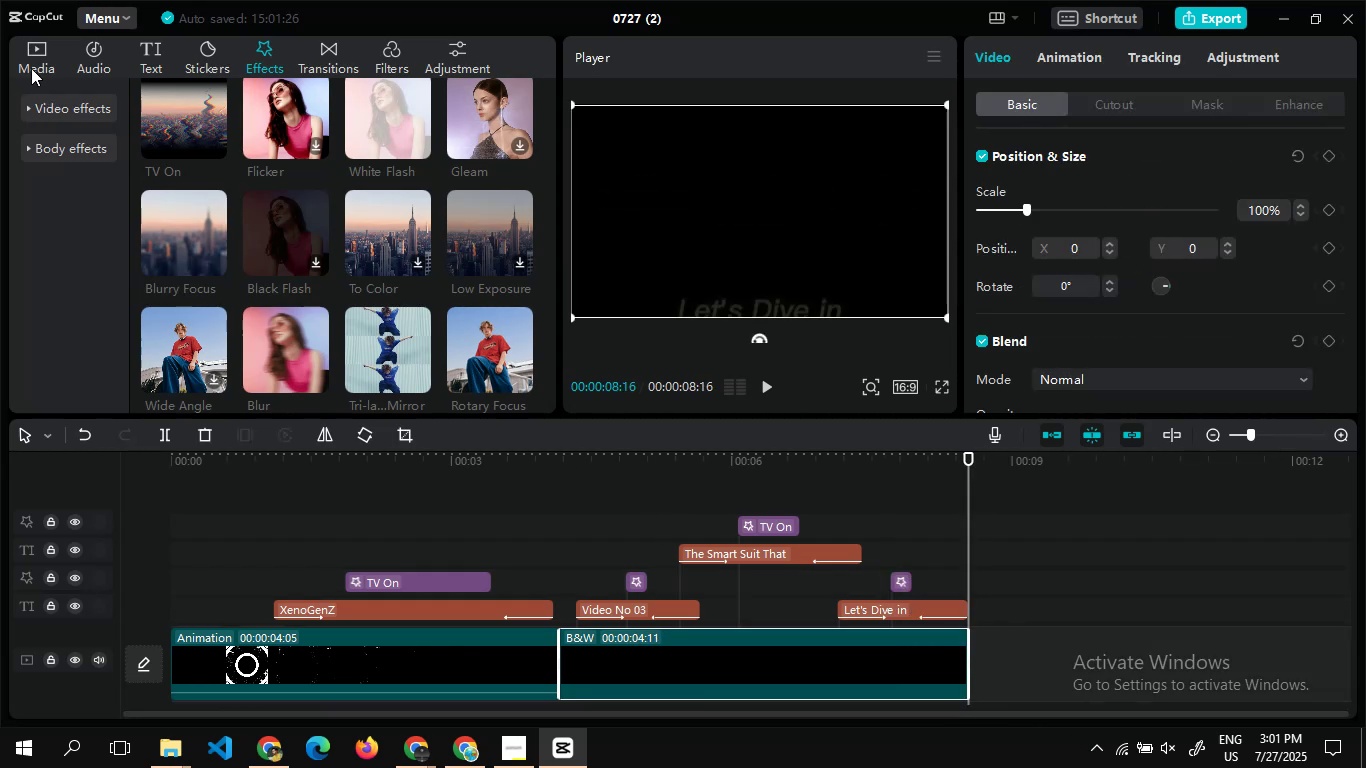 
left_click([31, 63])
 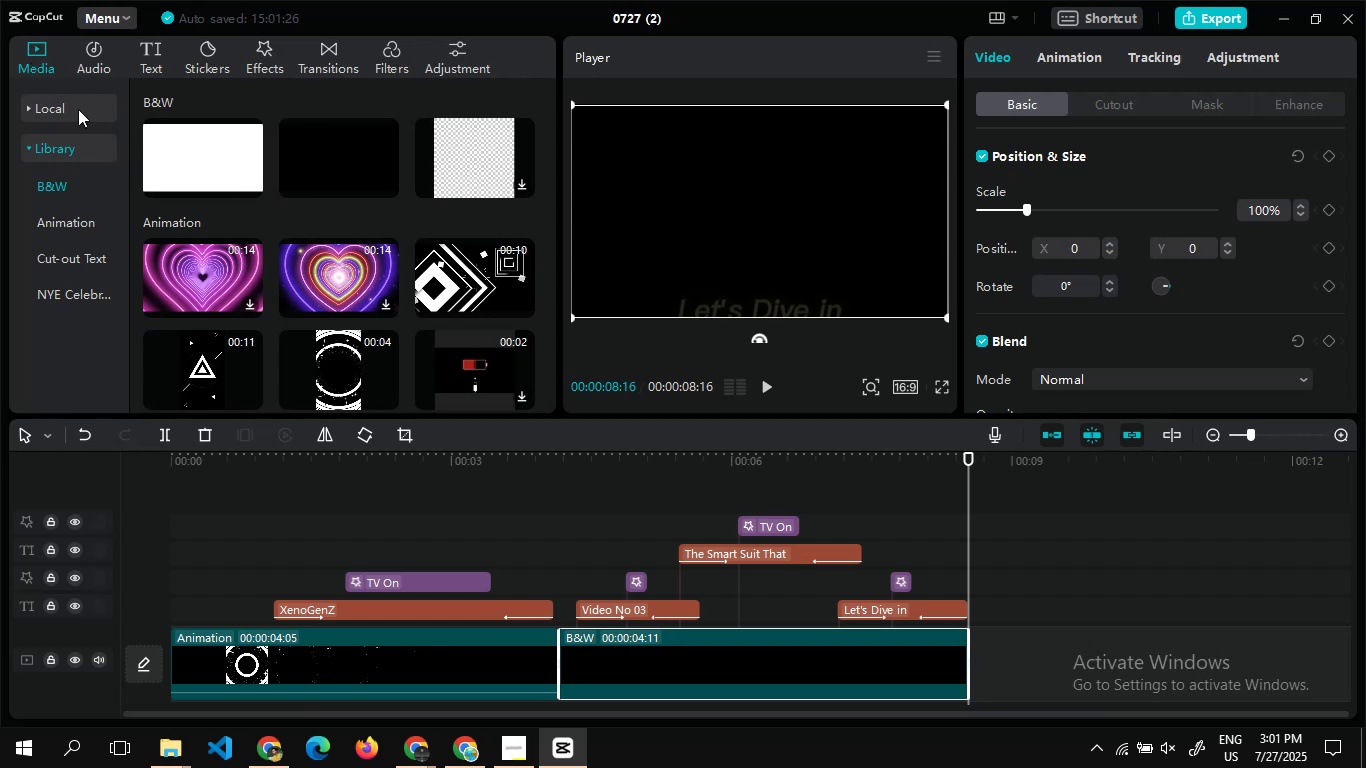 
left_click([77, 108])
 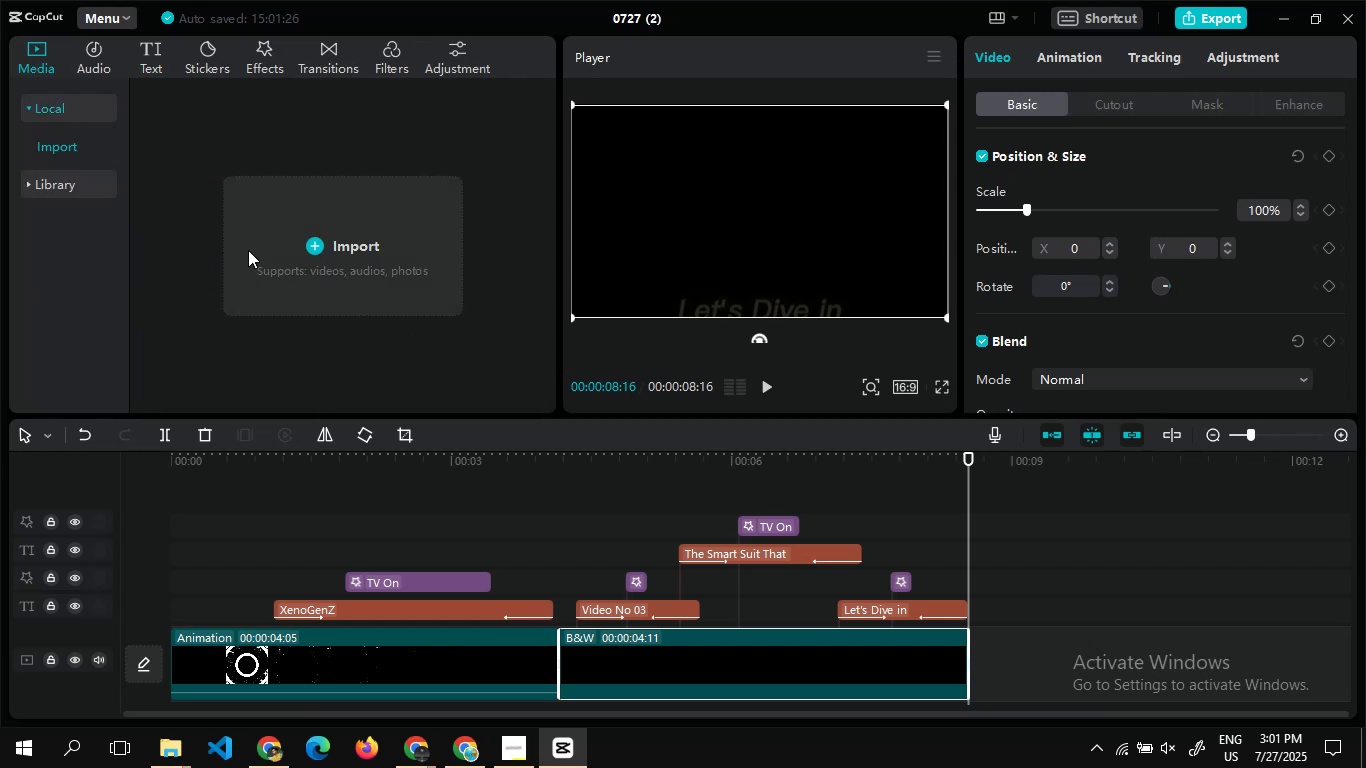 
left_click([248, 250])
 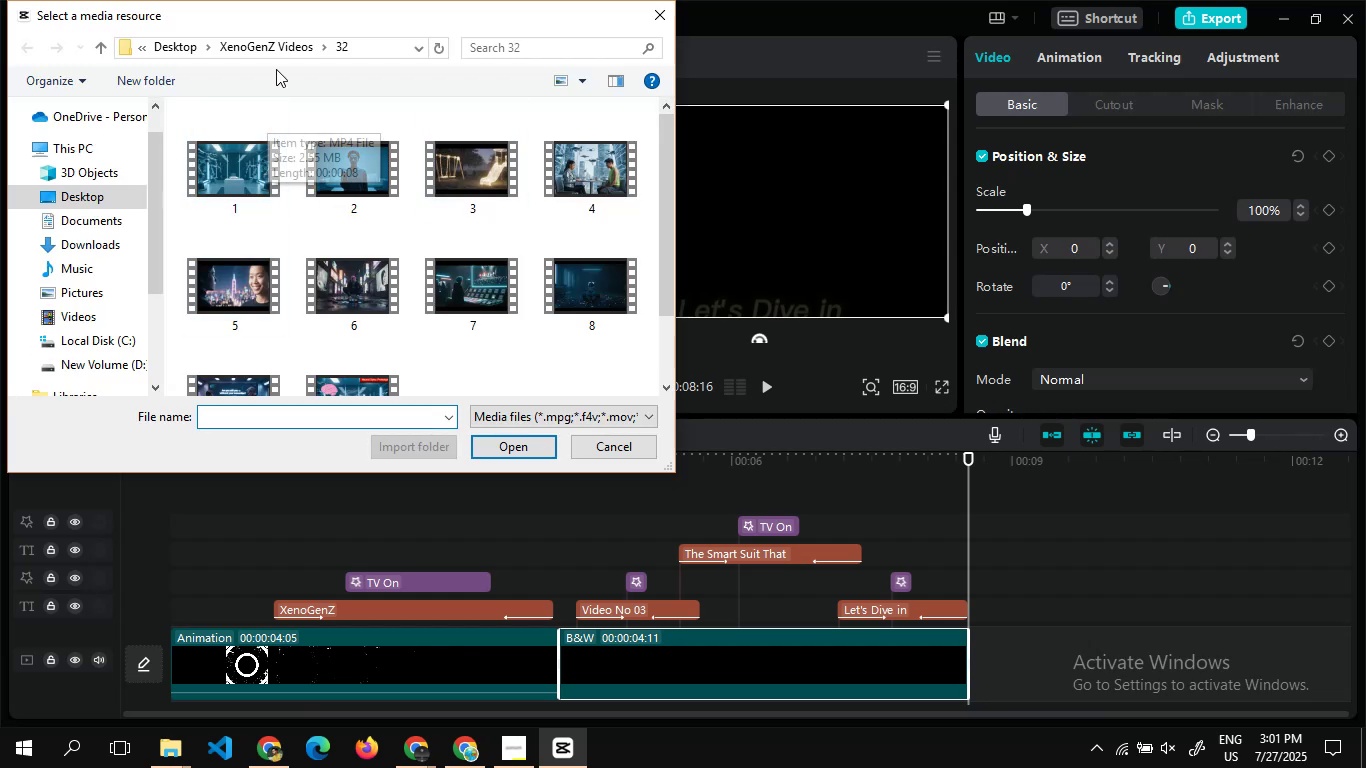 
wait(5.2)
 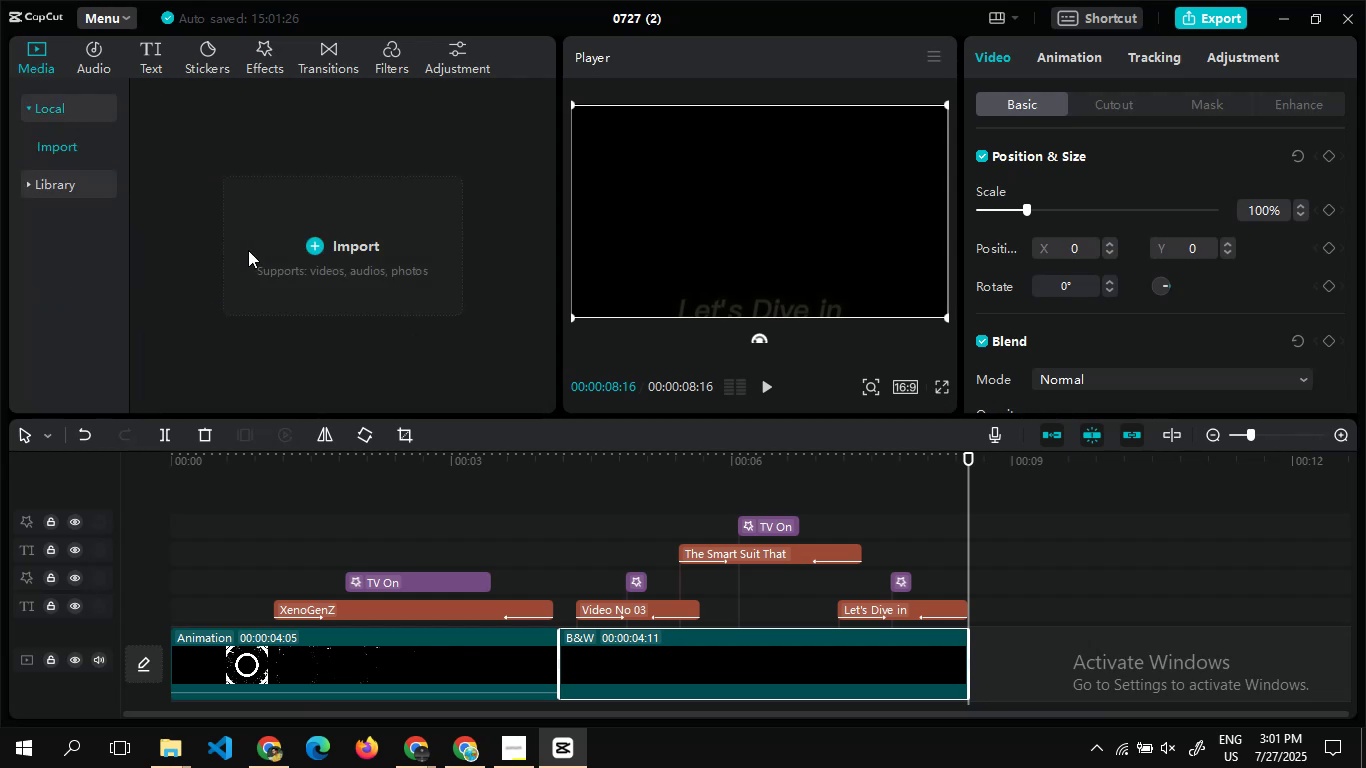 
double_click([266, 43])
 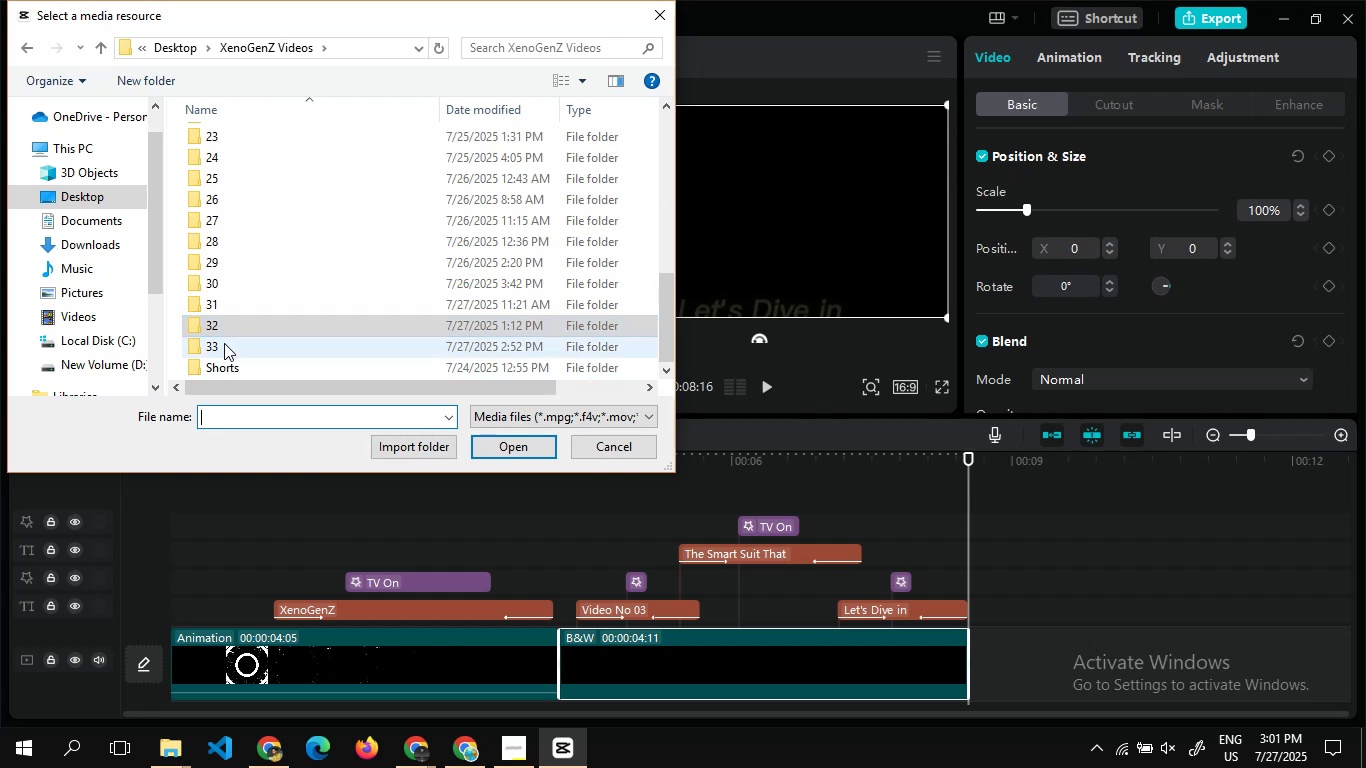 
double_click([224, 343])
 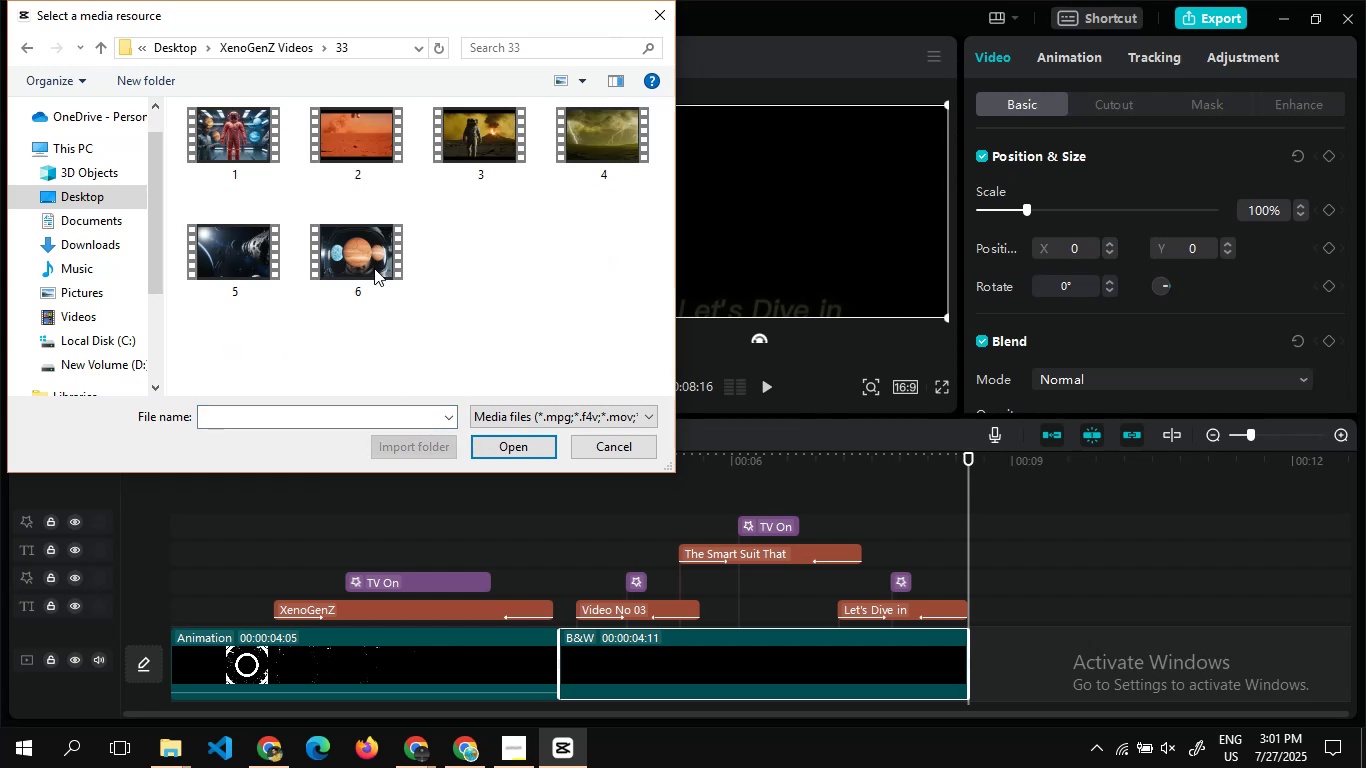 
wait(5.21)
 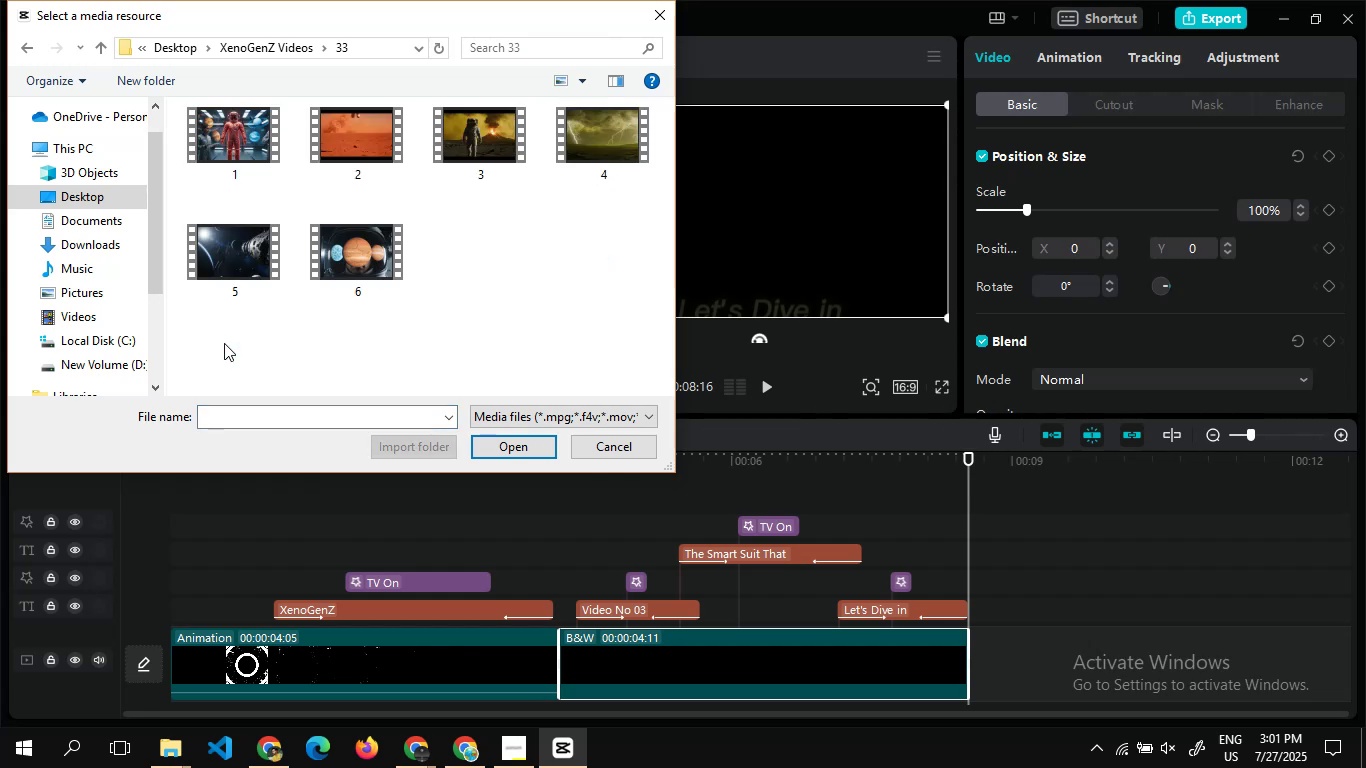 
left_click([252, 149])
 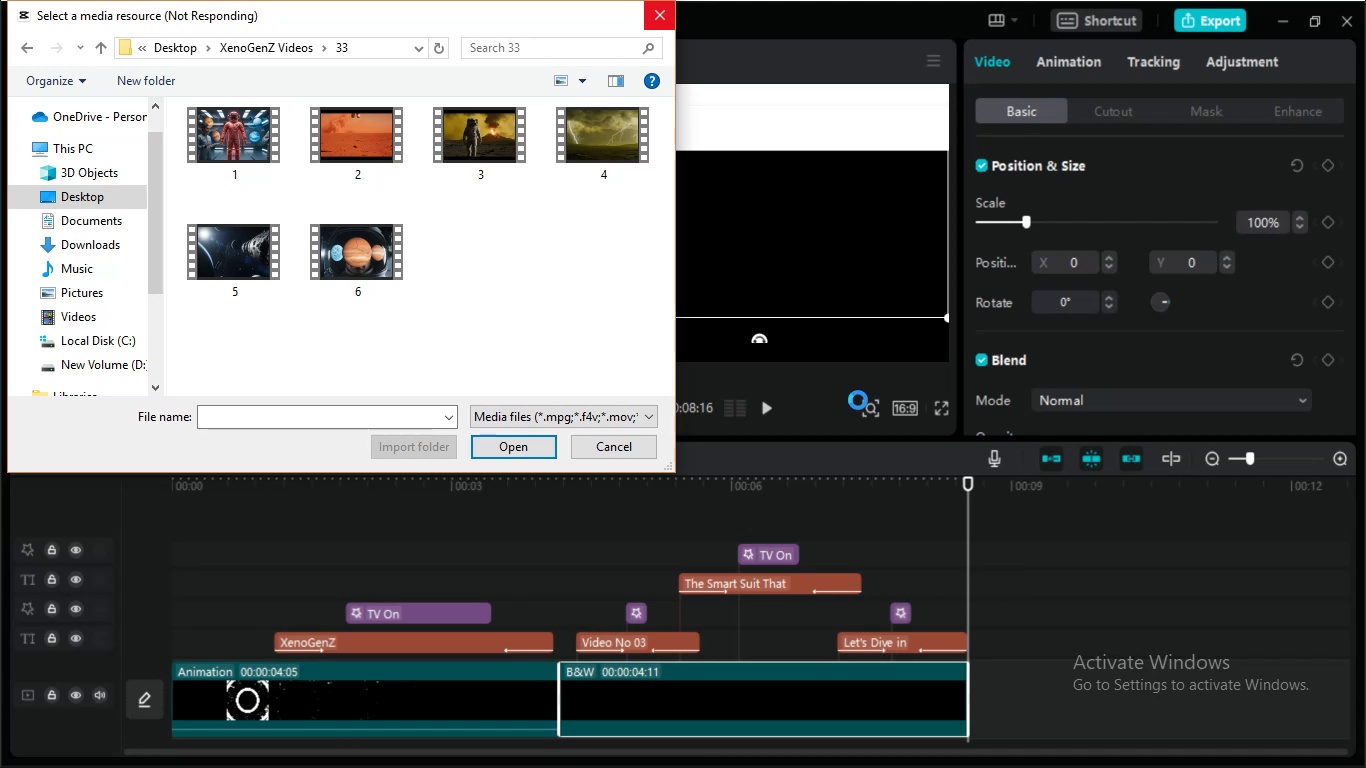 
wait(28.74)
 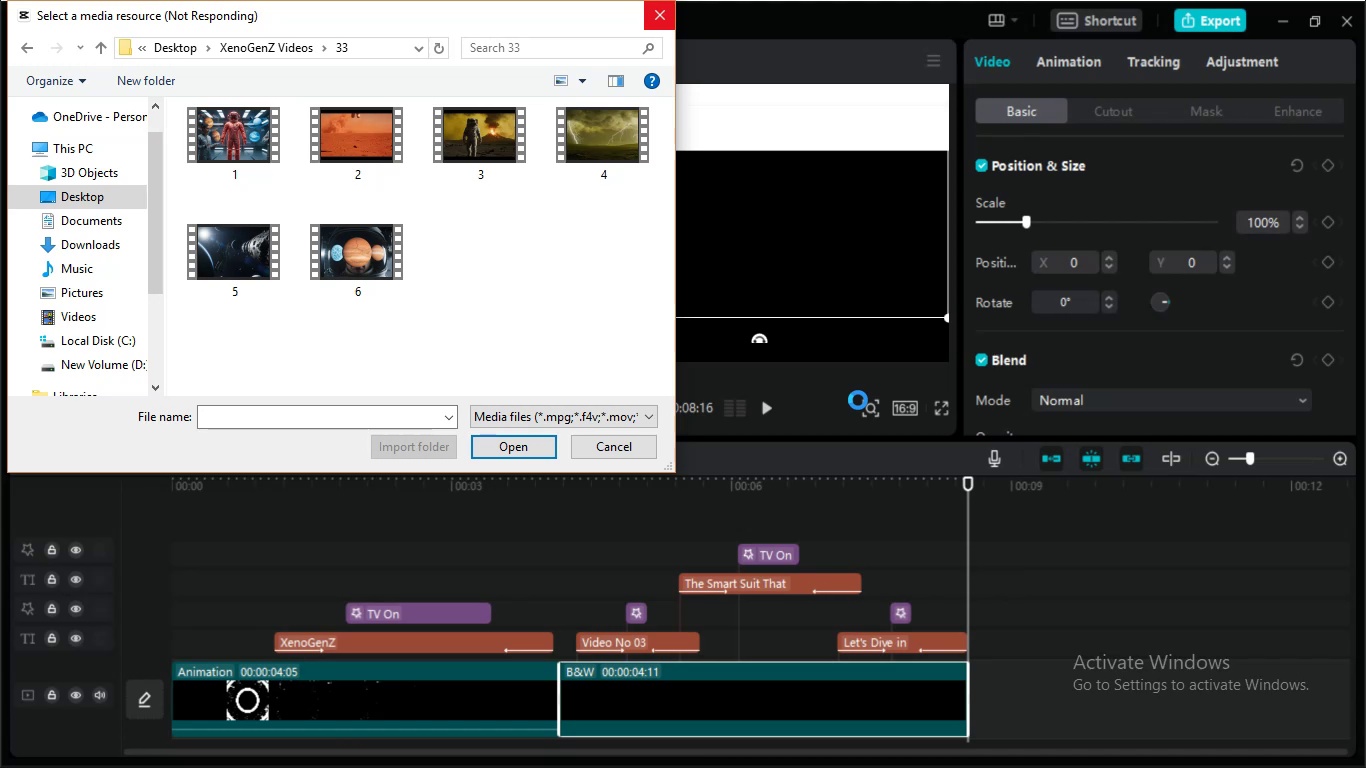 
hold_key(key=ControlLeft, duration=1.51)
left_click([359, 145])
 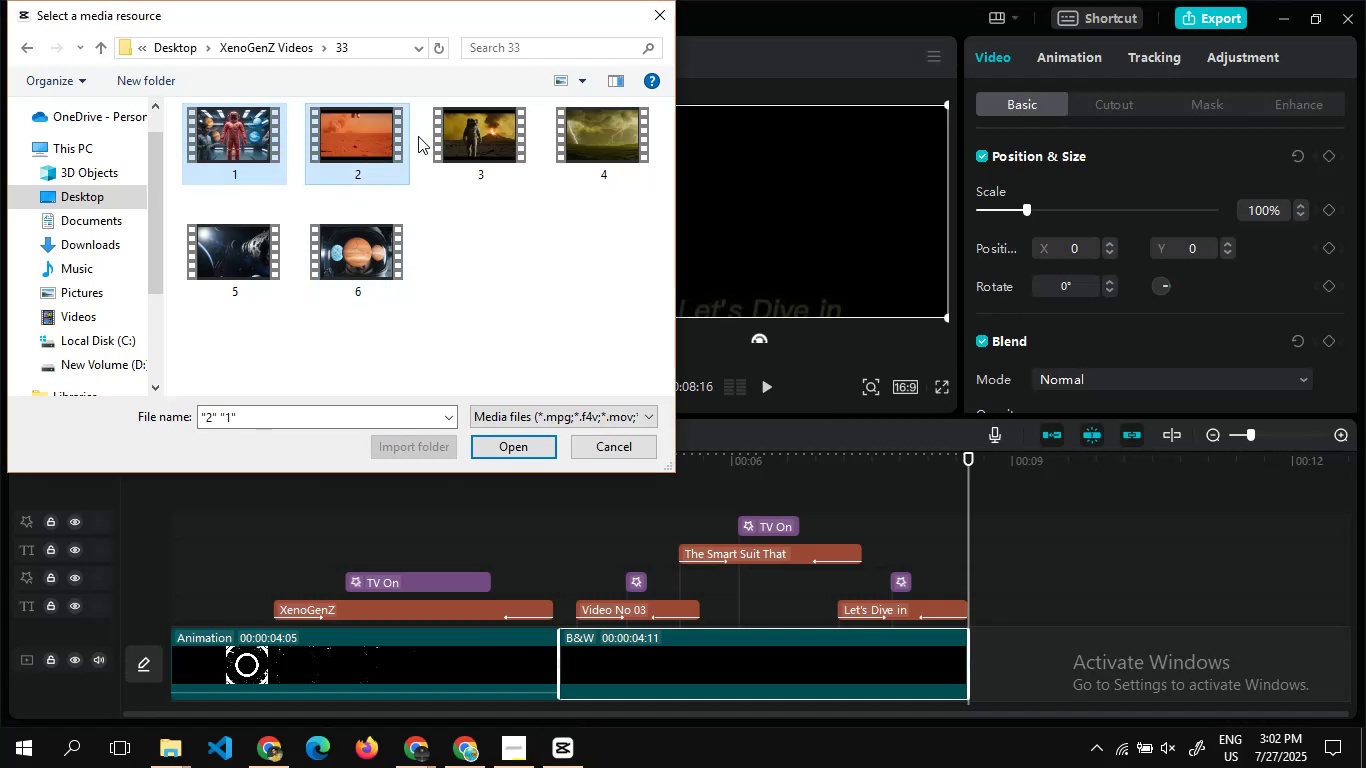 
left_click_drag(start_coordinate=[418, 135], to_coordinate=[451, 136])
 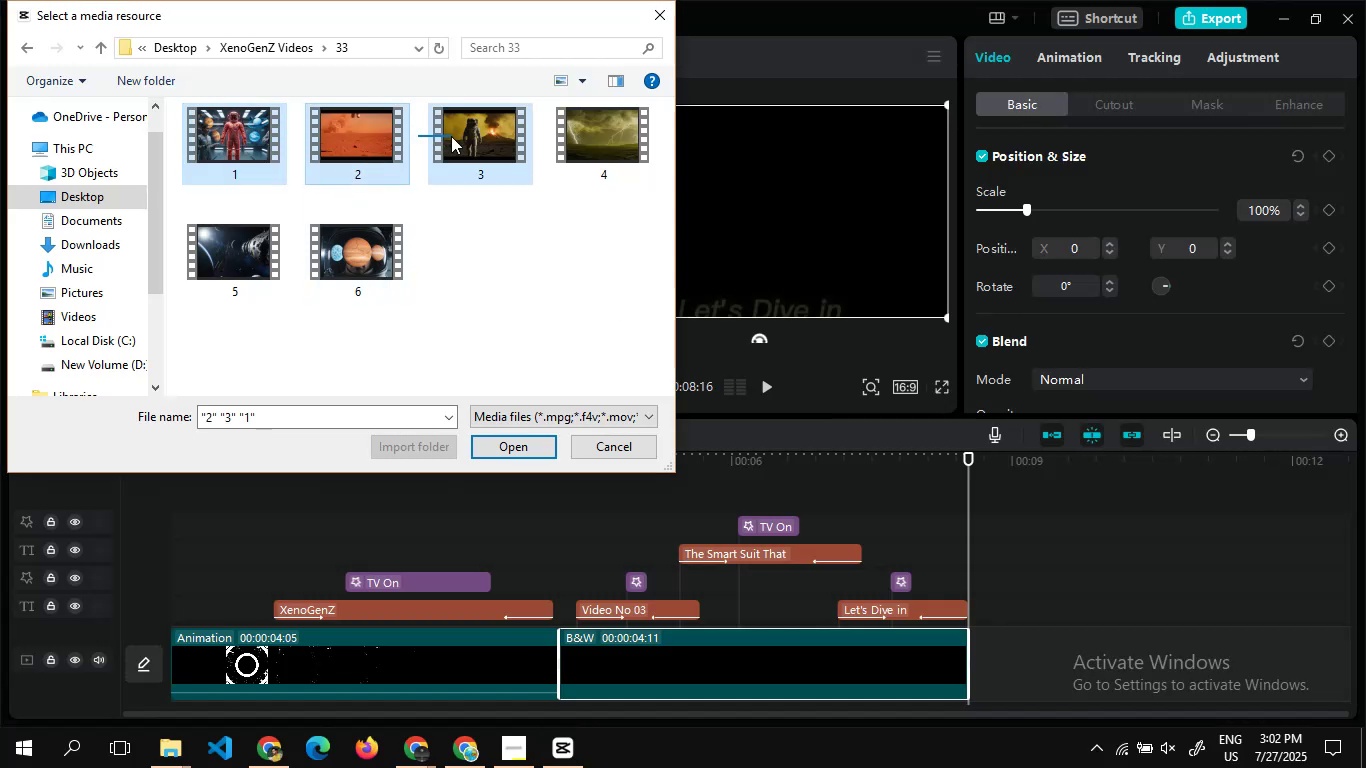 
hold_key(key=ControlLeft, duration=1.53)
left_click([451, 136])
 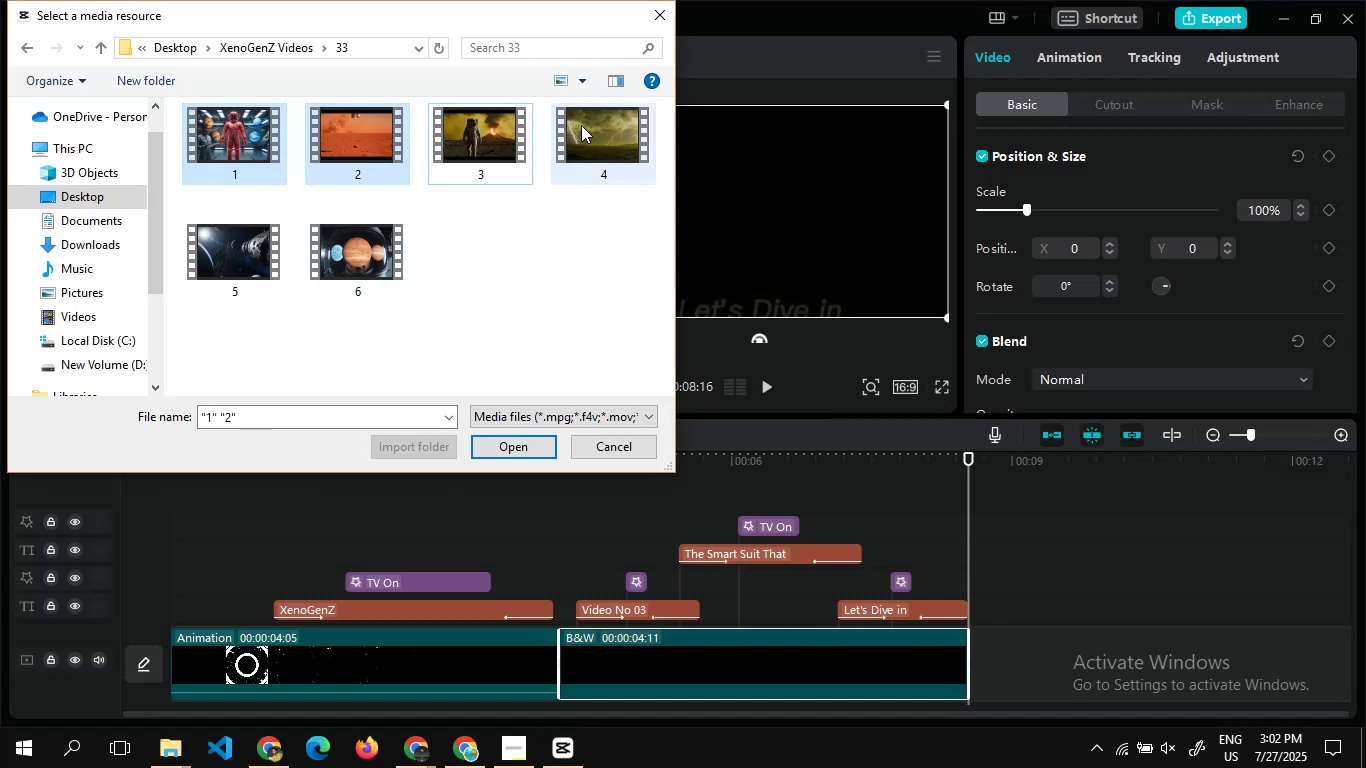 
hold_key(key=ControlLeft, duration=1.53)
left_click([484, 157])
 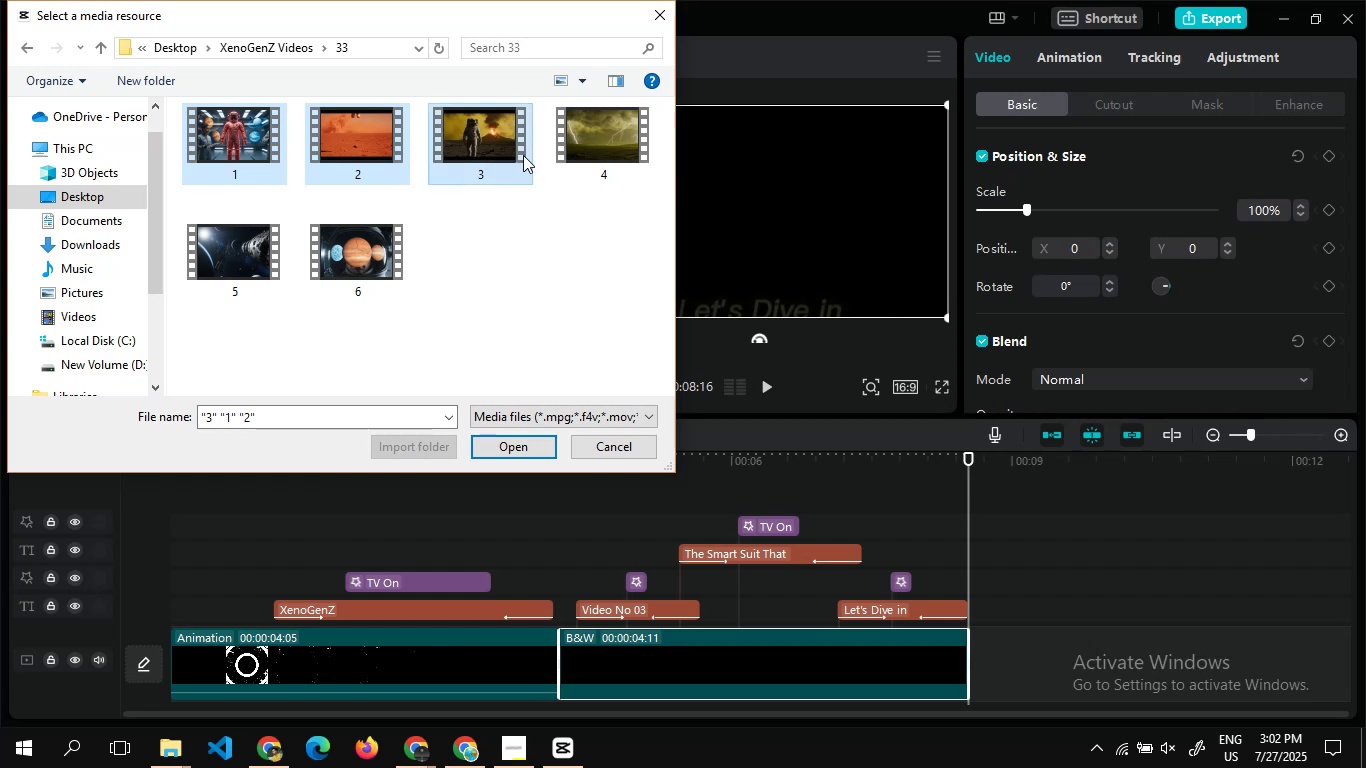 
hold_key(key=ControlLeft, duration=1.53)
left_click([599, 145])
 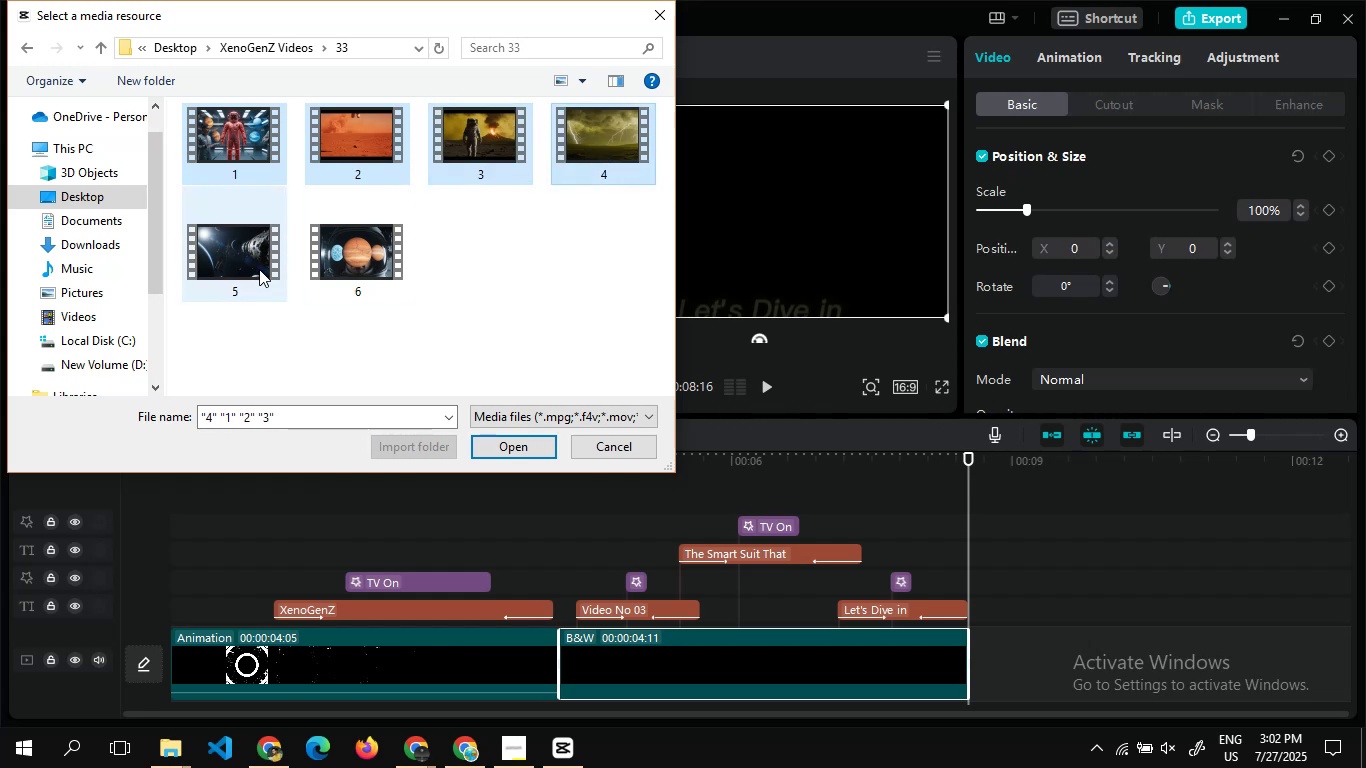 
left_click([259, 269])
 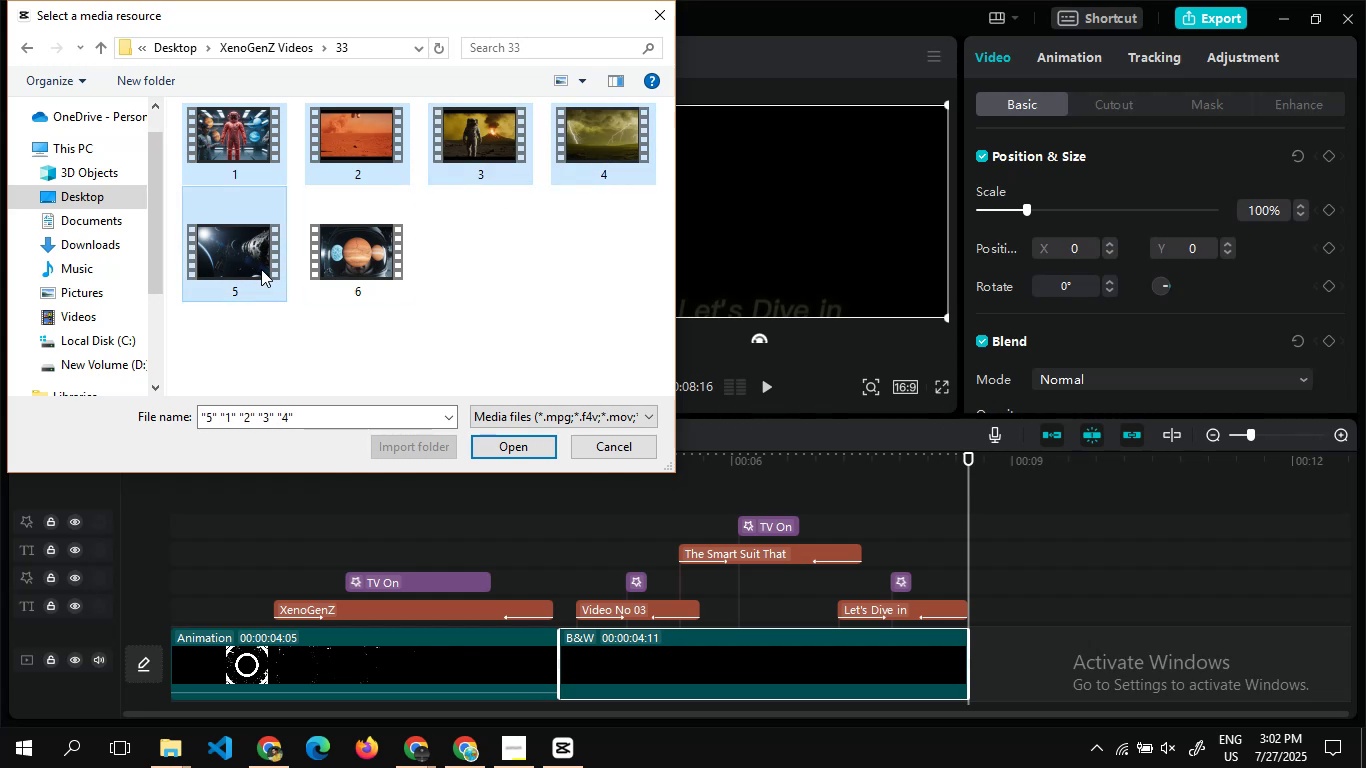 
hold_key(key=ControlLeft, duration=0.9)
left_click([348, 251])
 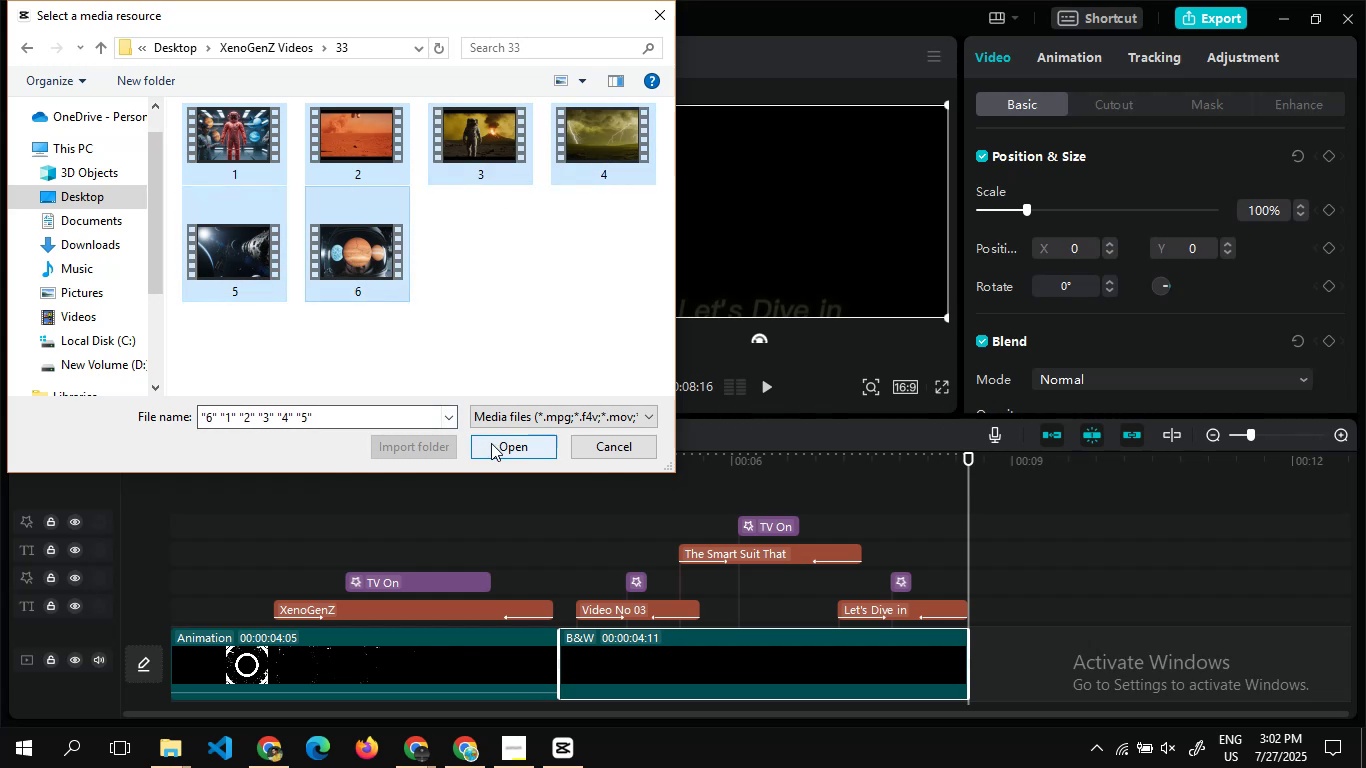 
left_click([491, 443])
 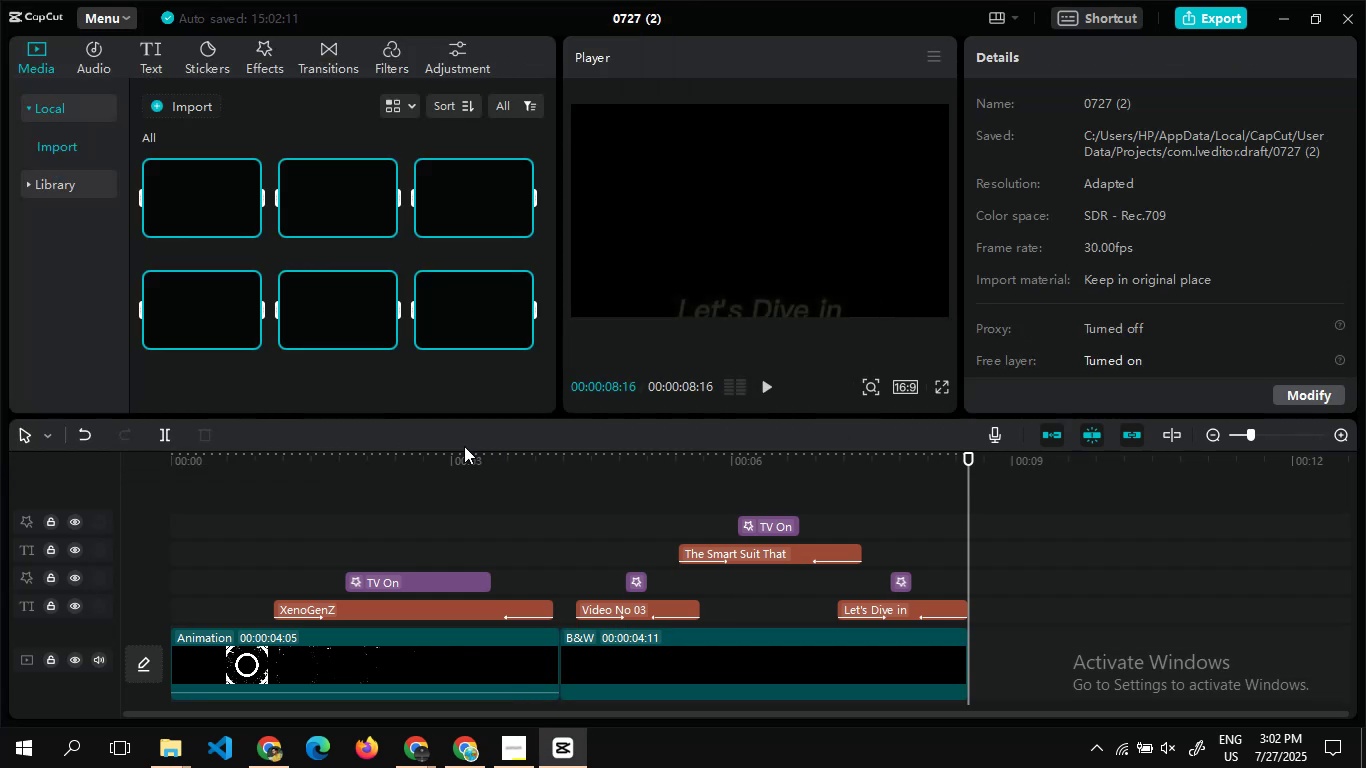 
wait(5.49)
 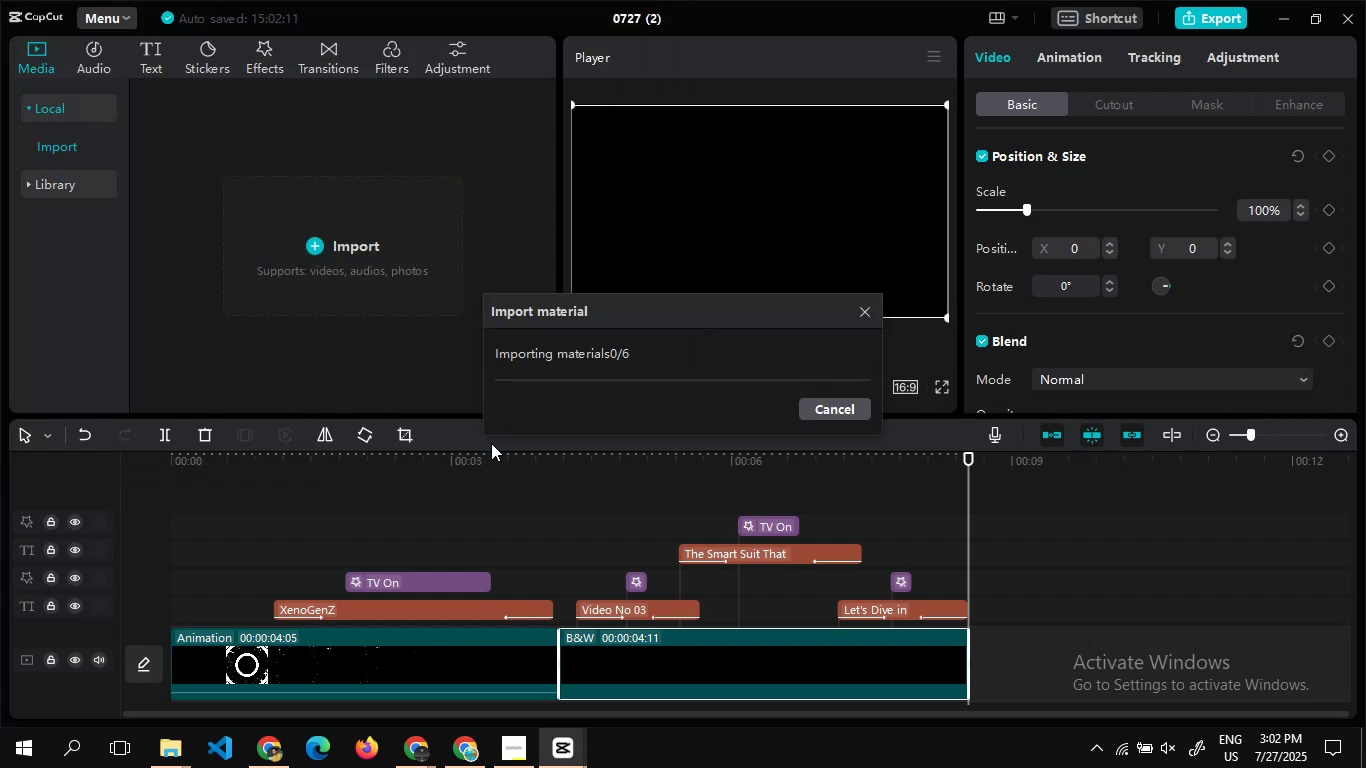 
double_click([638, 608])
 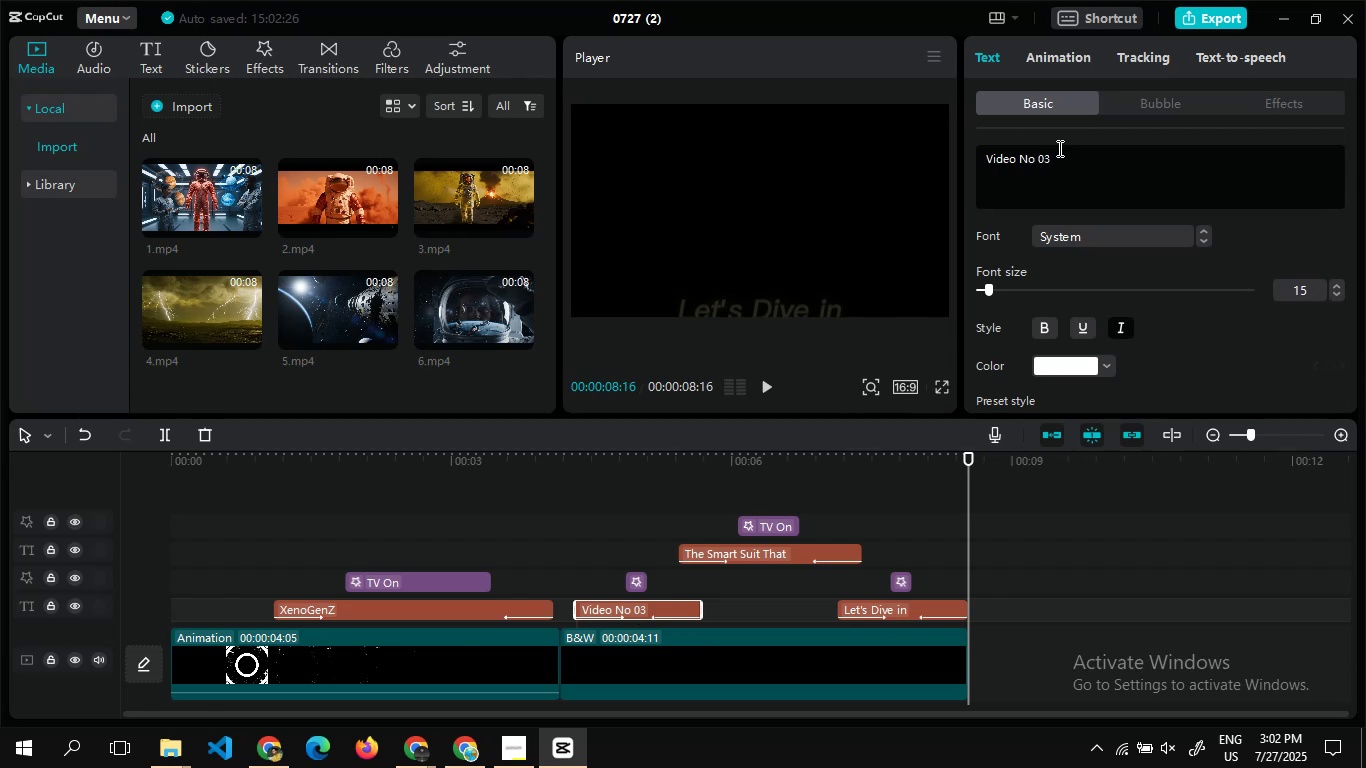 
left_click([1060, 156])
 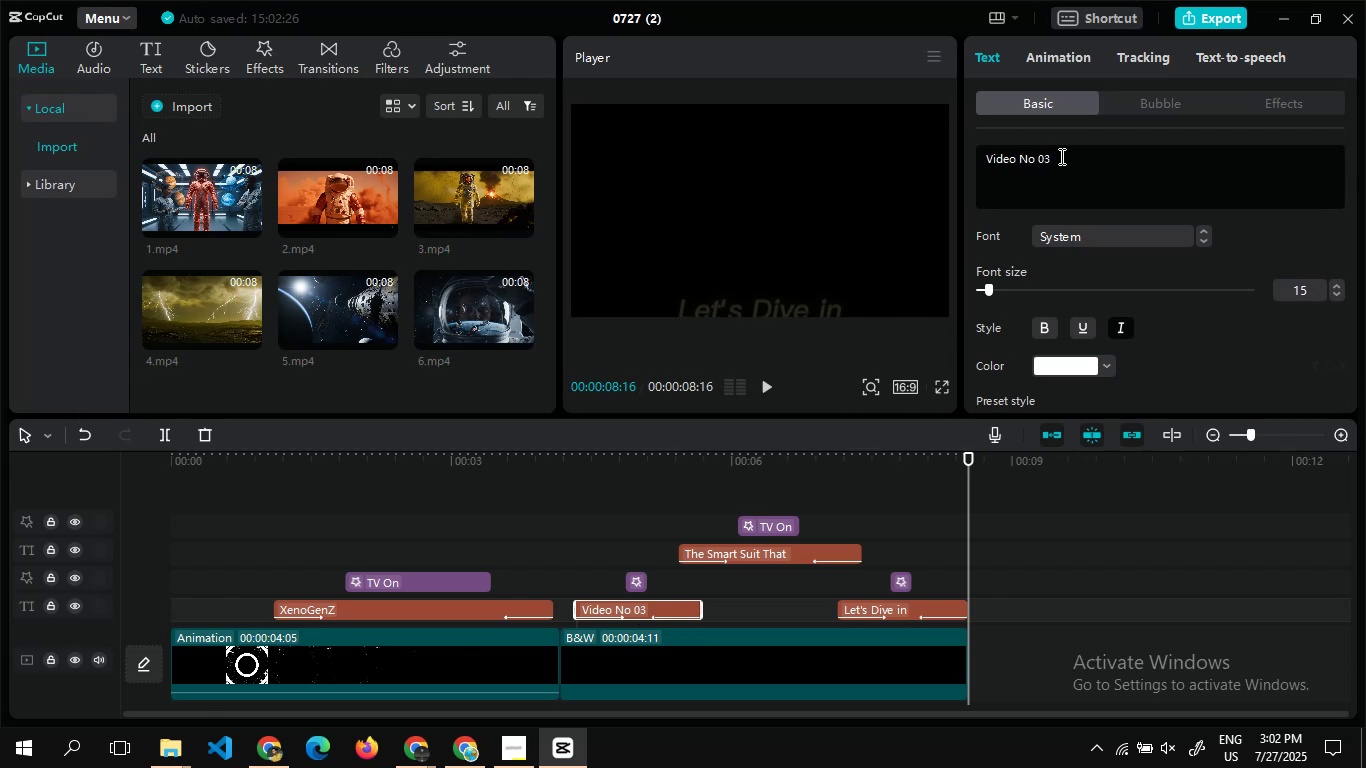 
key(Backspace)
key(Backspace)
type(33)
 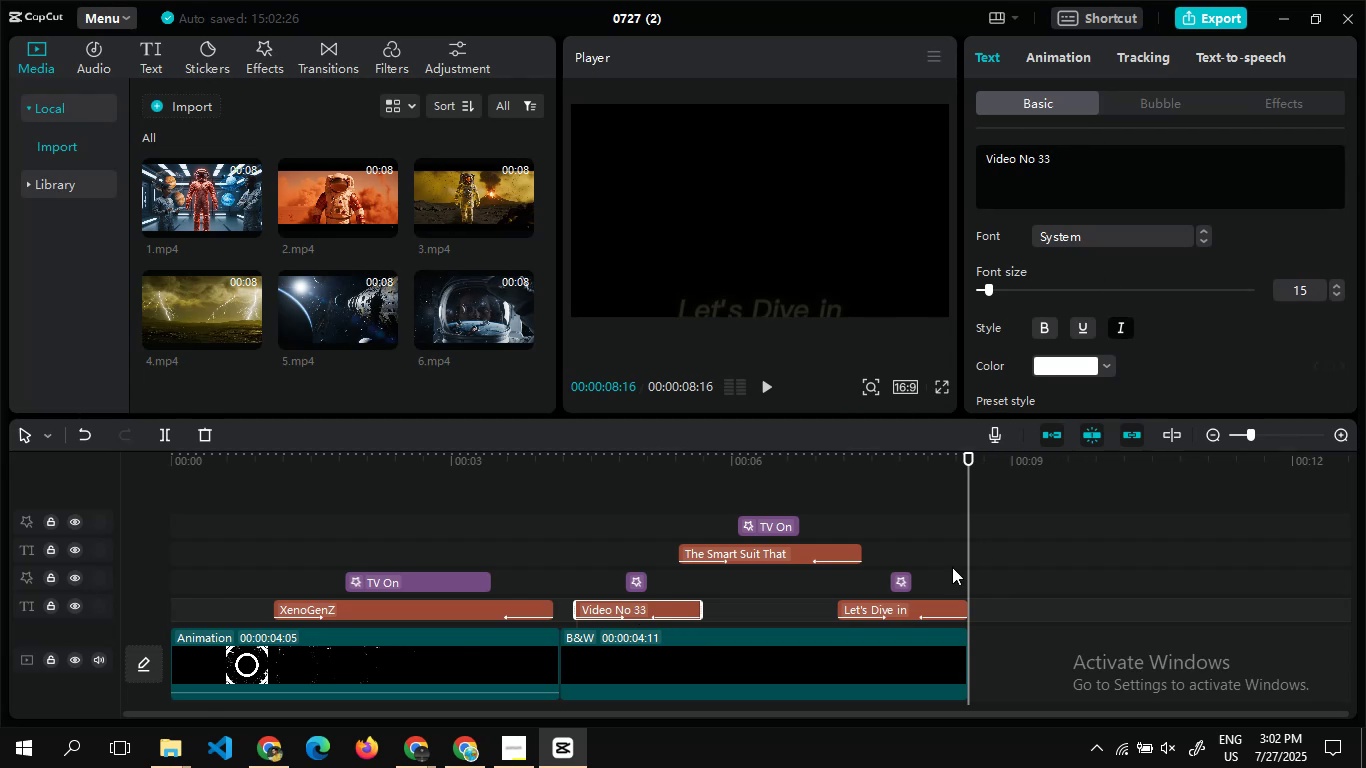 
left_click([975, 566])
 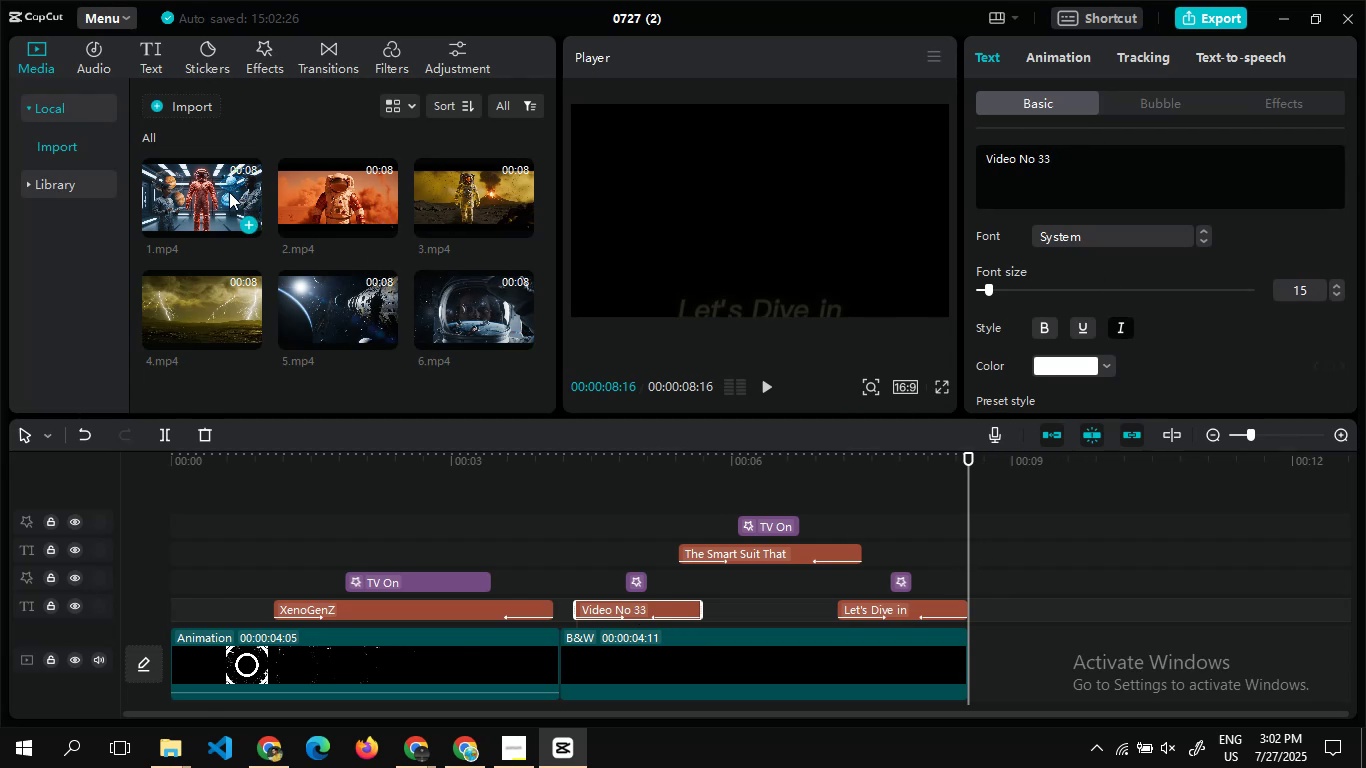 
left_click([253, 226])
 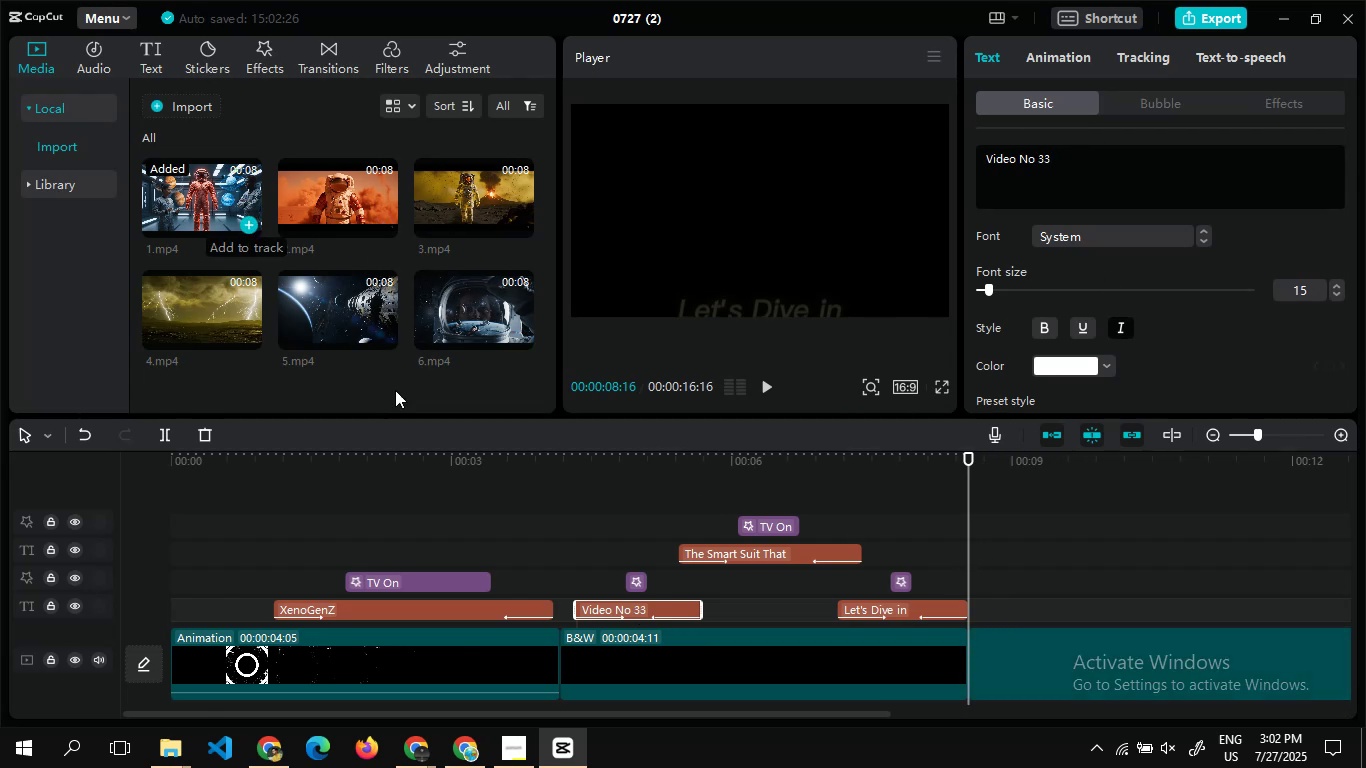 
mouse_move([468, 482])
 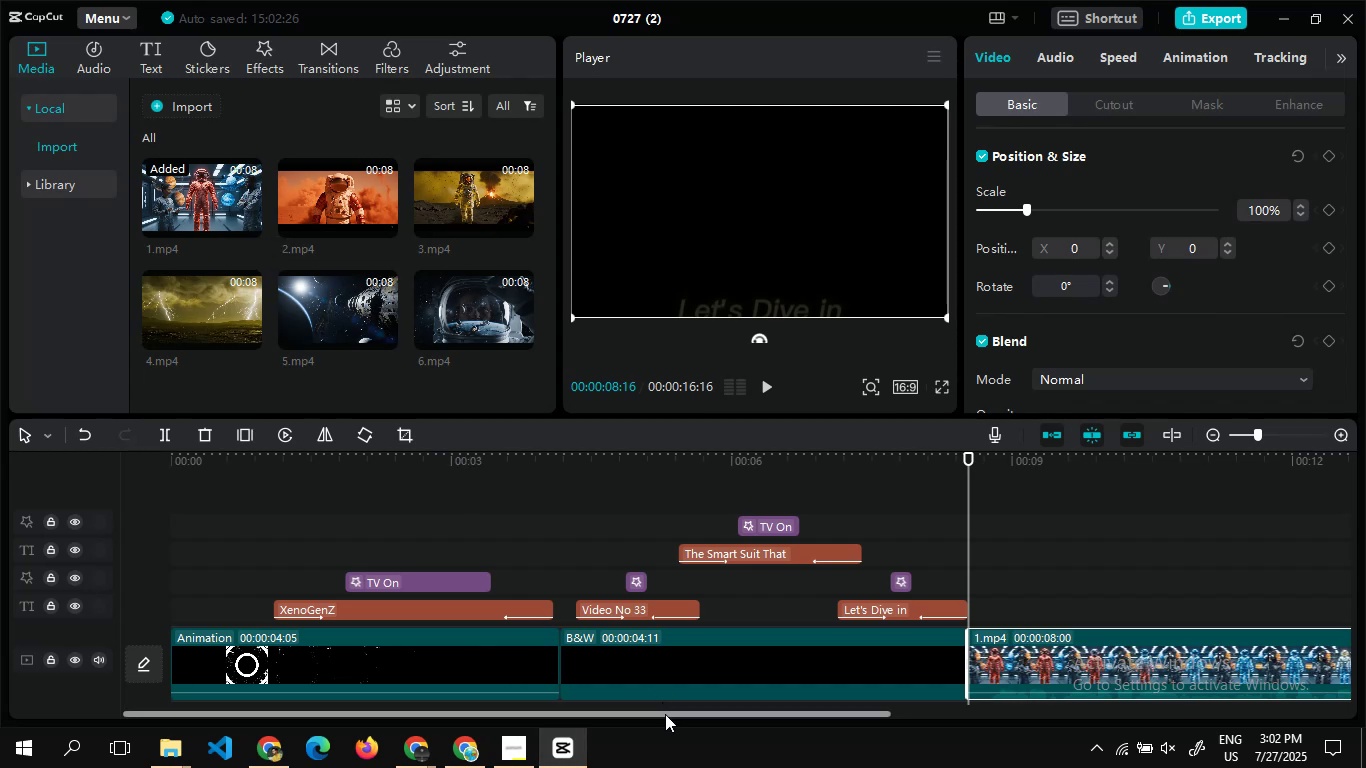 
left_click_drag(start_coordinate=[665, 714], to_coordinate=[958, 700])
 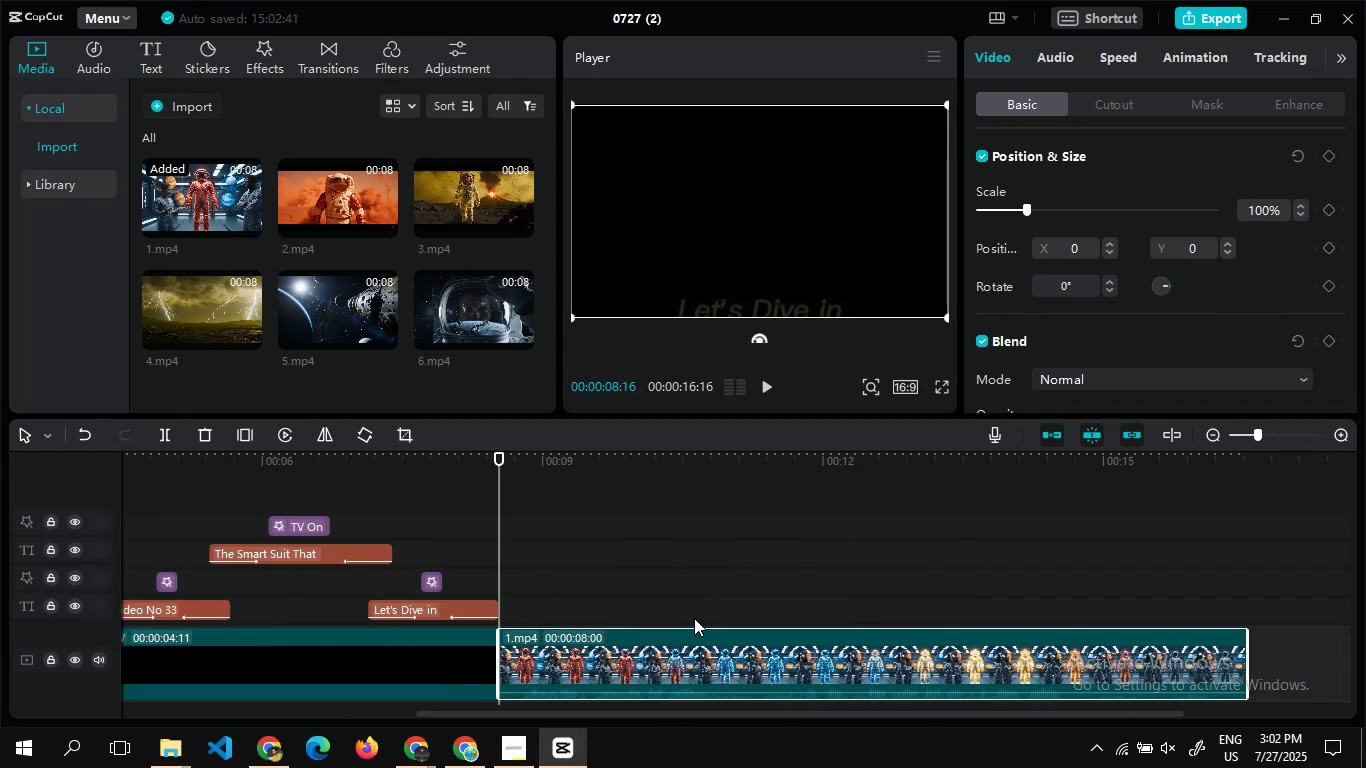 
double_click([694, 618])
 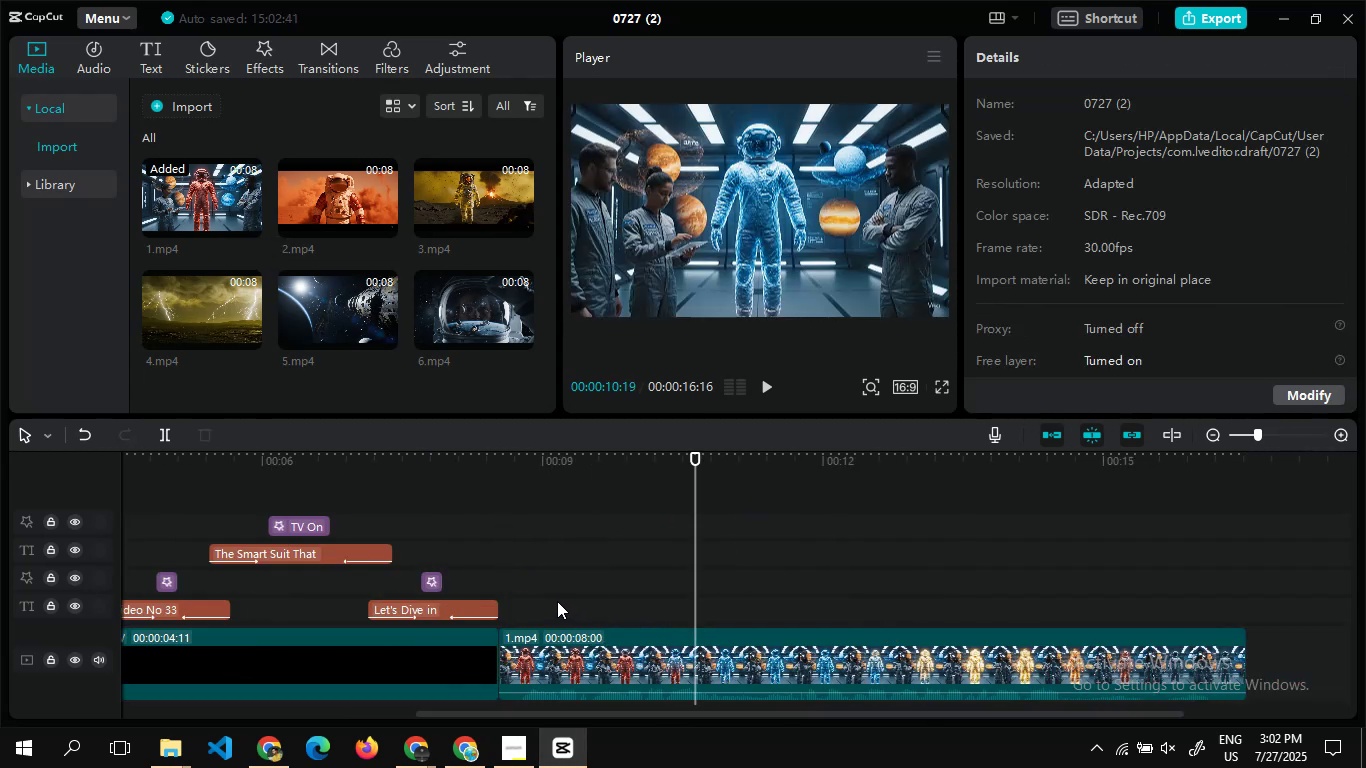 
double_click([557, 601])
 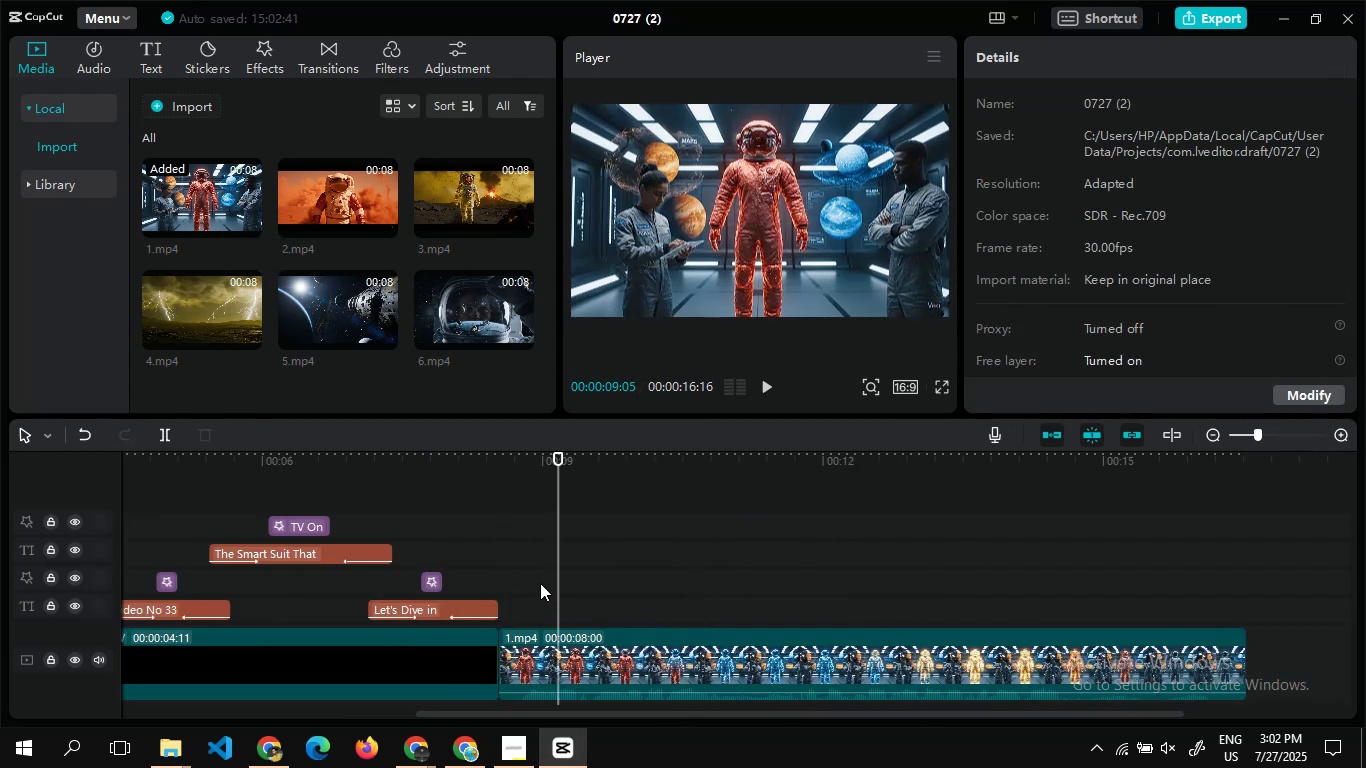 
double_click([540, 583])
 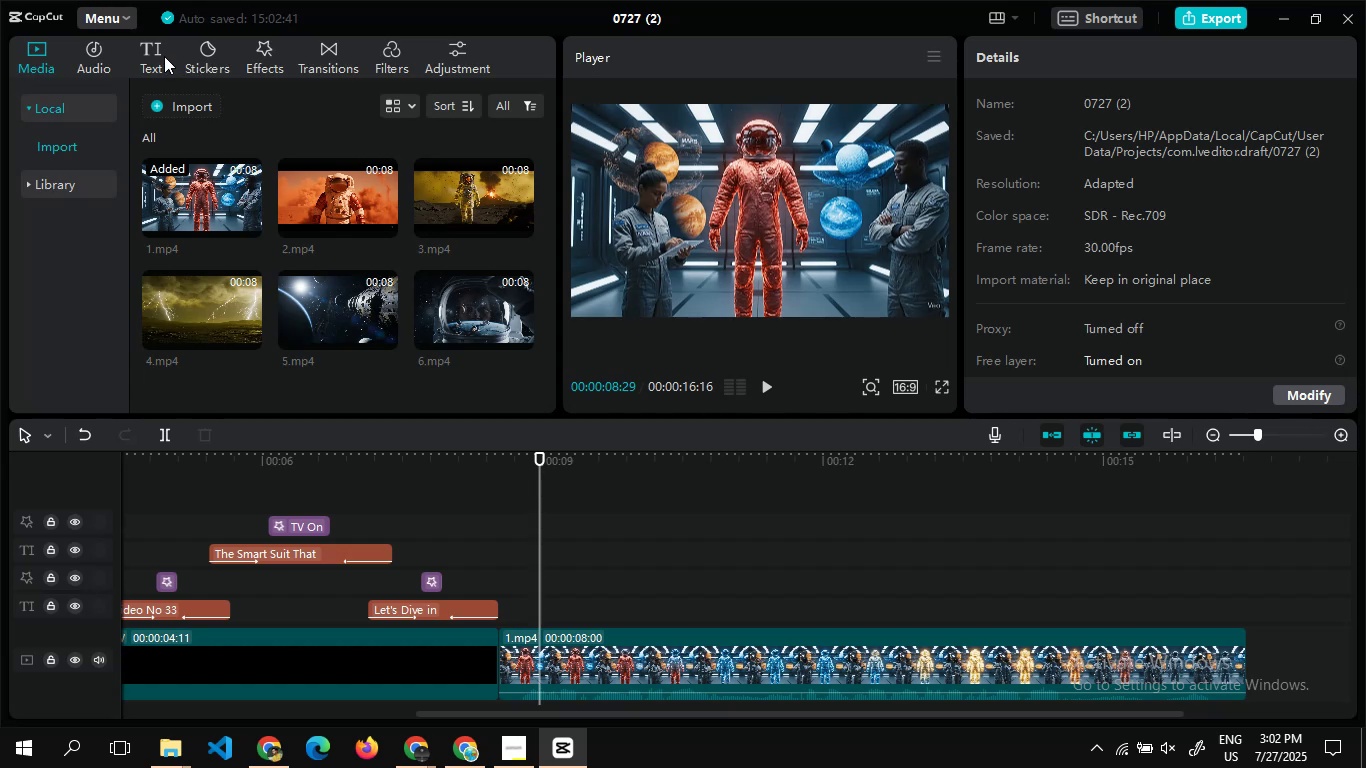 
left_click([164, 56])
 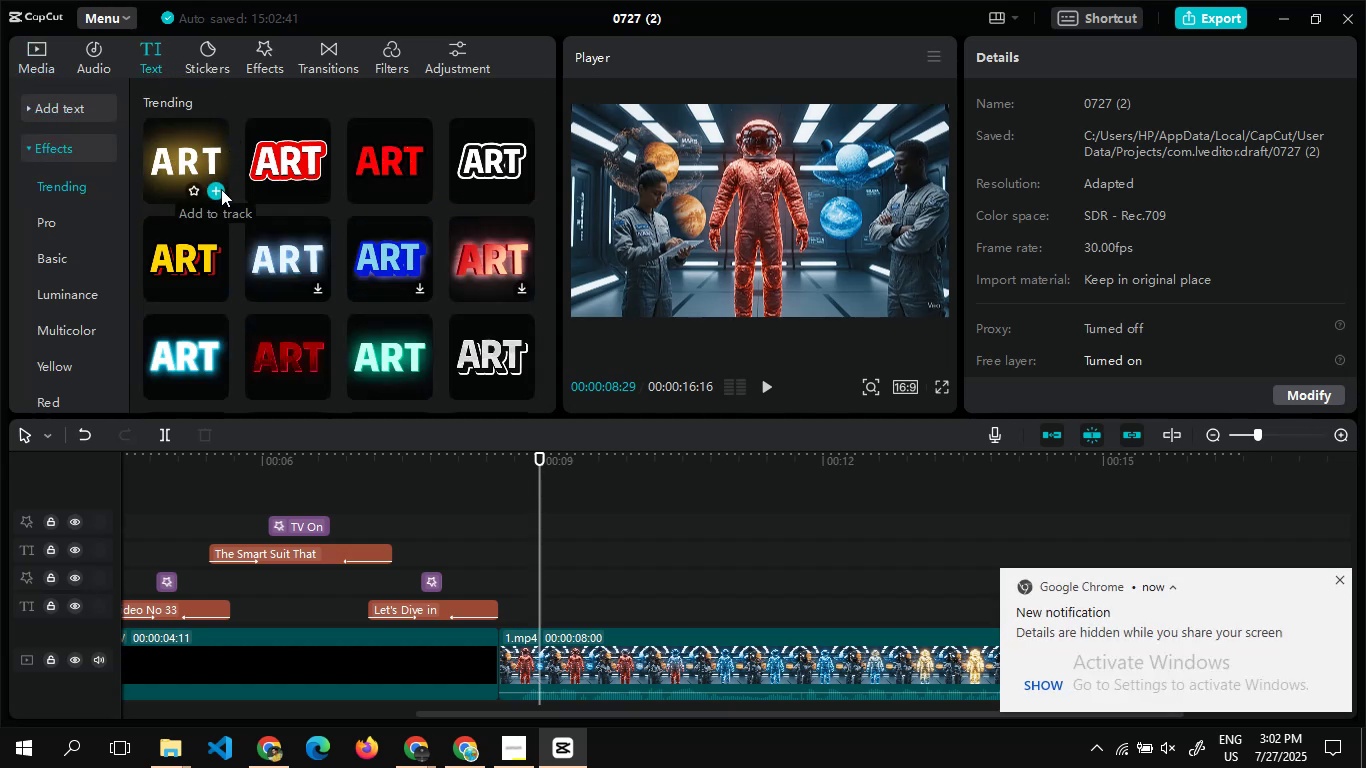 
wait(5.06)
 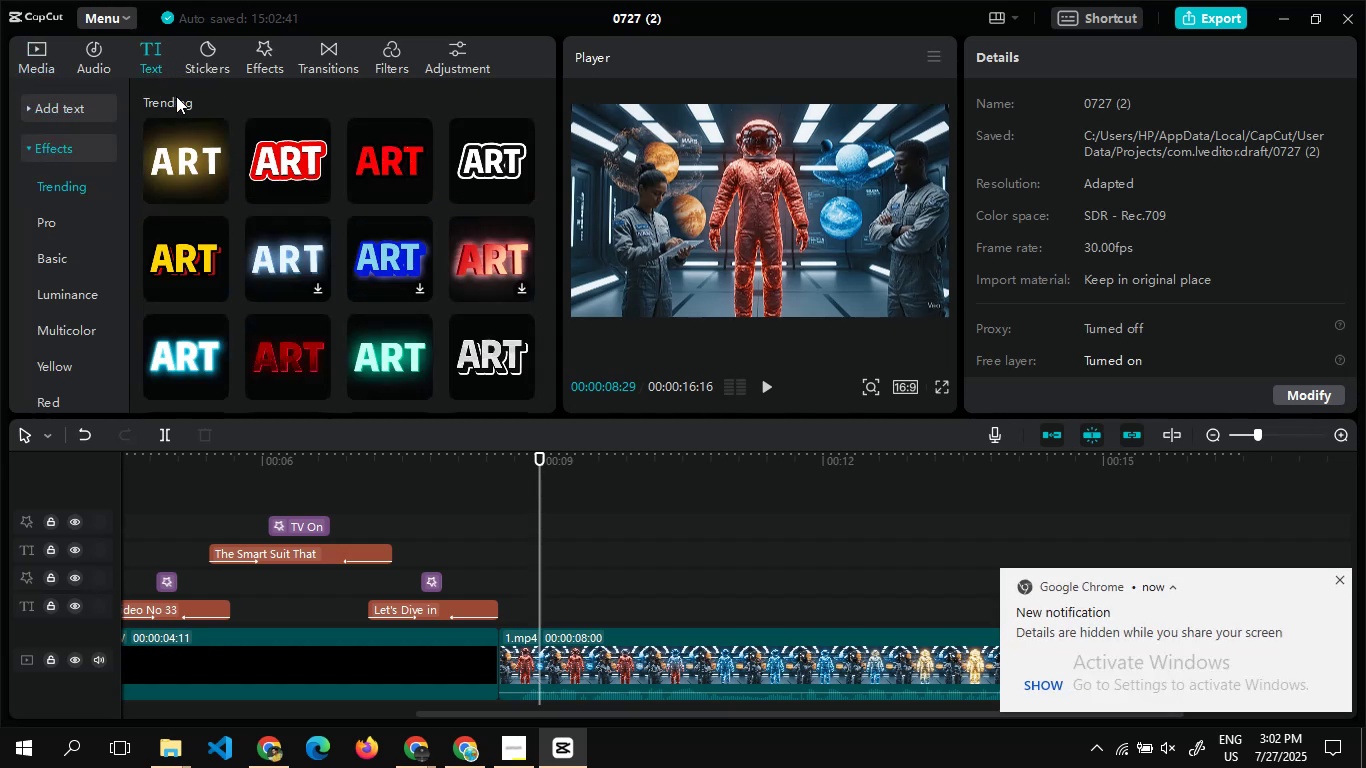 
left_click([222, 190])
 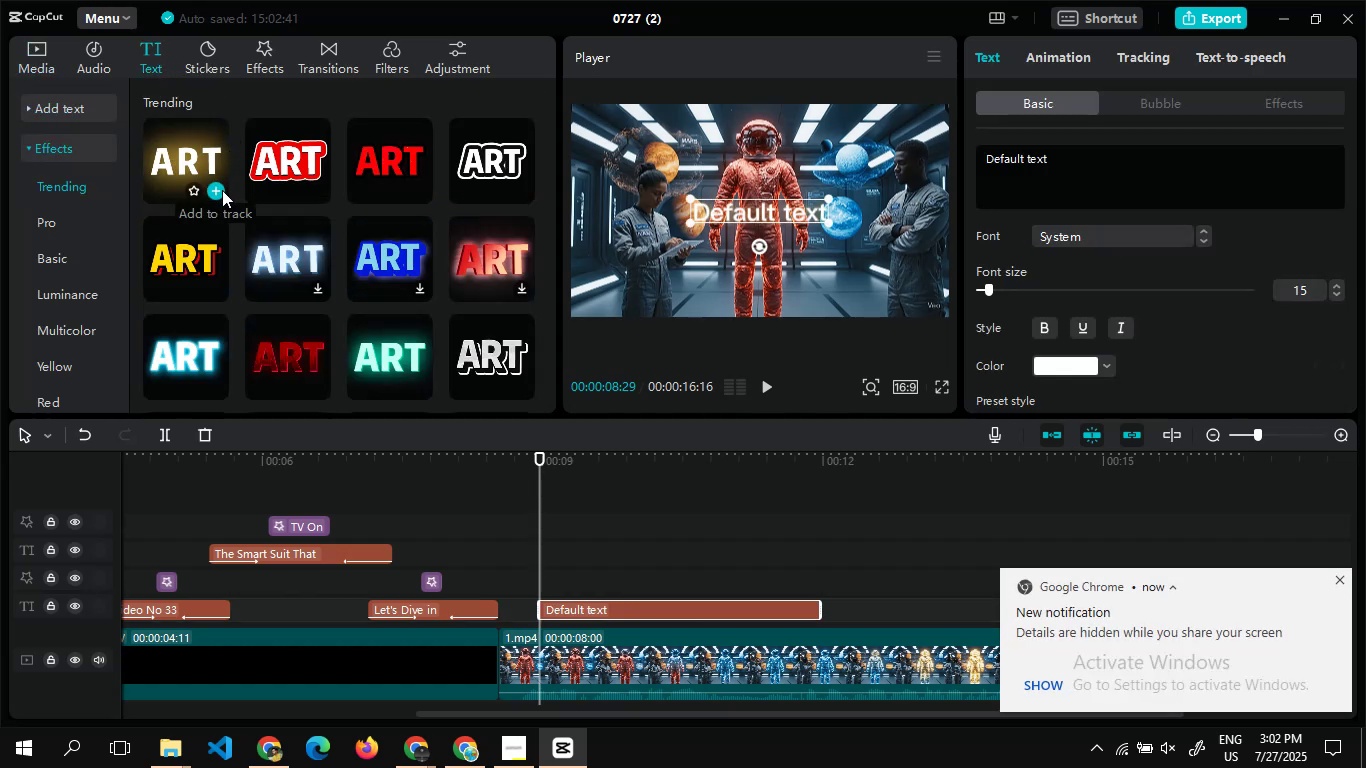 
mouse_move([493, 286])
 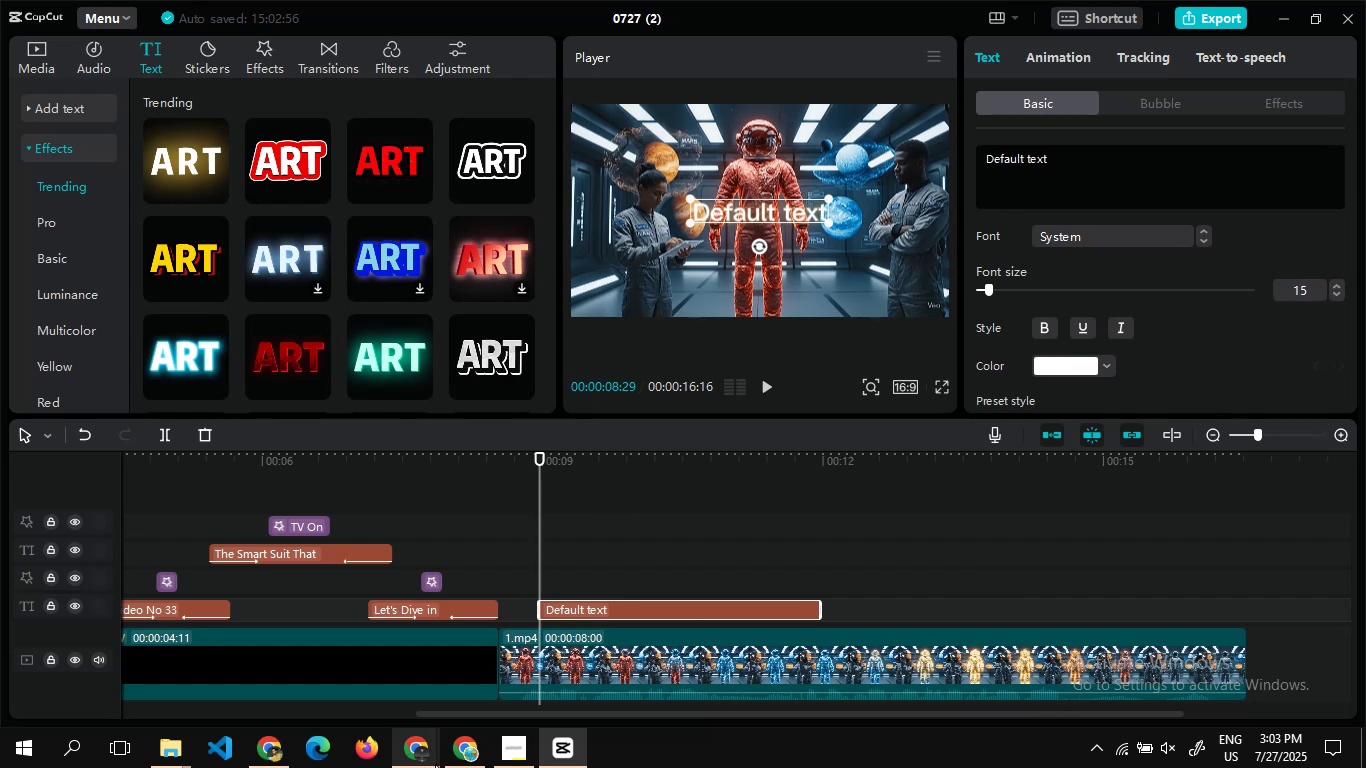 
left_click([465, 746])
 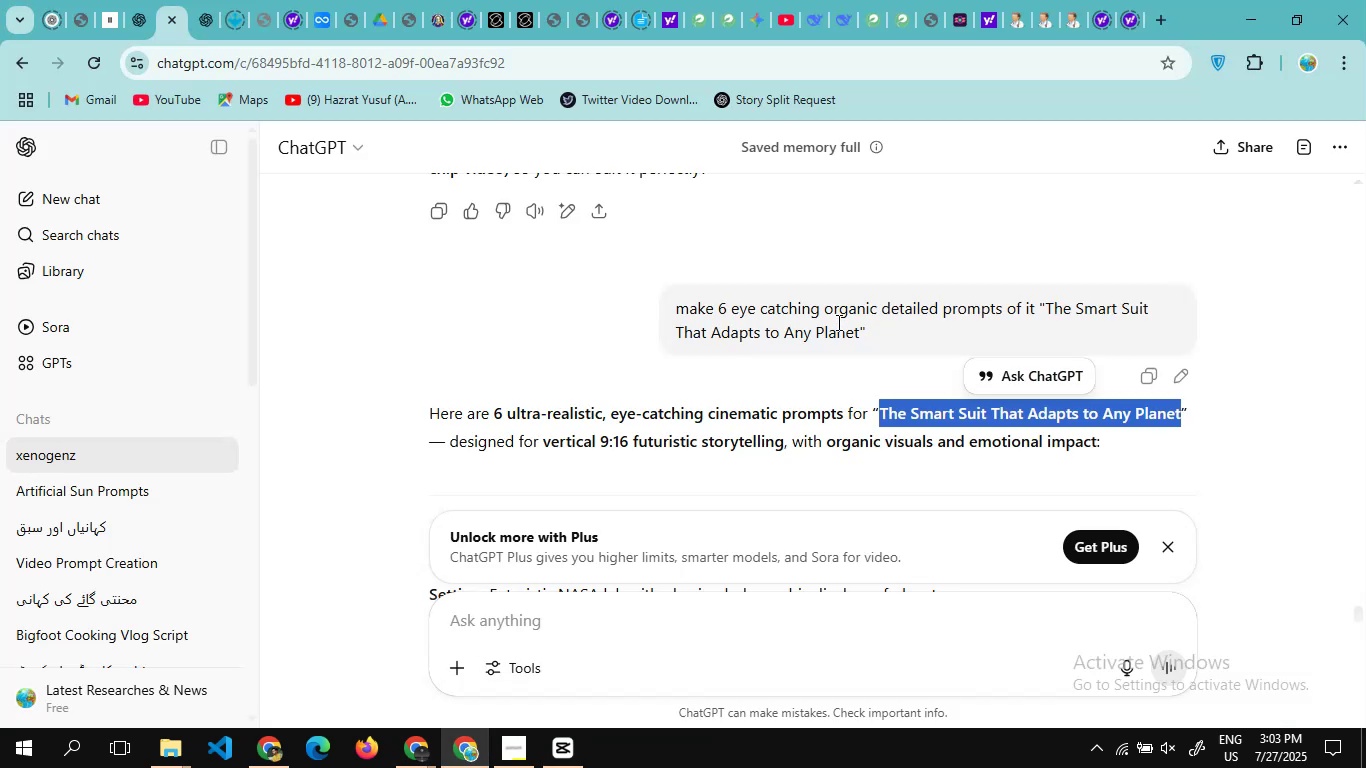 
scroll: coordinate [837, 322], scroll_direction: down, amount: 2.0
 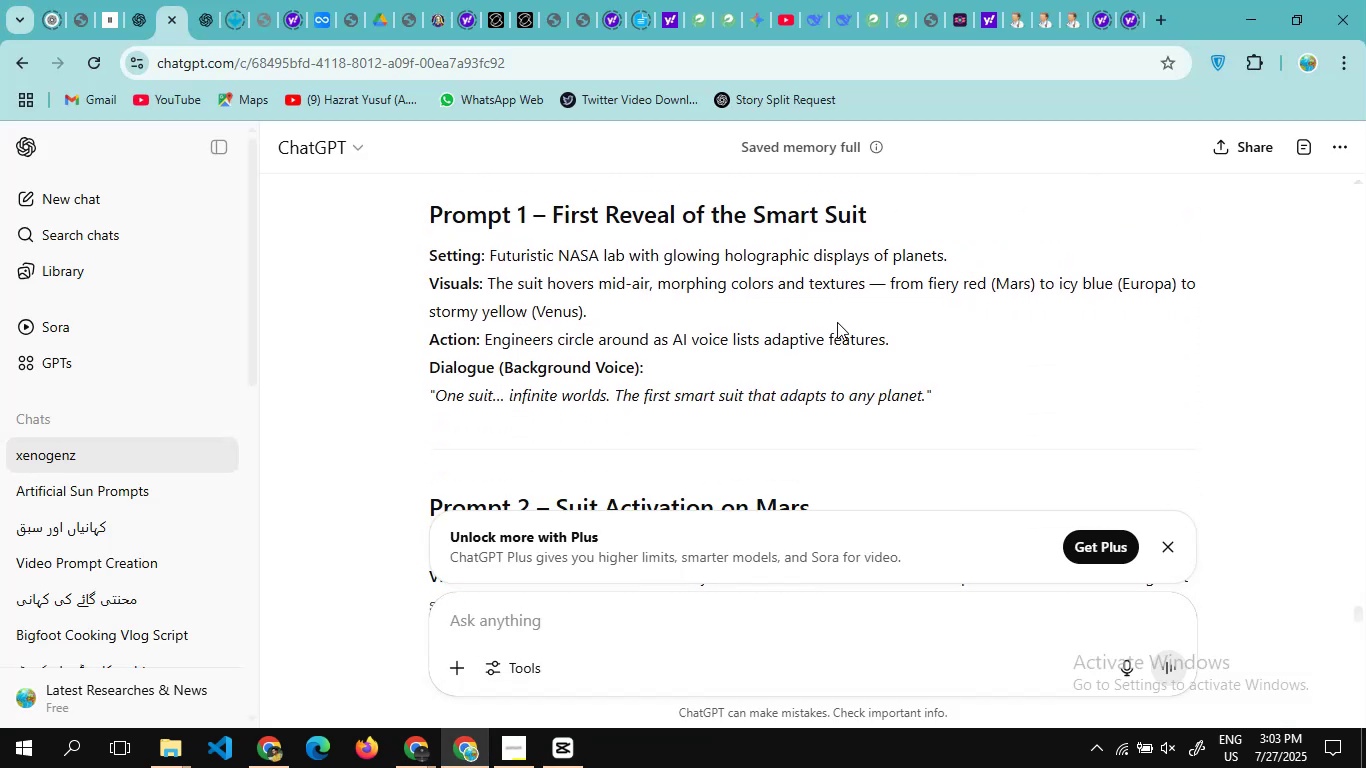 
scroll: coordinate [581, 284], scroll_direction: none, amount: 0.0
 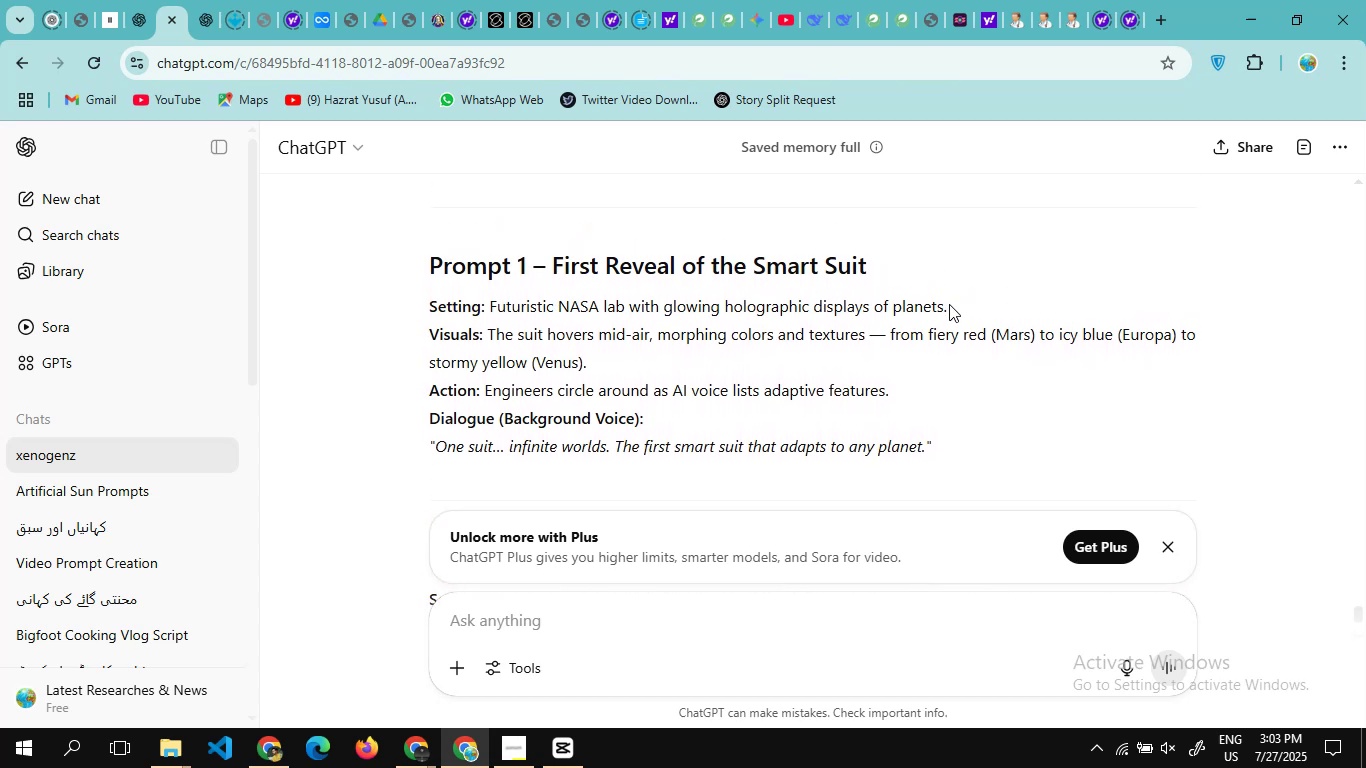 
left_click_drag(start_coordinate=[957, 304], to_coordinate=[480, 306])
 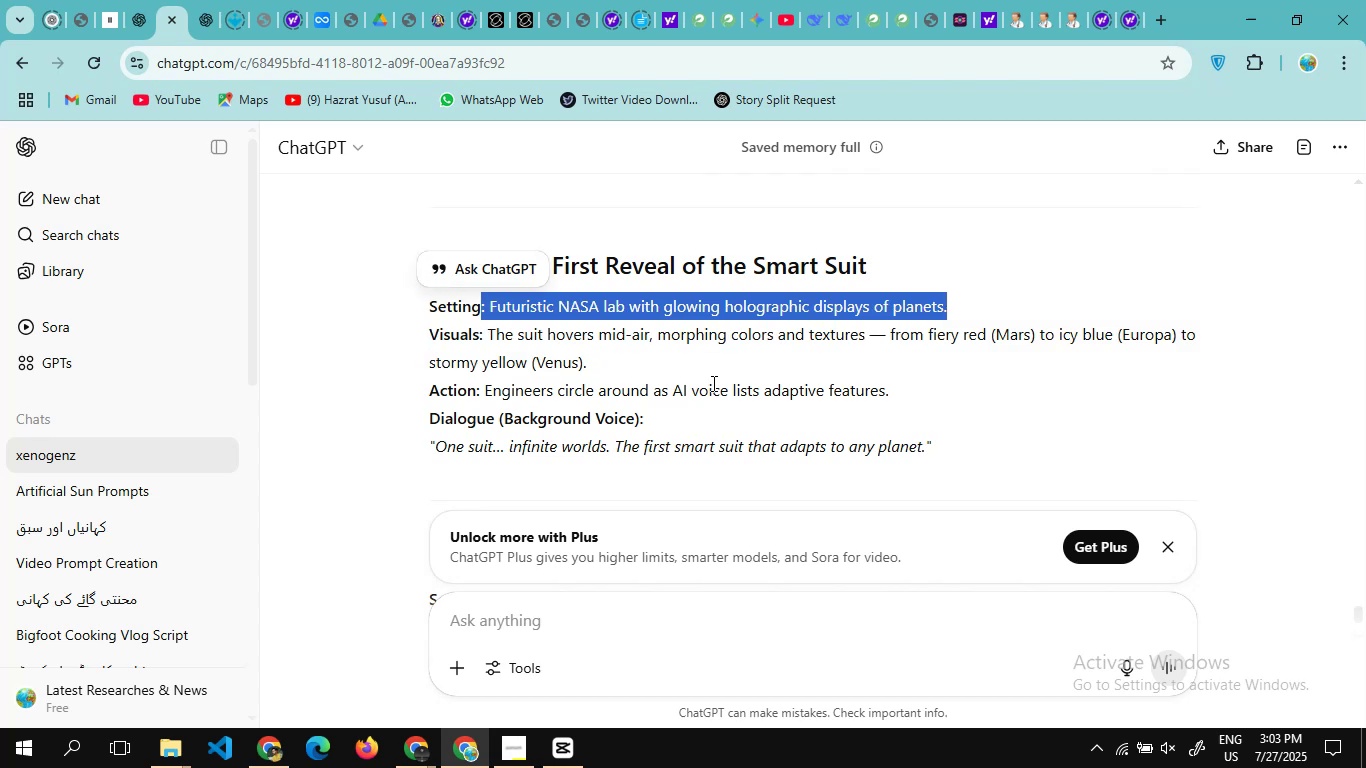 
scroll: coordinate [712, 383], scroll_direction: down, amount: 24.0
 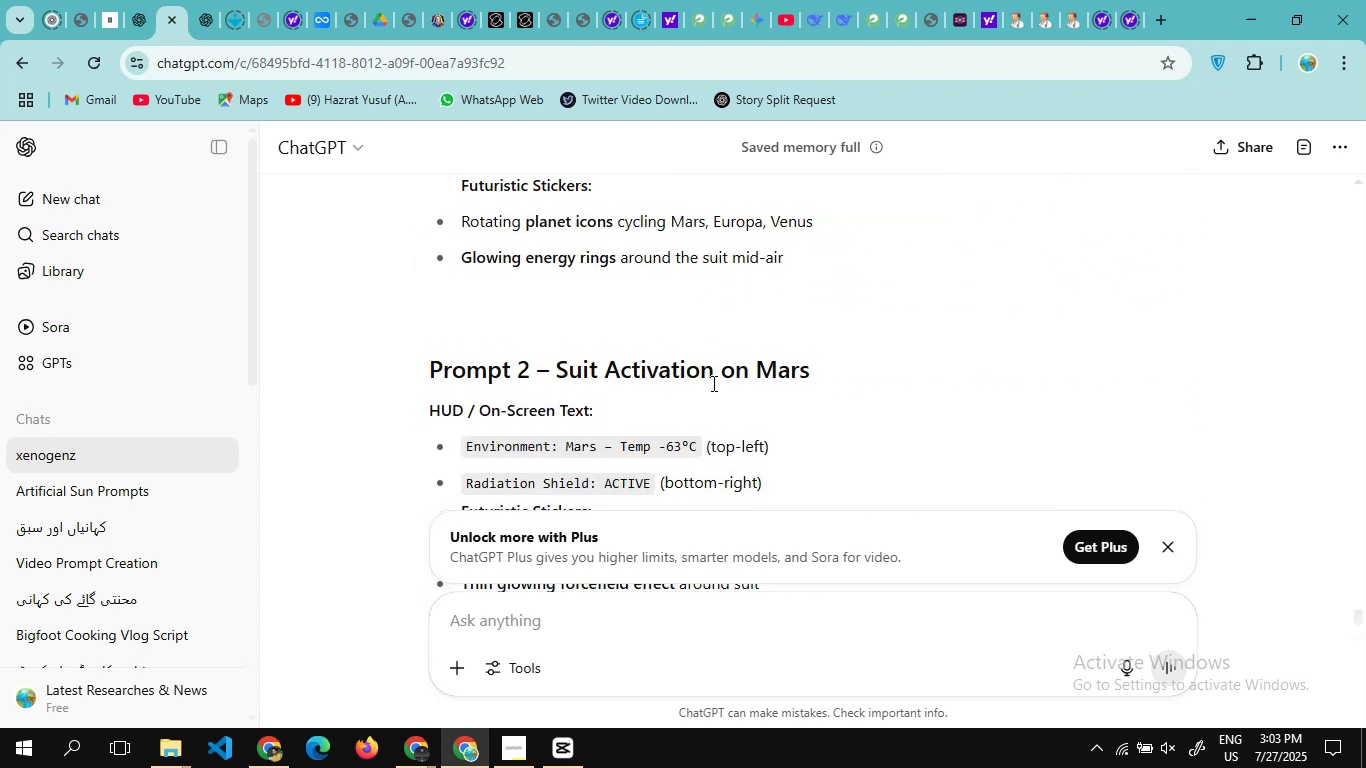 
scroll: coordinate [699, 366], scroll_direction: up, amount: 2.0
 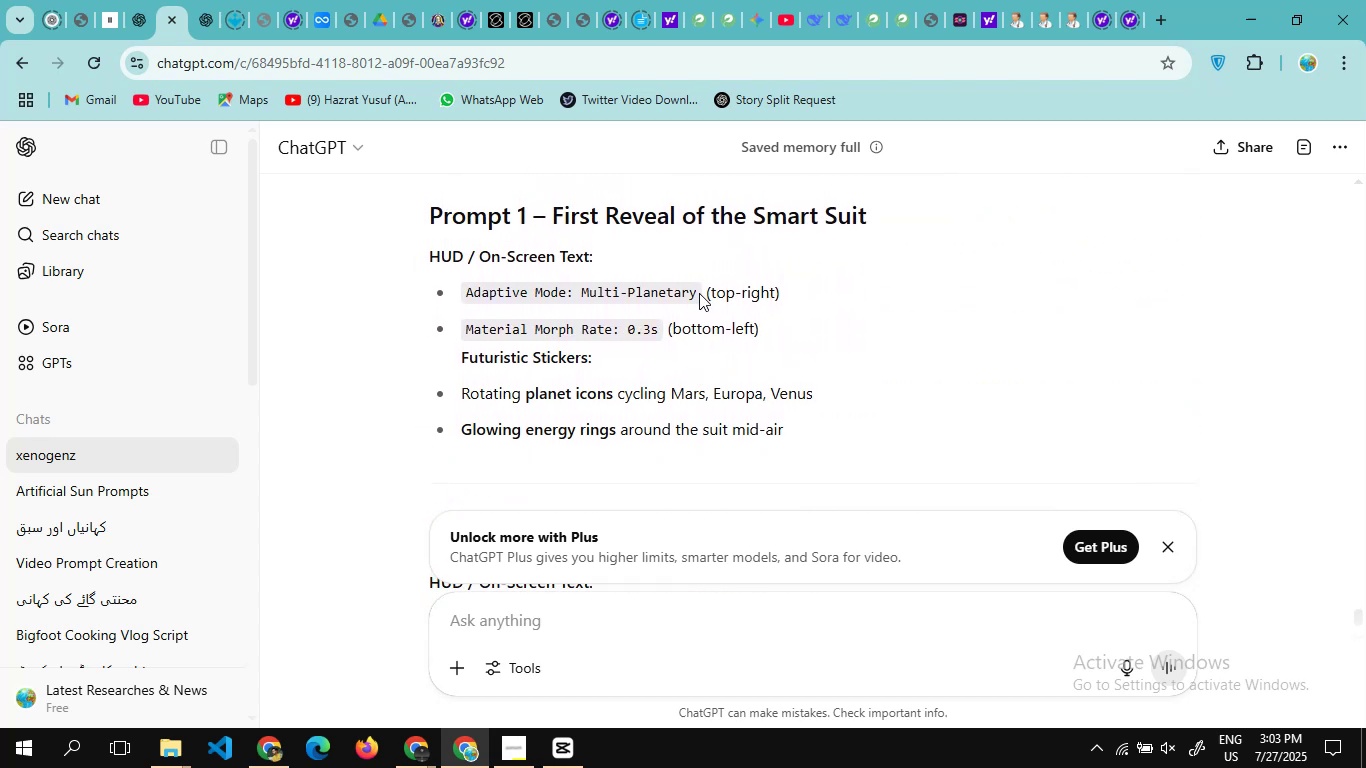 
left_click_drag(start_coordinate=[699, 293], to_coordinate=[431, 301])
 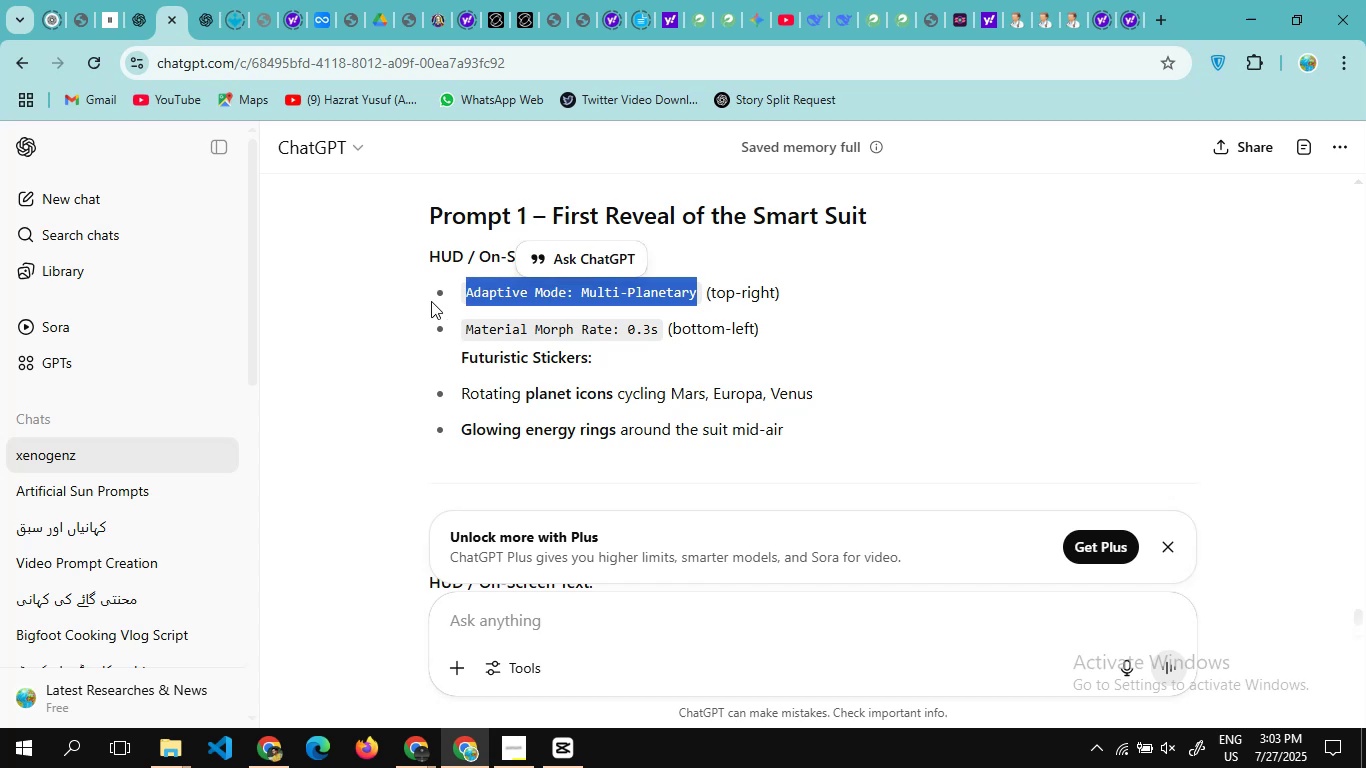 
key(Control+ControlLeft)
 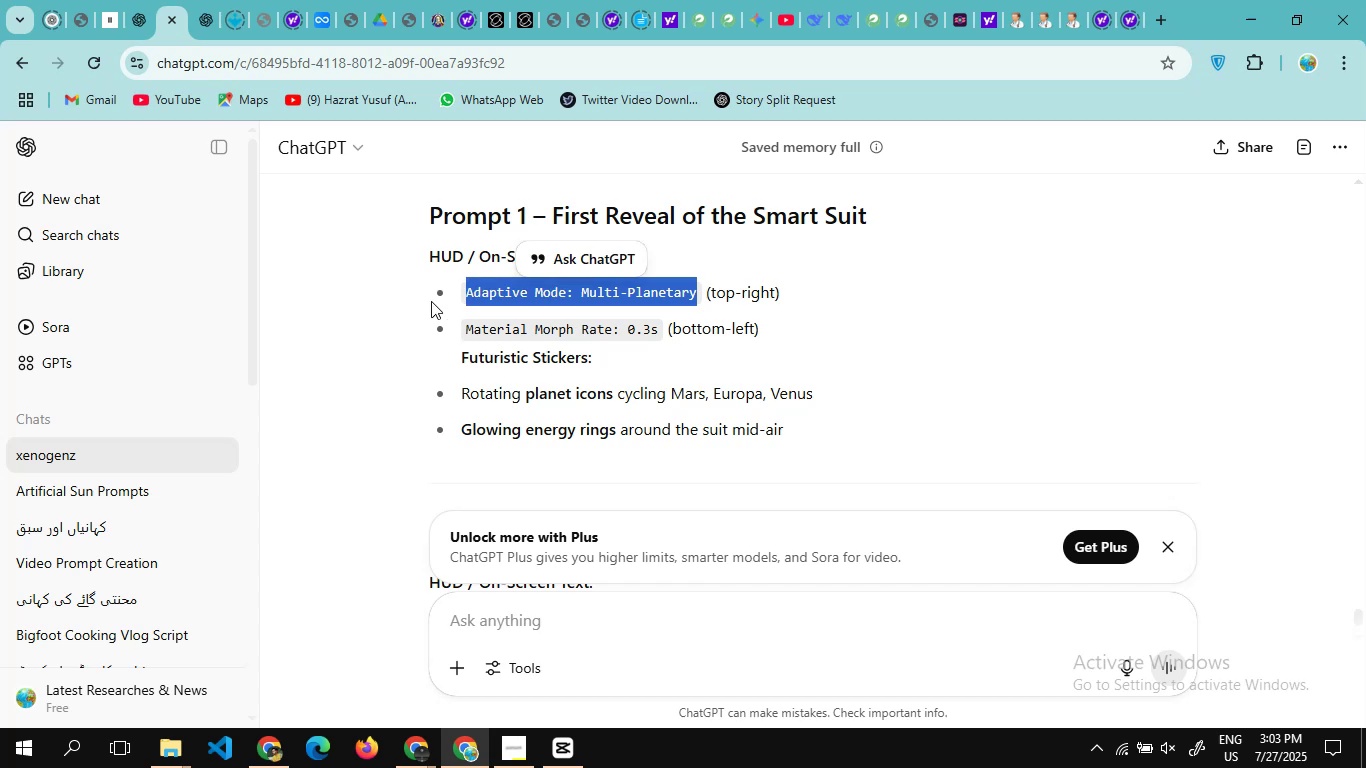 
key(Control+C)
 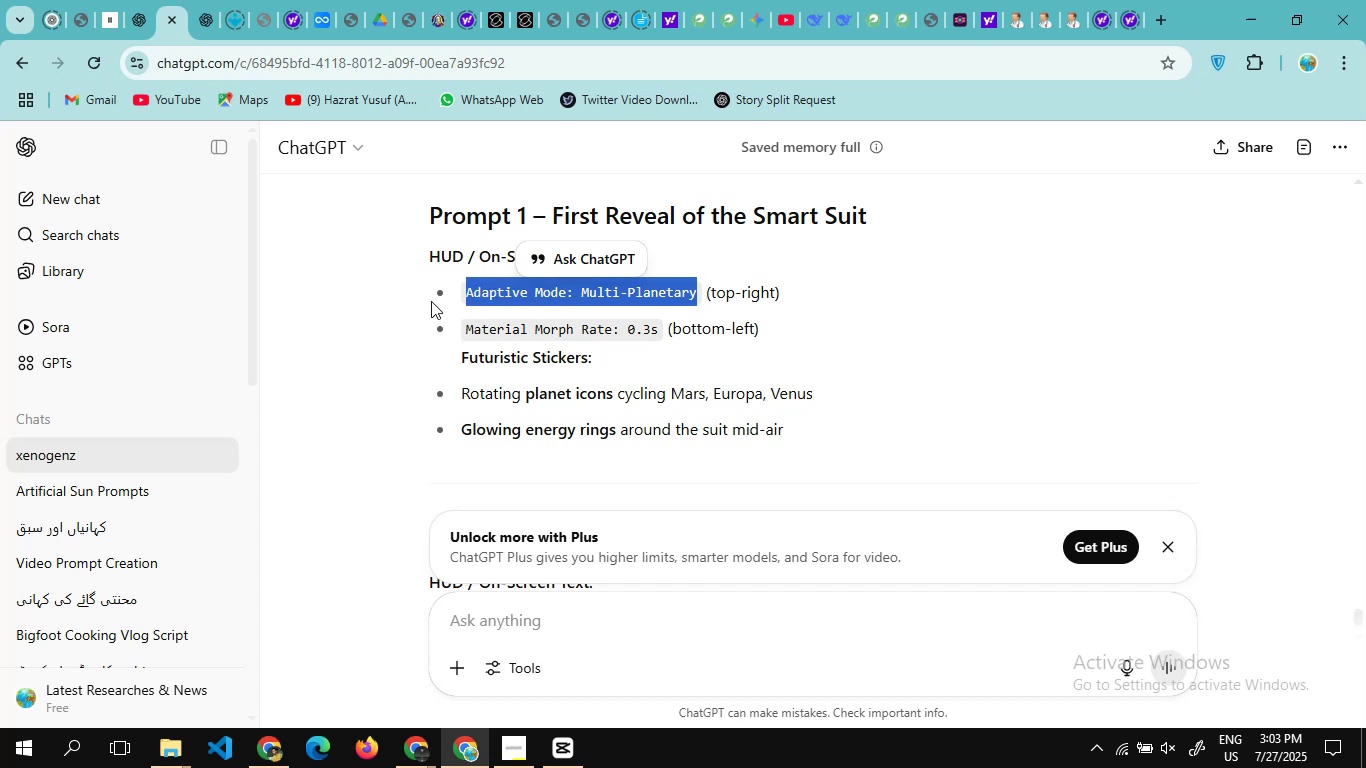 
key(Alt+AltLeft)
 